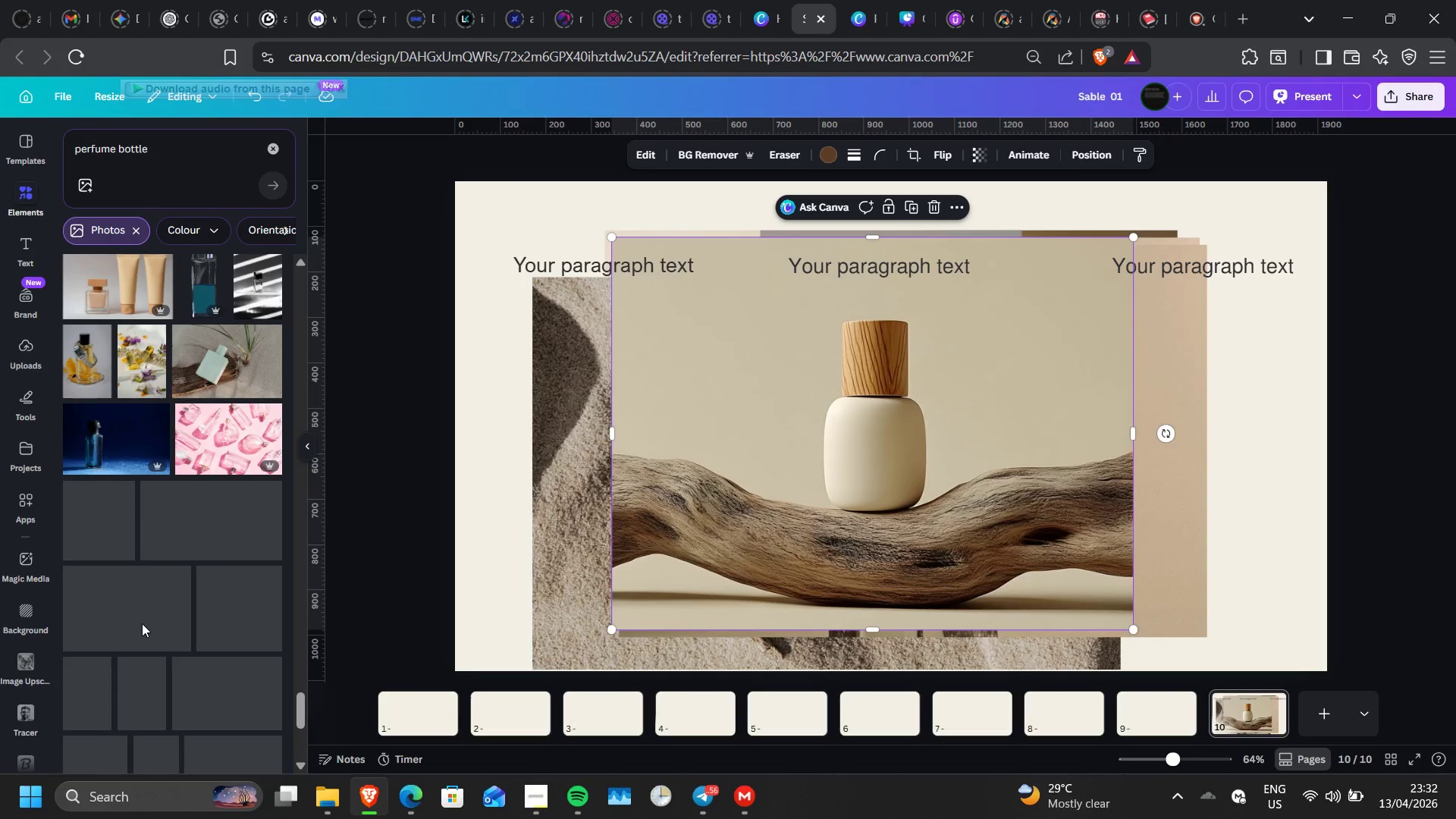 
scroll: coordinate [142, 623], scroll_direction: none, amount: 0.0
 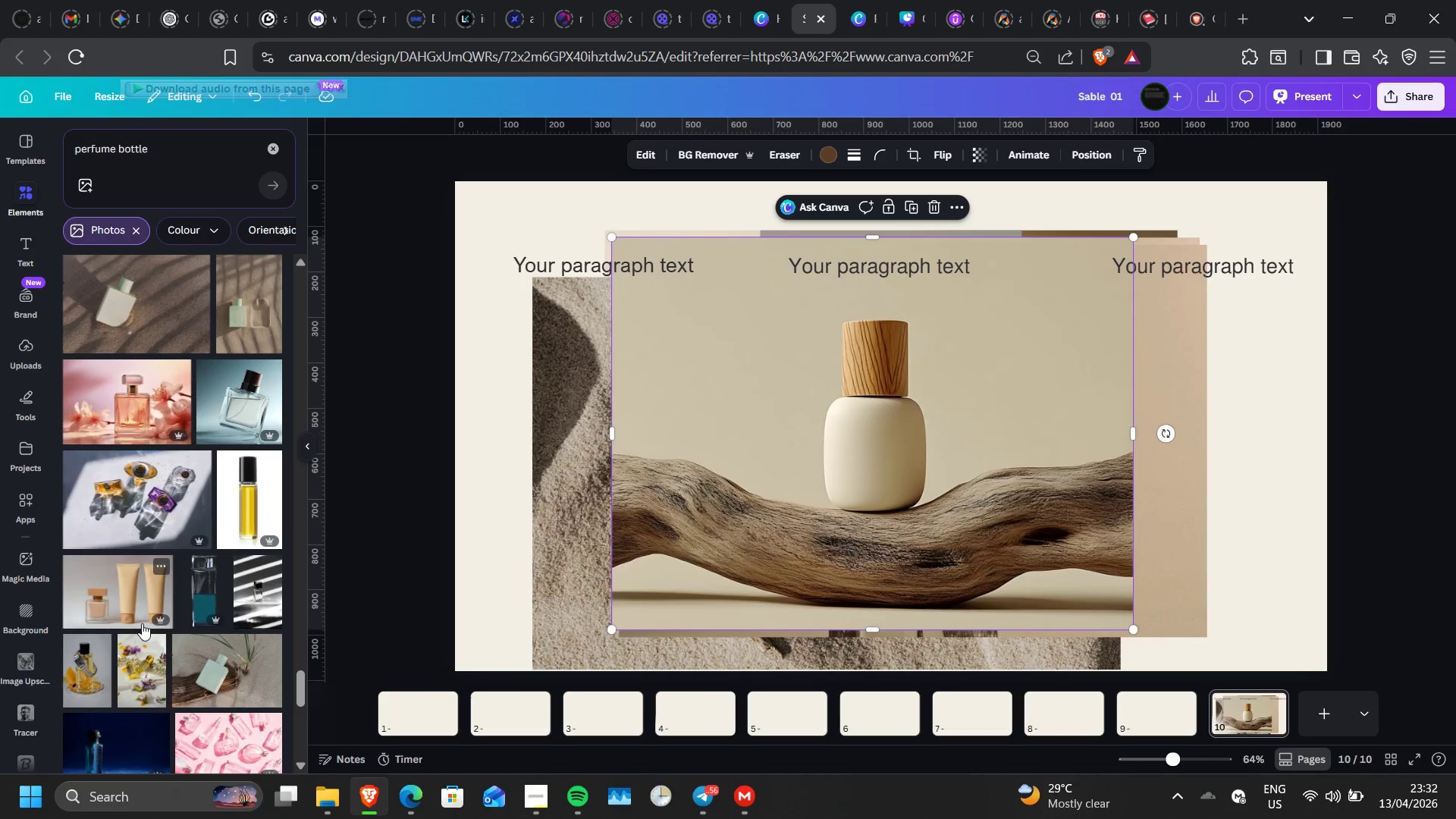 
scroll: coordinate [142, 623], scroll_direction: down, amount: 1.0
 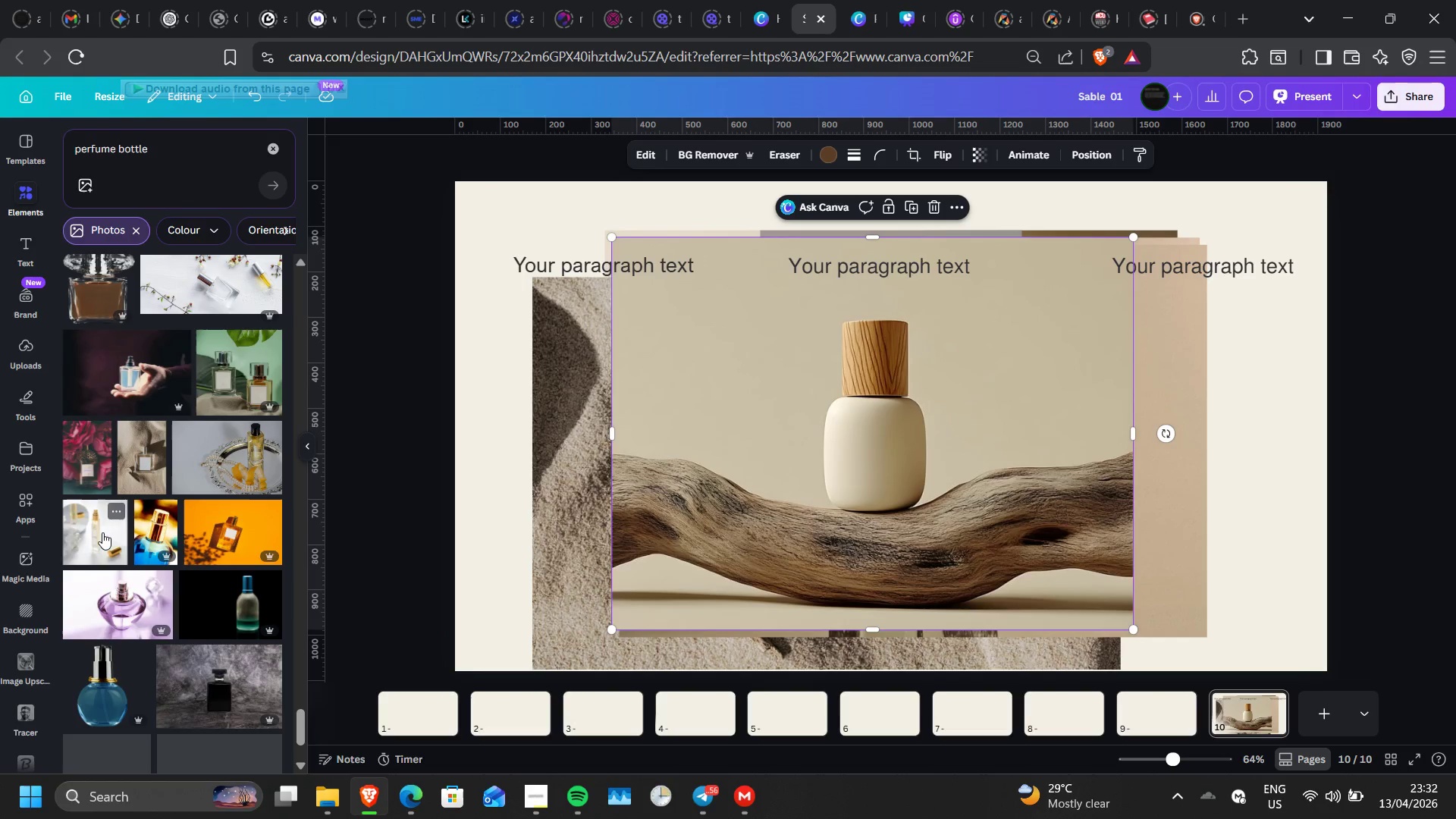 
left_click([102, 532])
 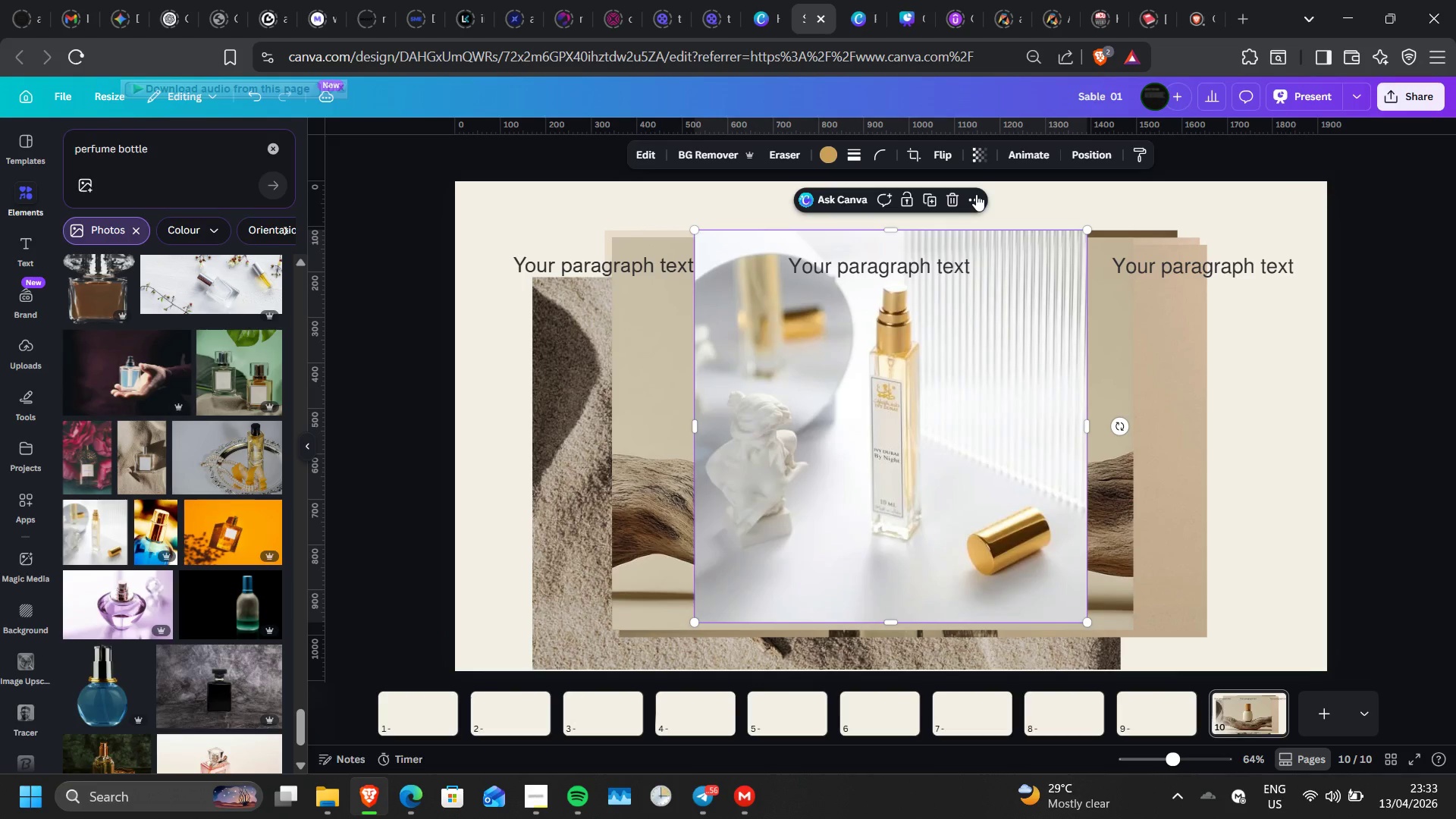 
left_click([946, 192])
 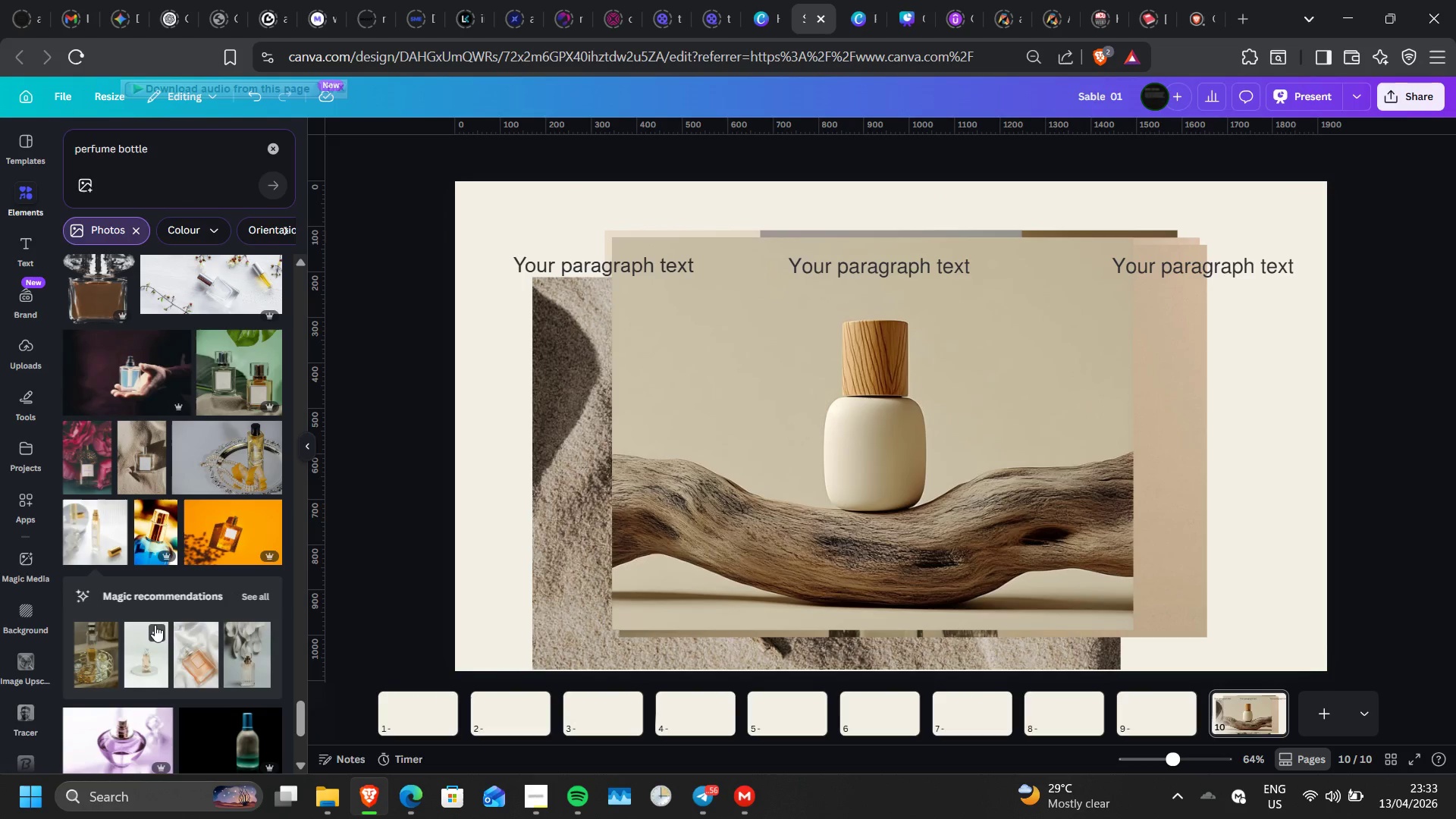 
scroll: coordinate [155, 625], scroll_direction: down, amount: 1.0
 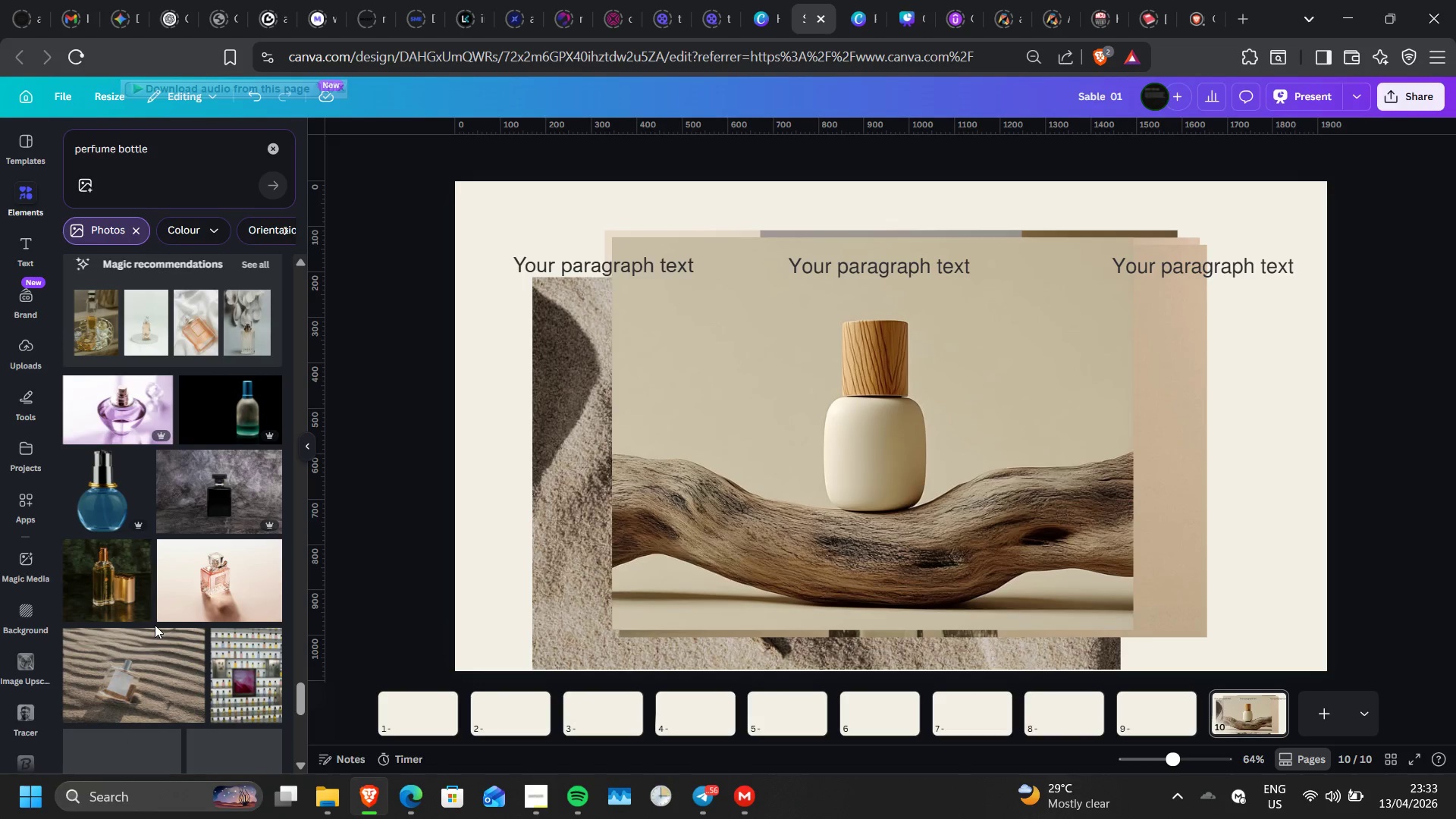 
scroll: coordinate [155, 625], scroll_direction: none, amount: 0.0
 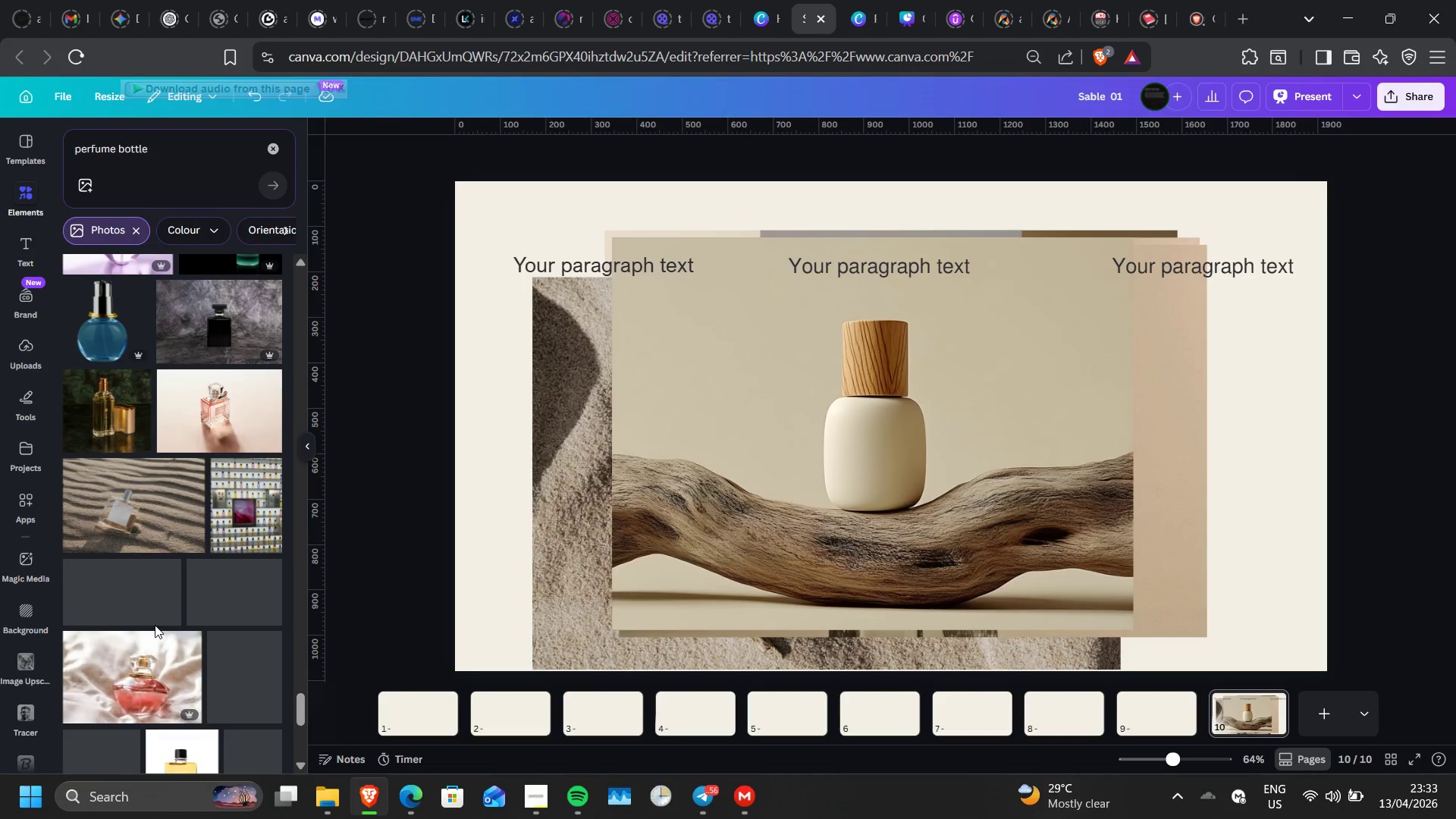 
scroll: coordinate [155, 625], scroll_direction: down, amount: 2.0
 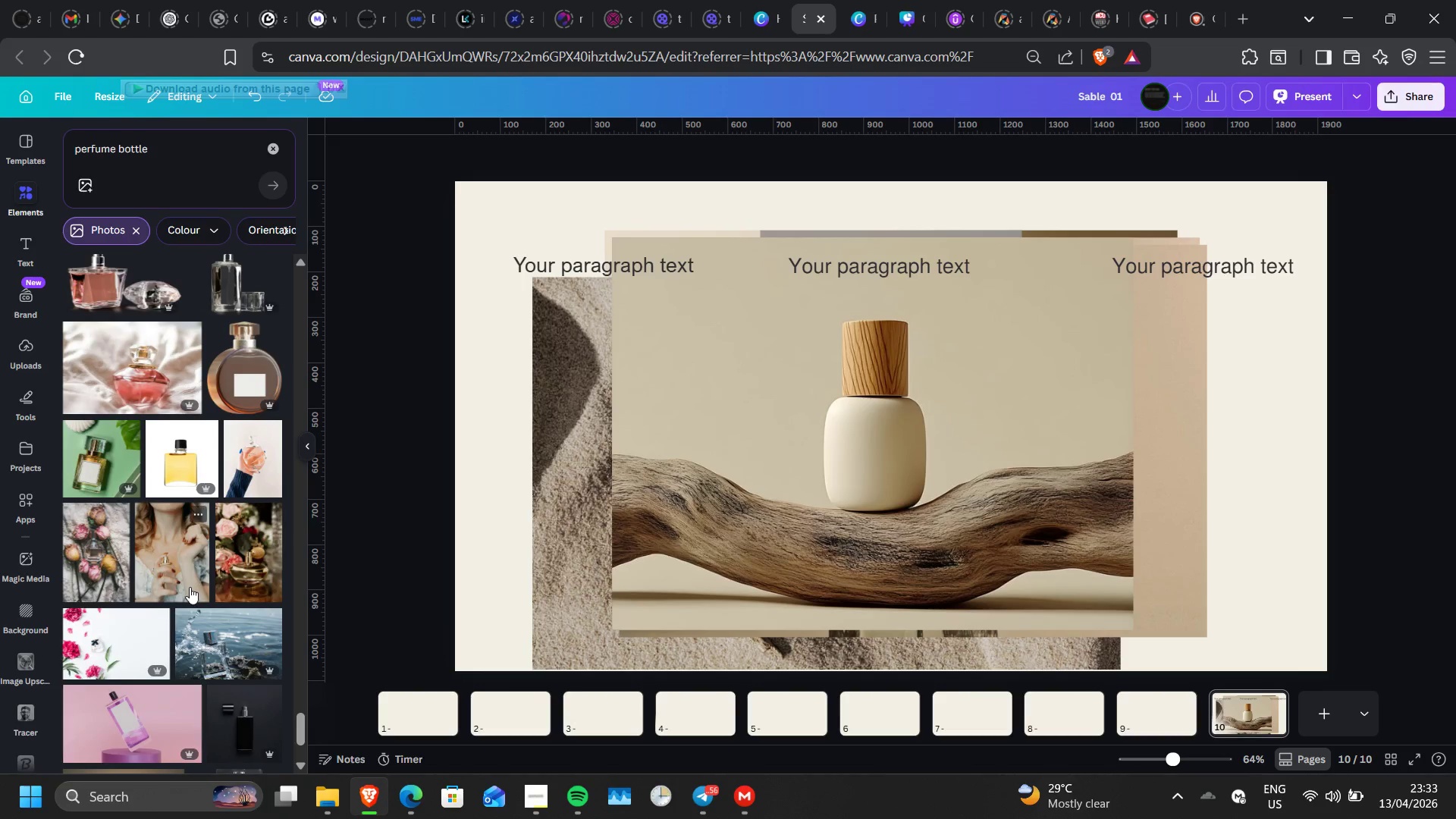 
left_click([186, 584])
 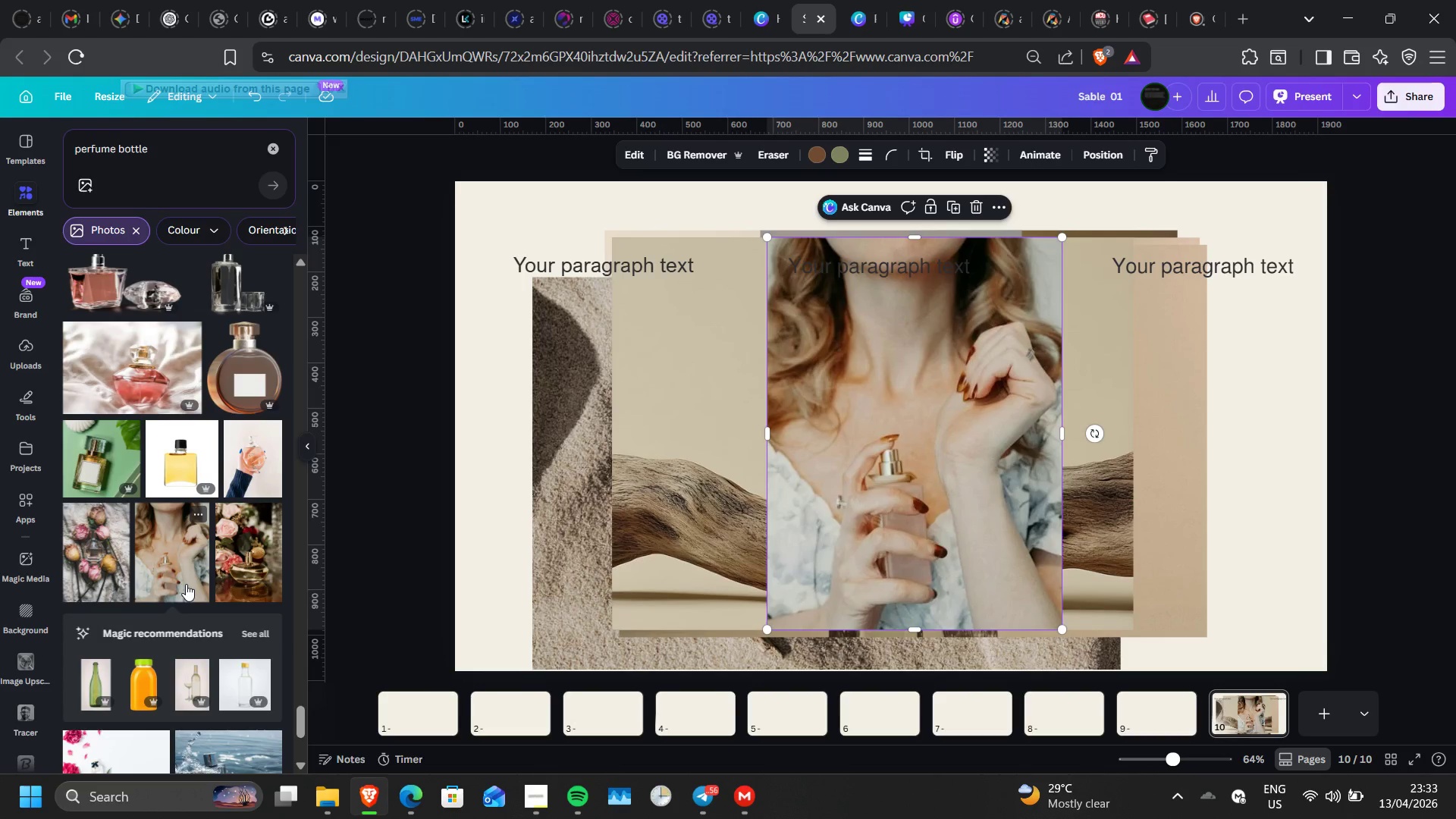 
scroll: coordinate [147, 645], scroll_direction: down, amount: 3.0
 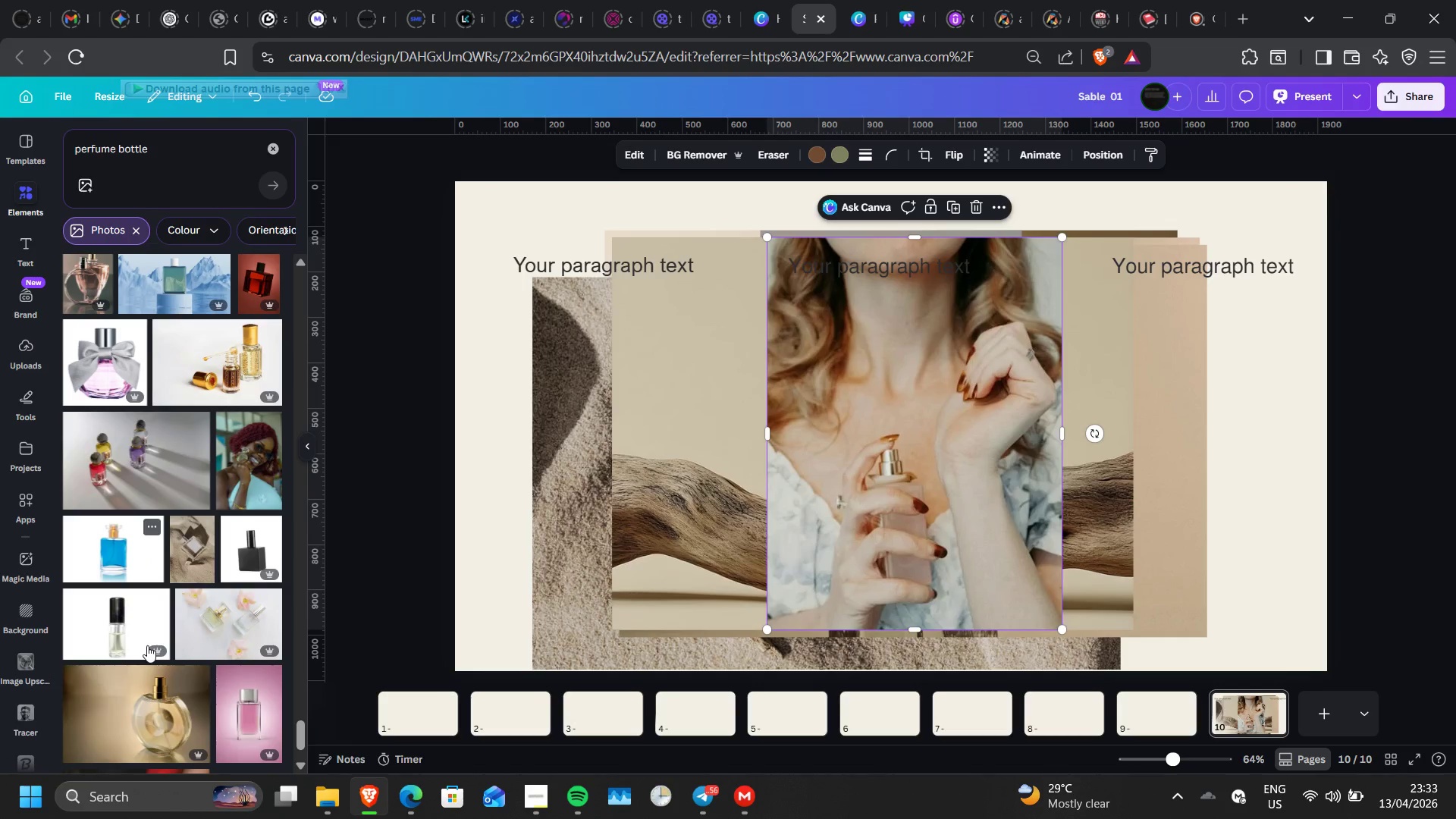 
scroll: coordinate [147, 645], scroll_direction: none, amount: 0.0
 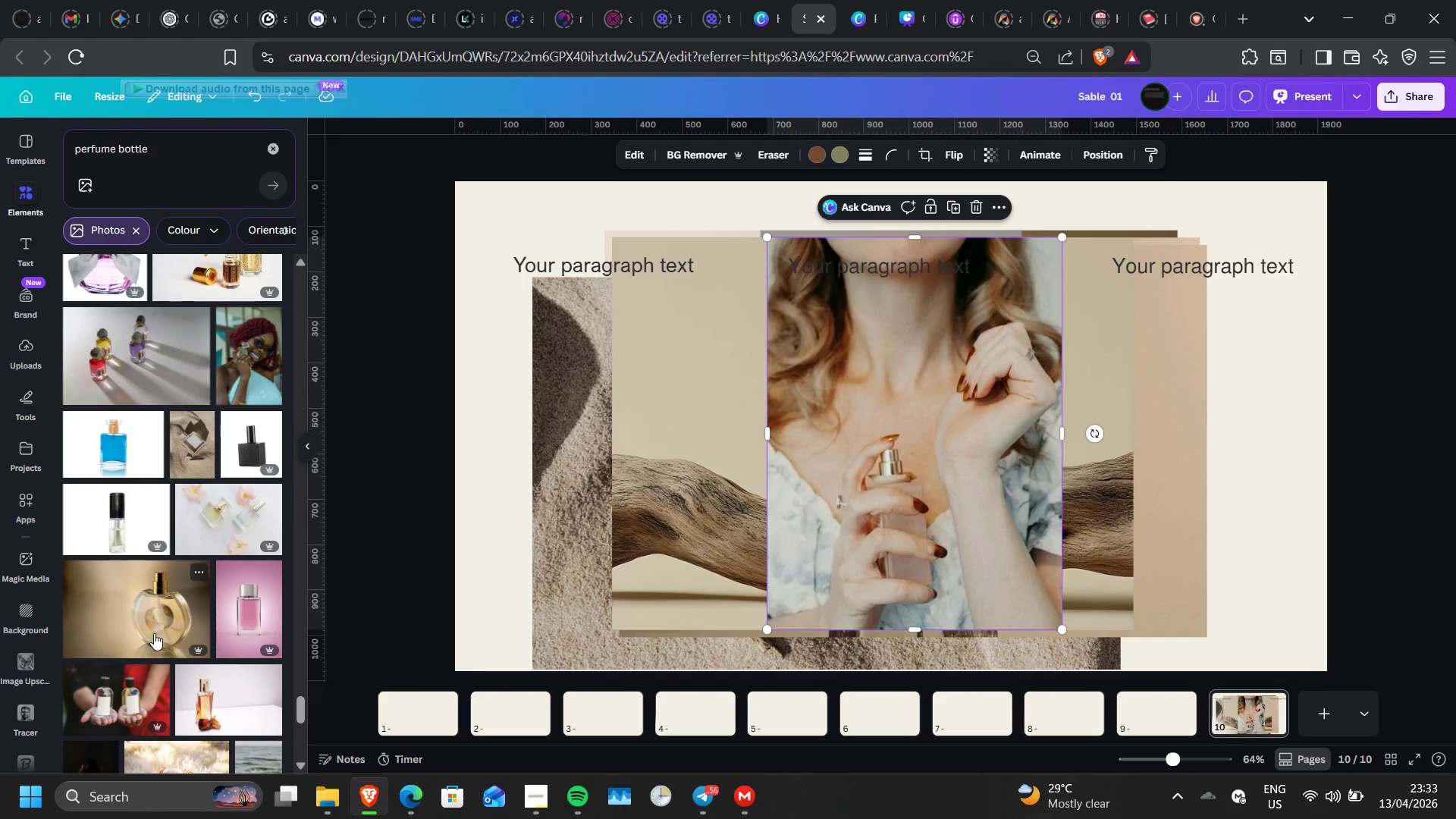 
left_click([154, 633])
 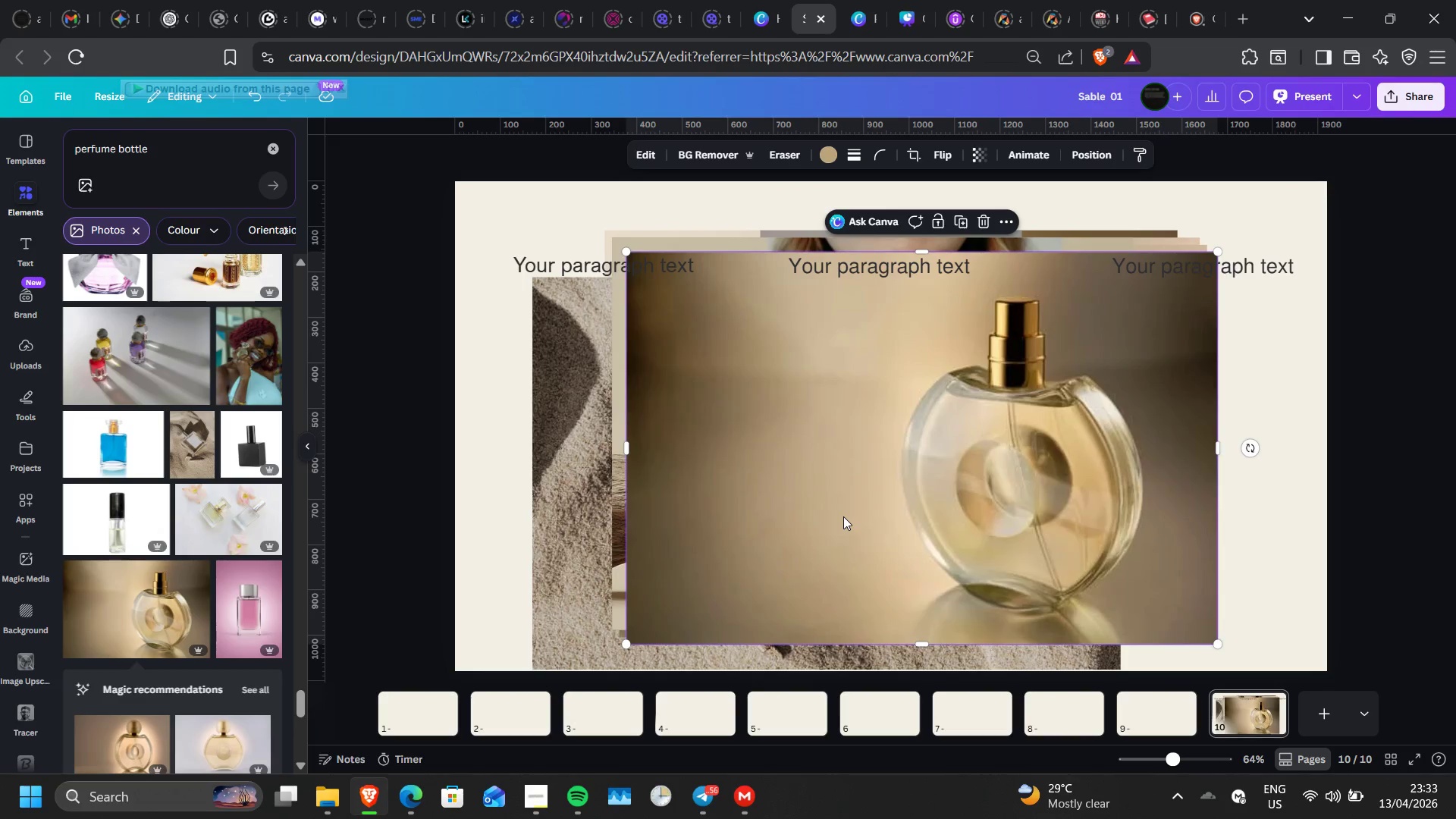 
left_click([843, 516])
 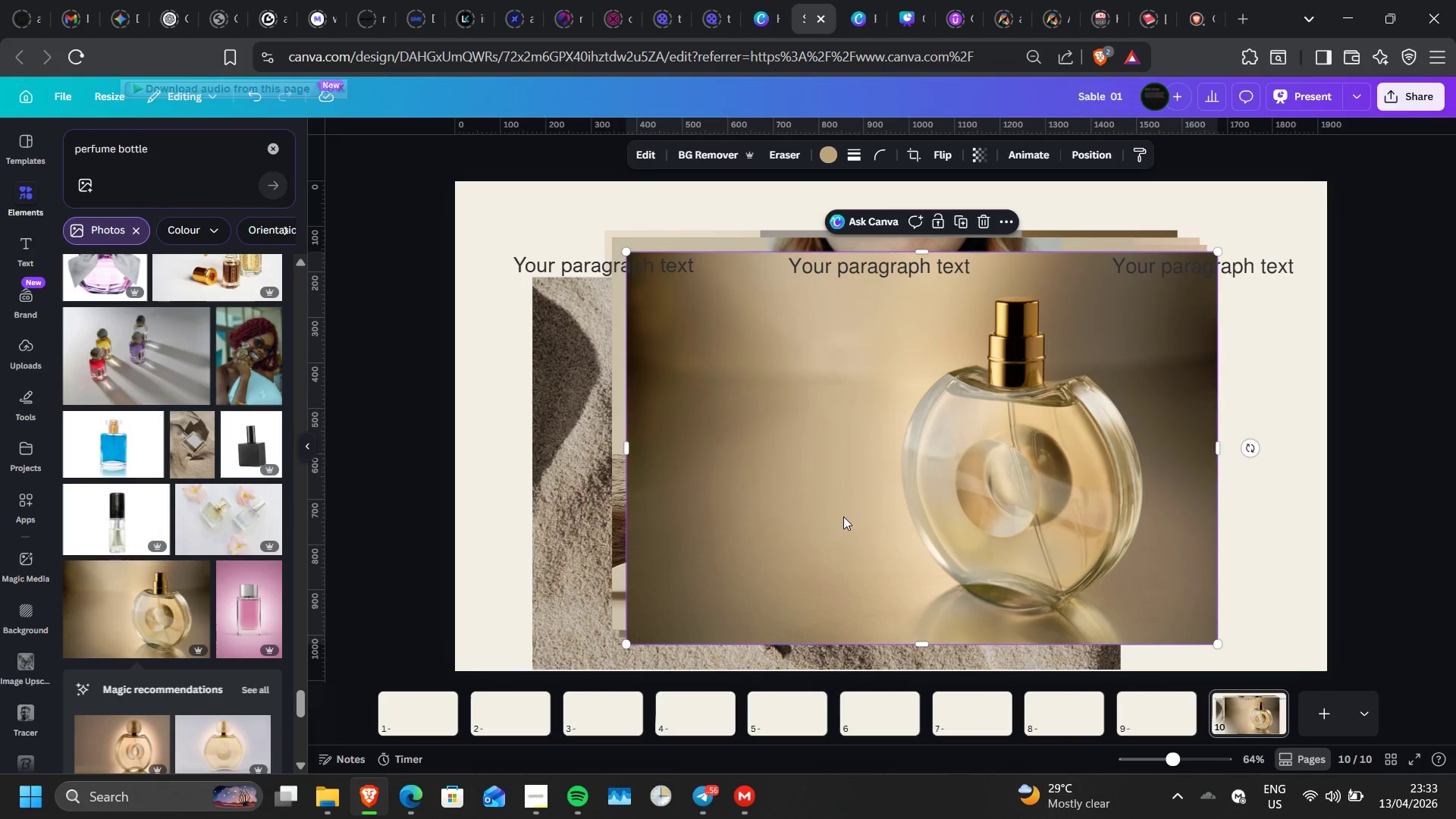 
key(Delete)
 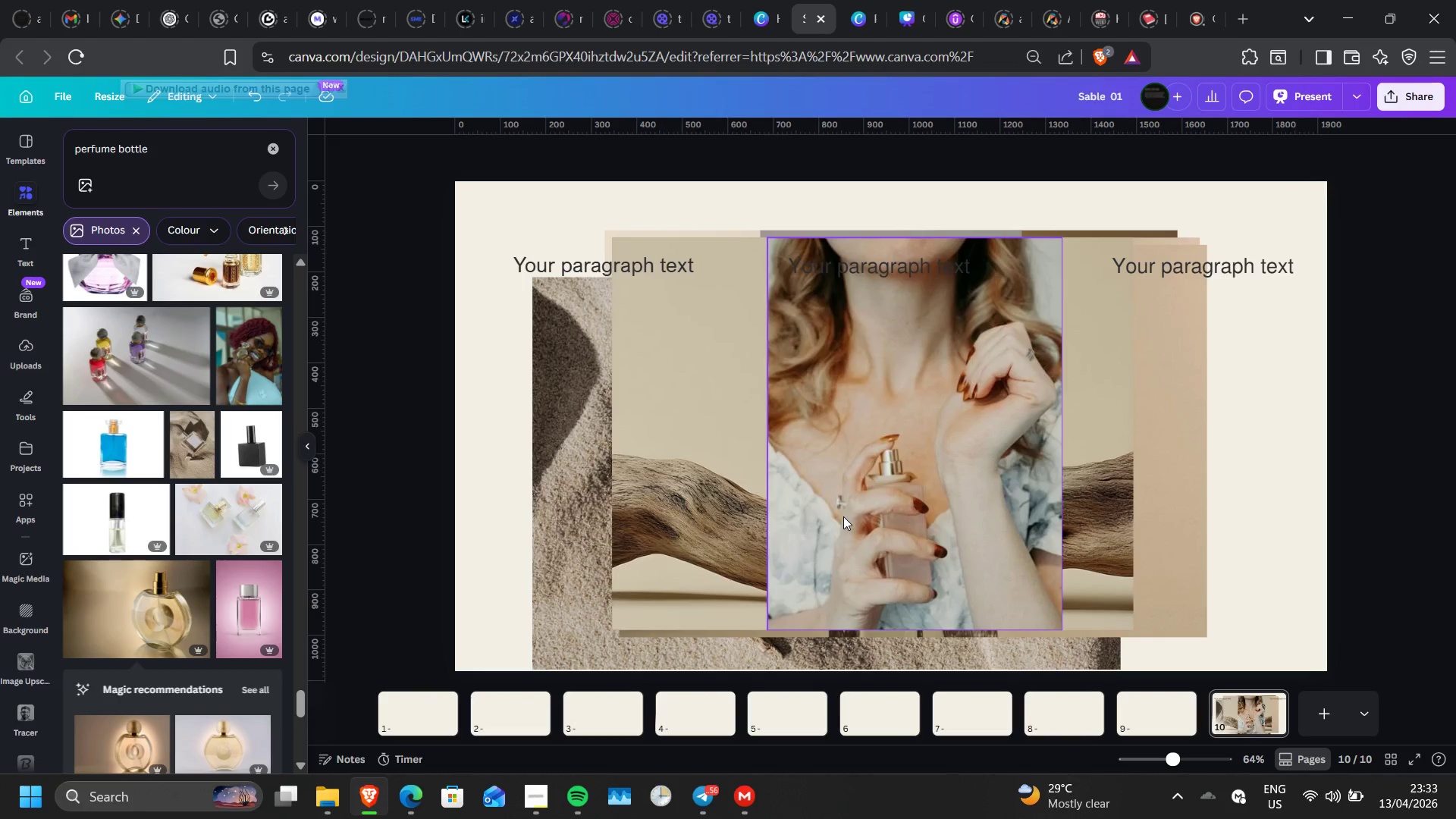 
left_click([843, 516])
 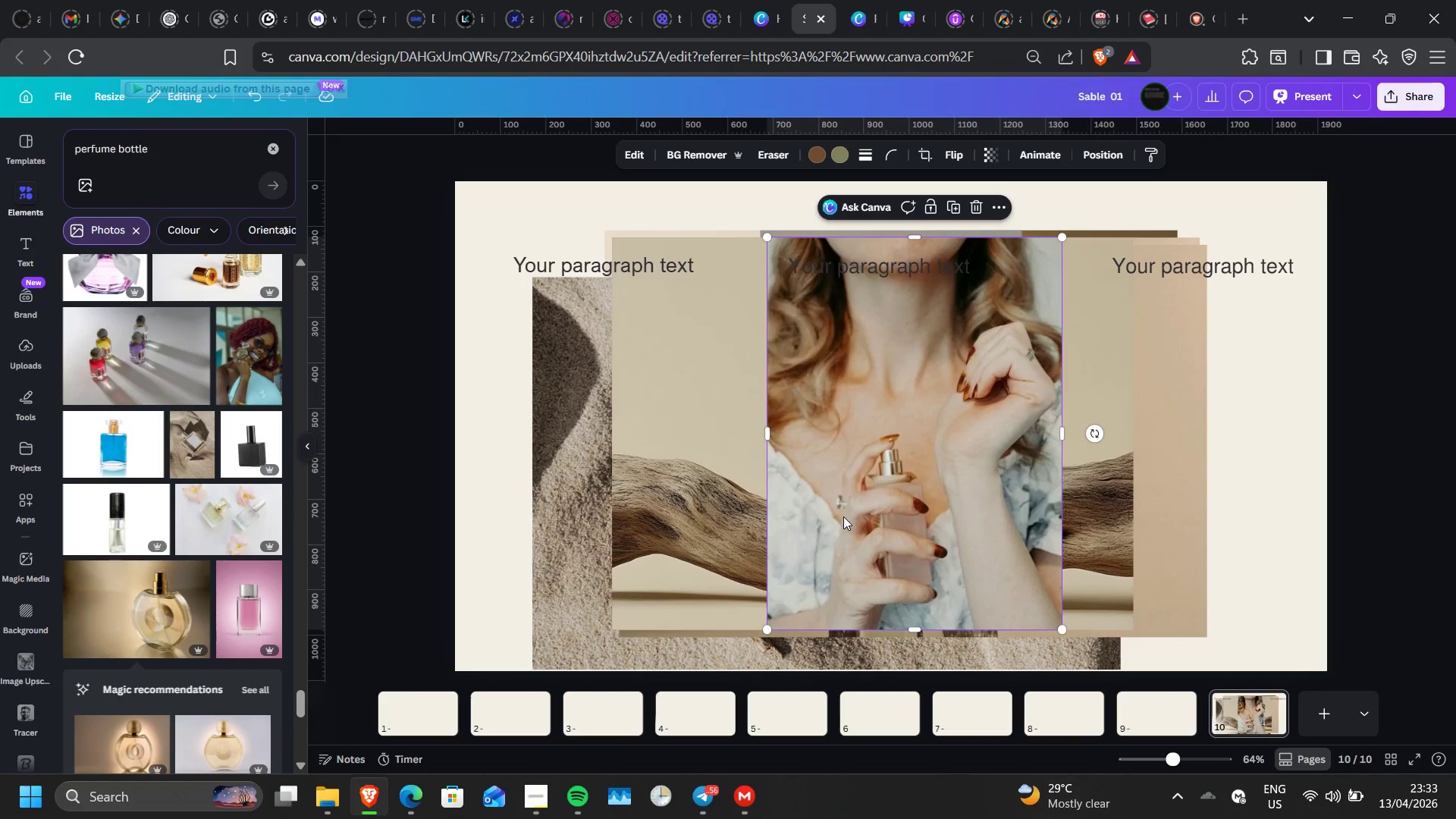 
left_click([887, 454])
 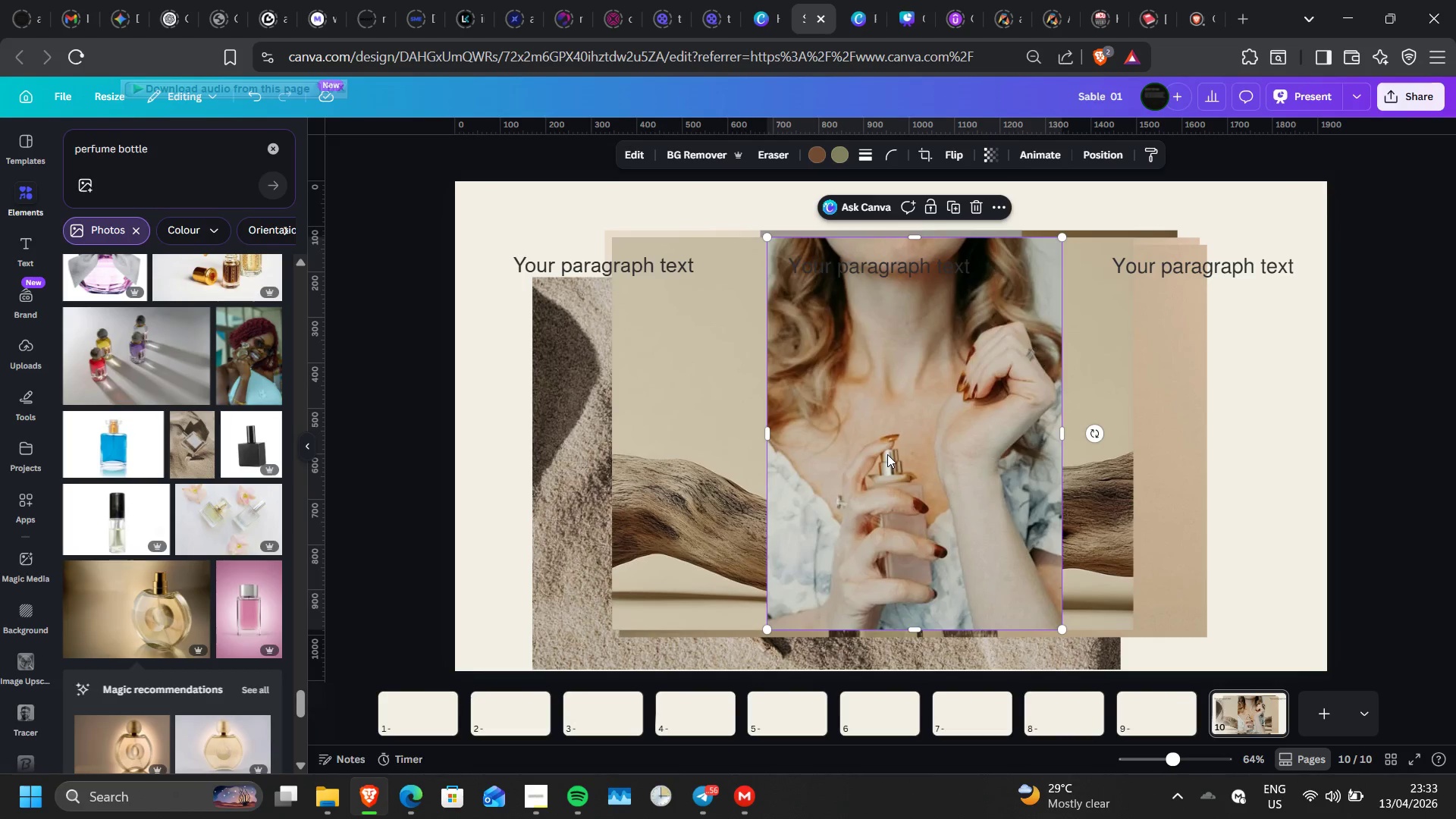 
key(Delete)
 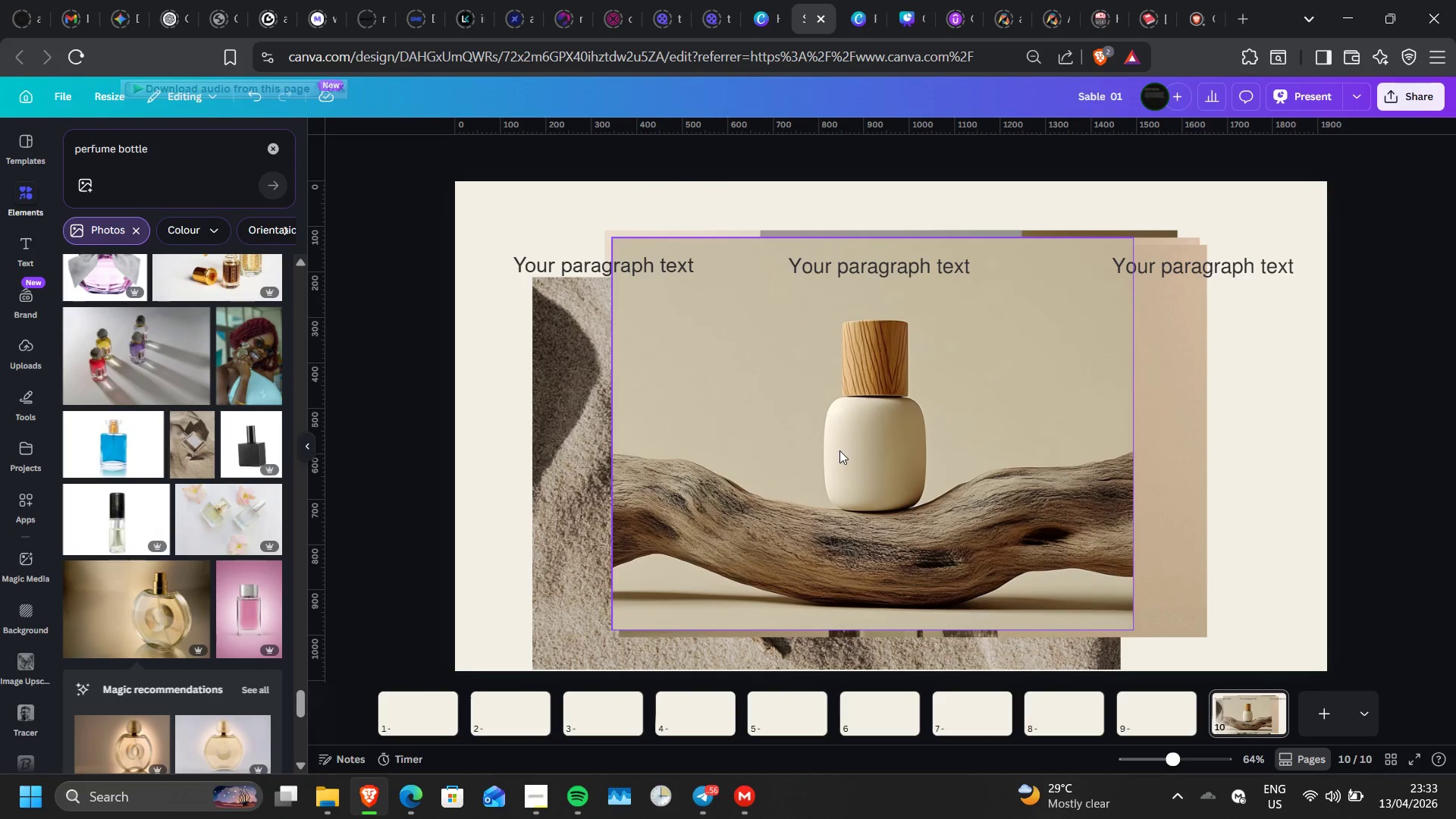 
left_click_drag(start_coordinate=[839, 450], to_coordinate=[693, 479])
 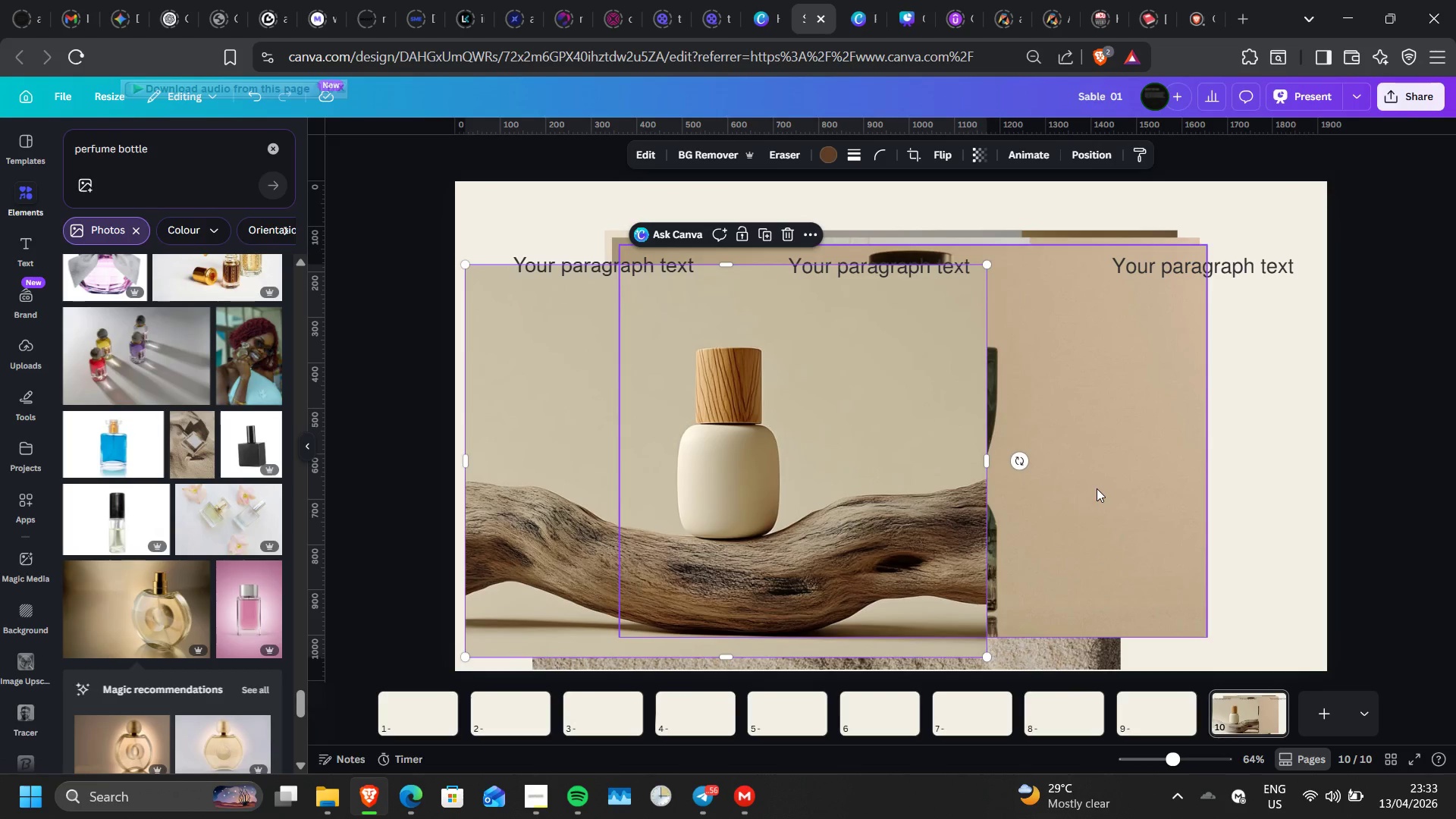 
left_click([1097, 488])
 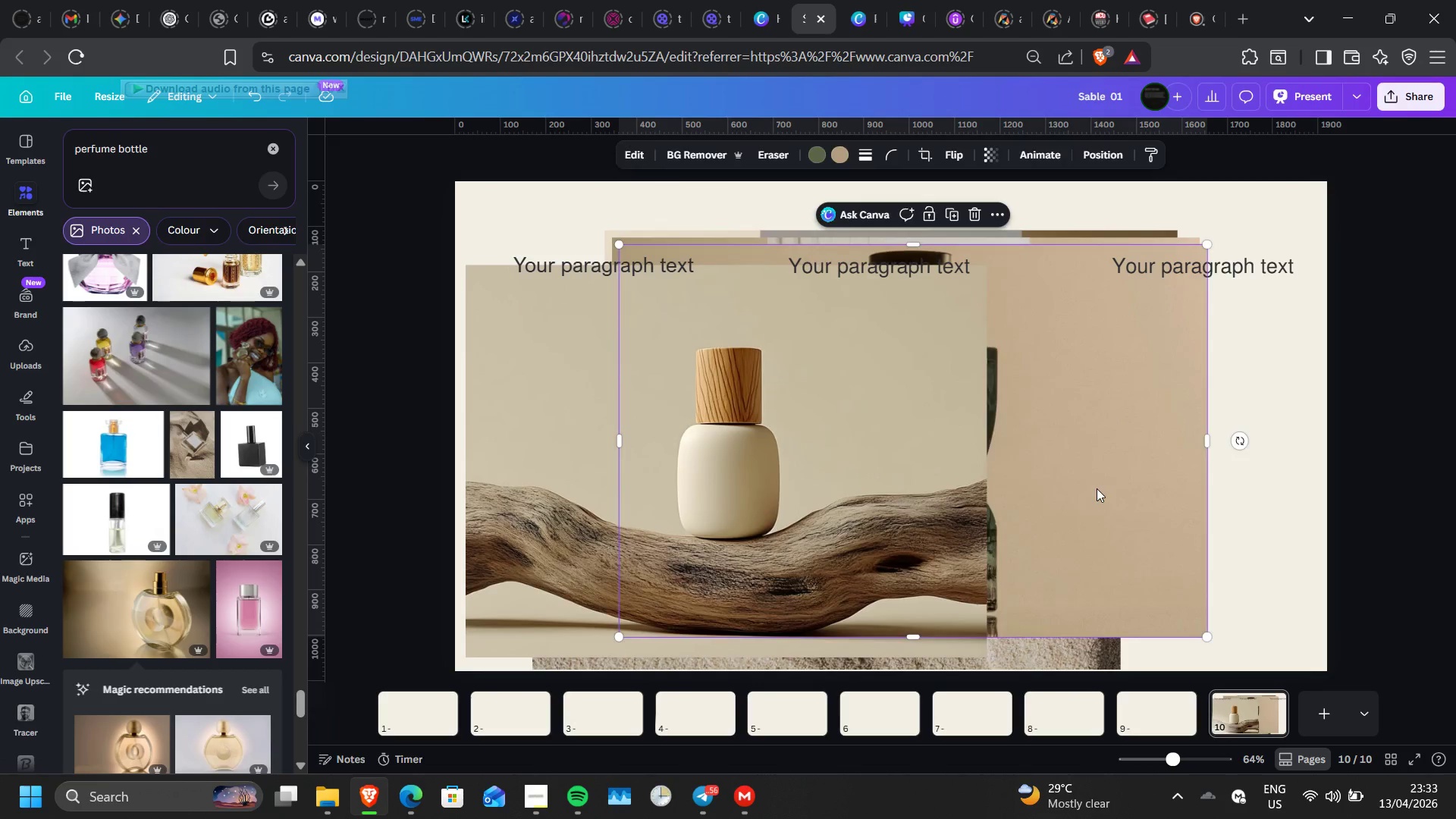 
key(Delete)
 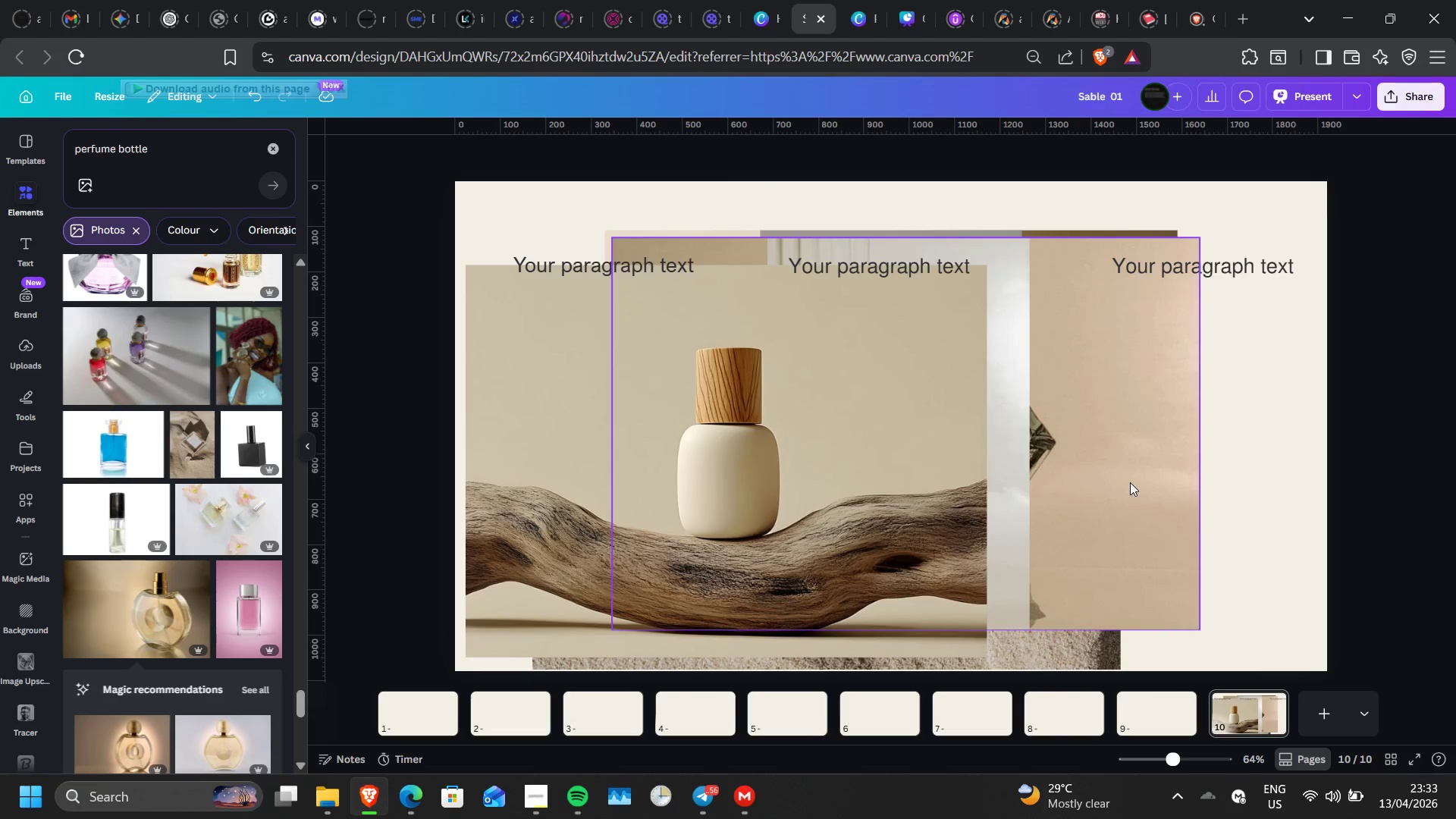 
left_click([1130, 482])
 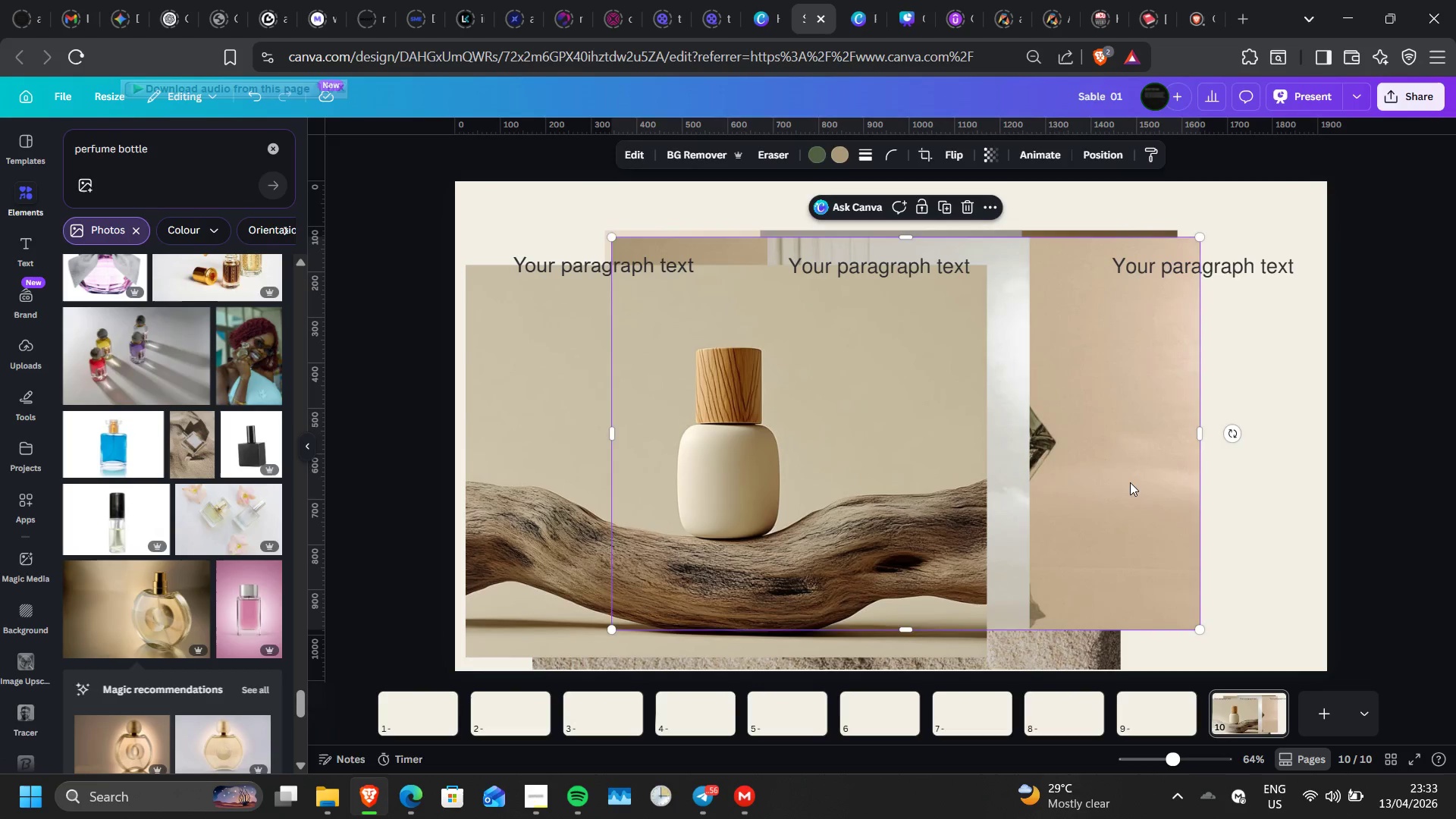 
key(Delete)
 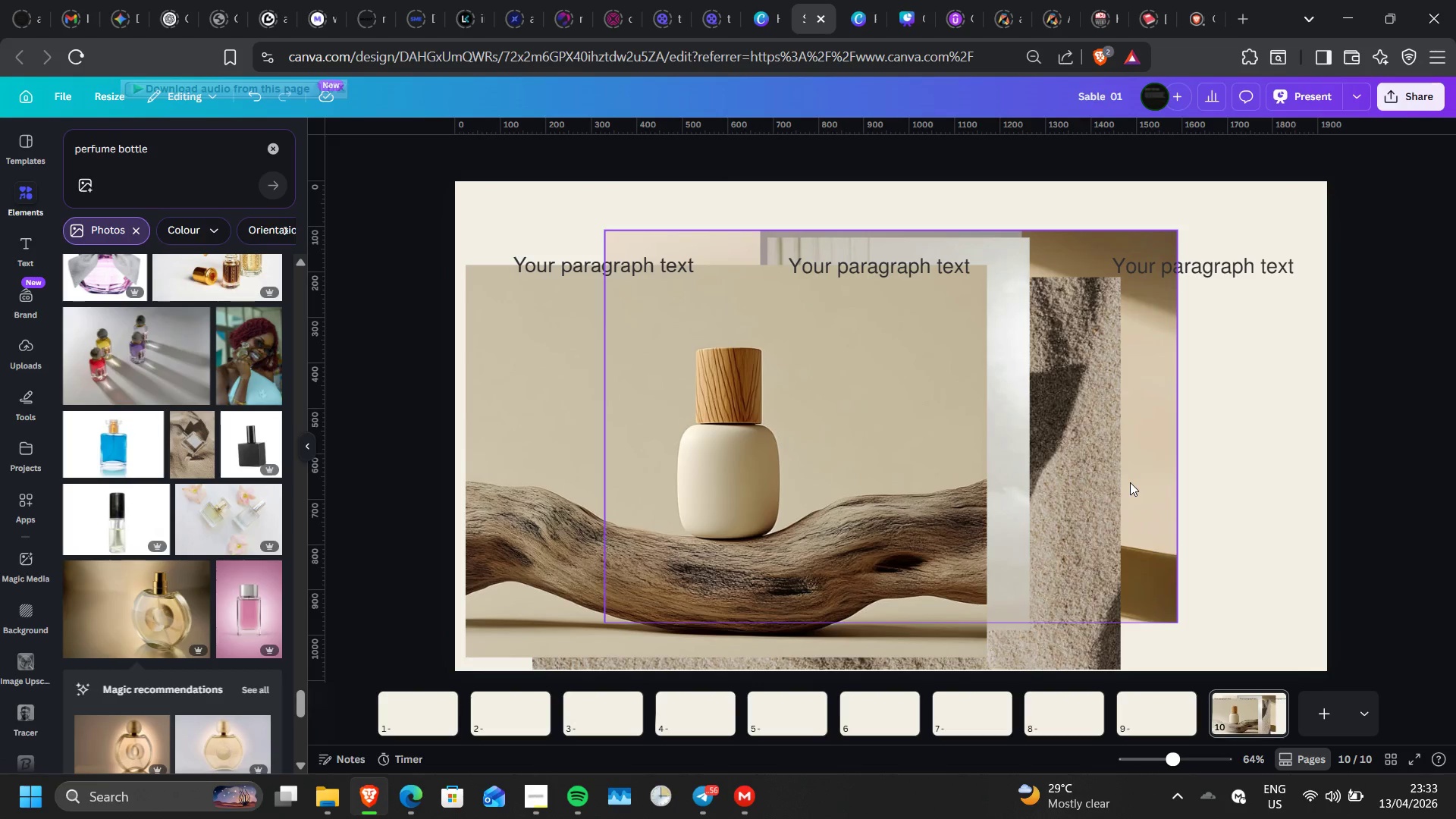 
key(Delete)
 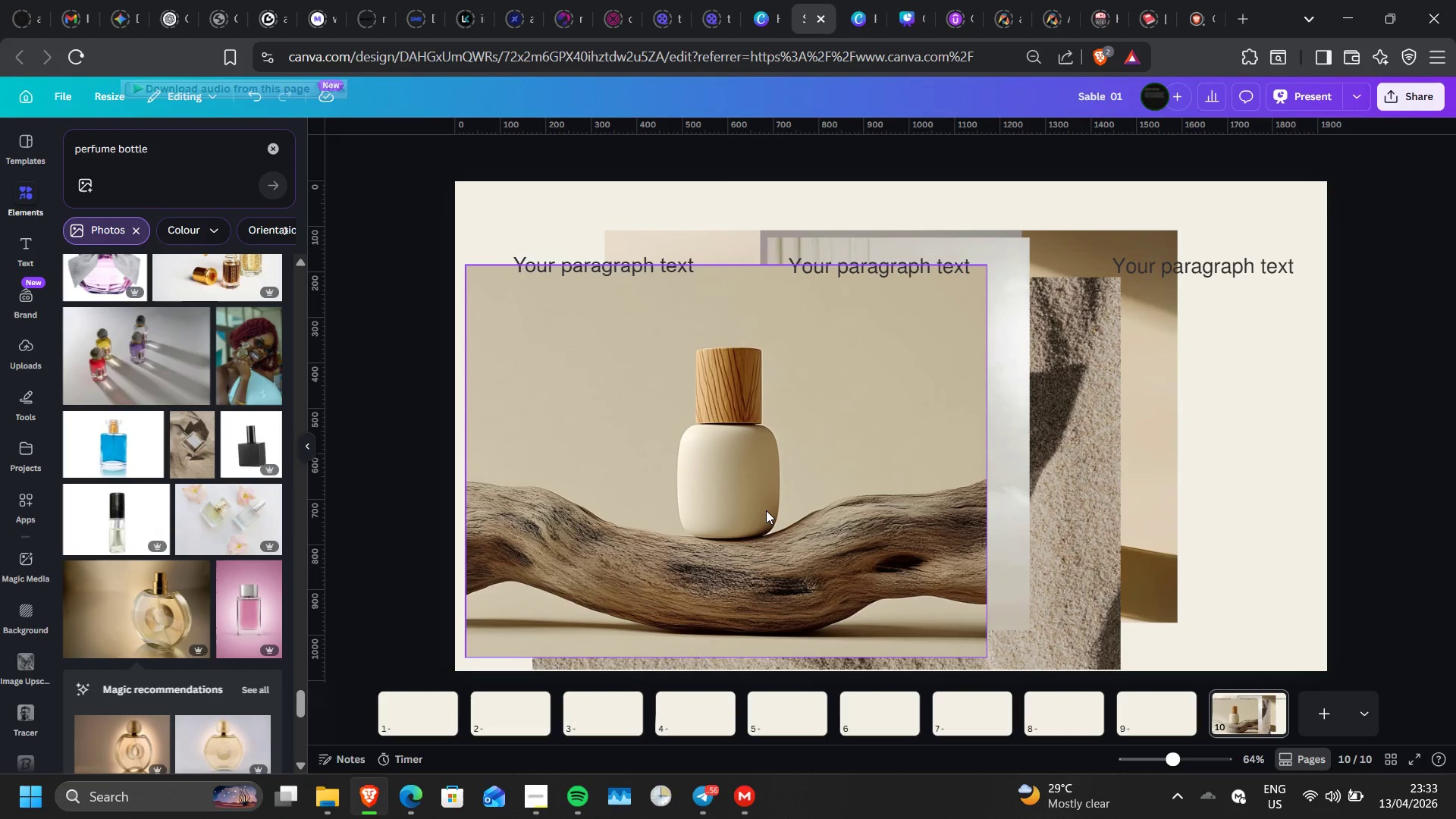 
left_click_drag(start_coordinate=[766, 510], to_coordinate=[664, 569])
 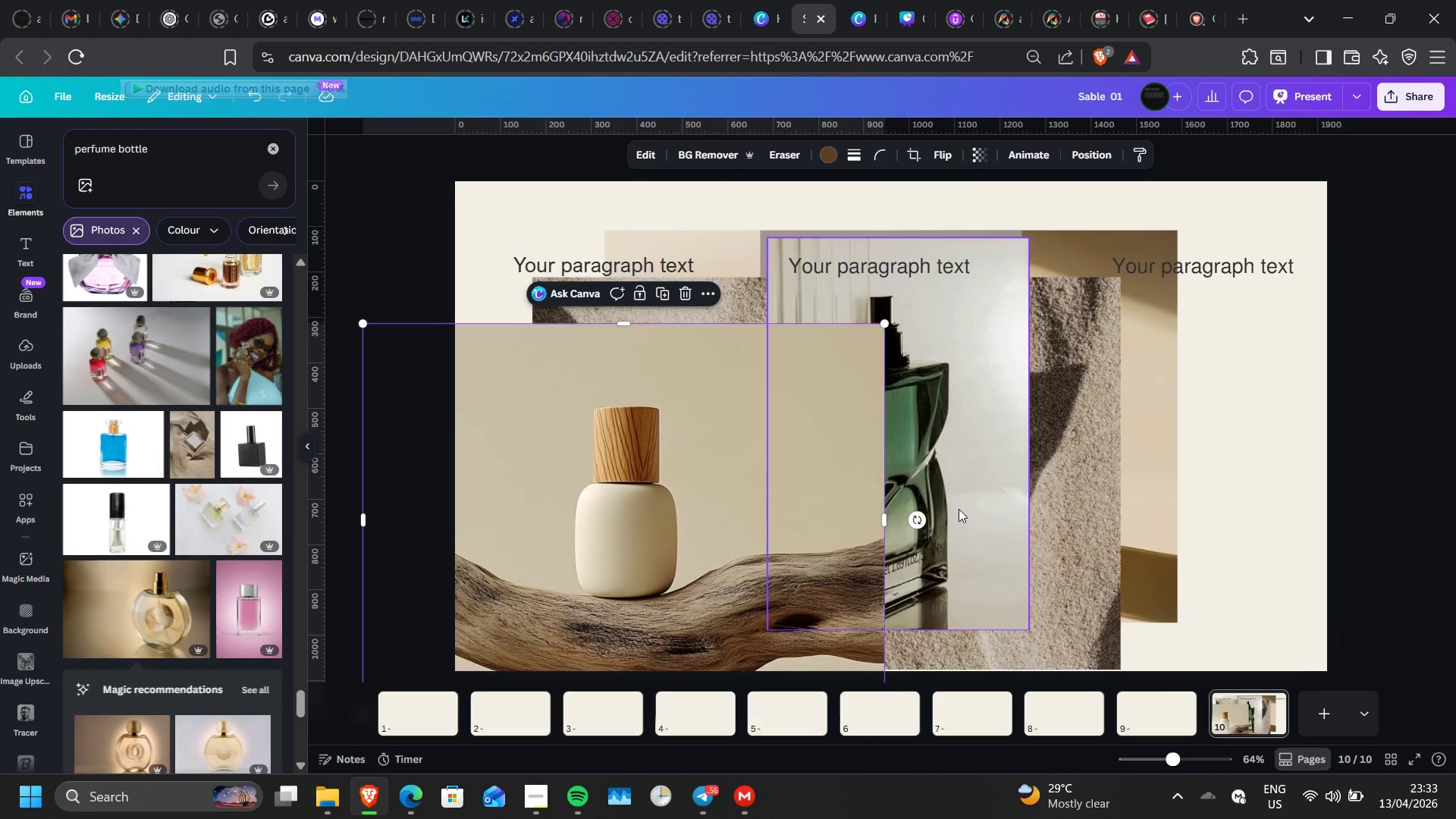 
left_click([959, 509])
 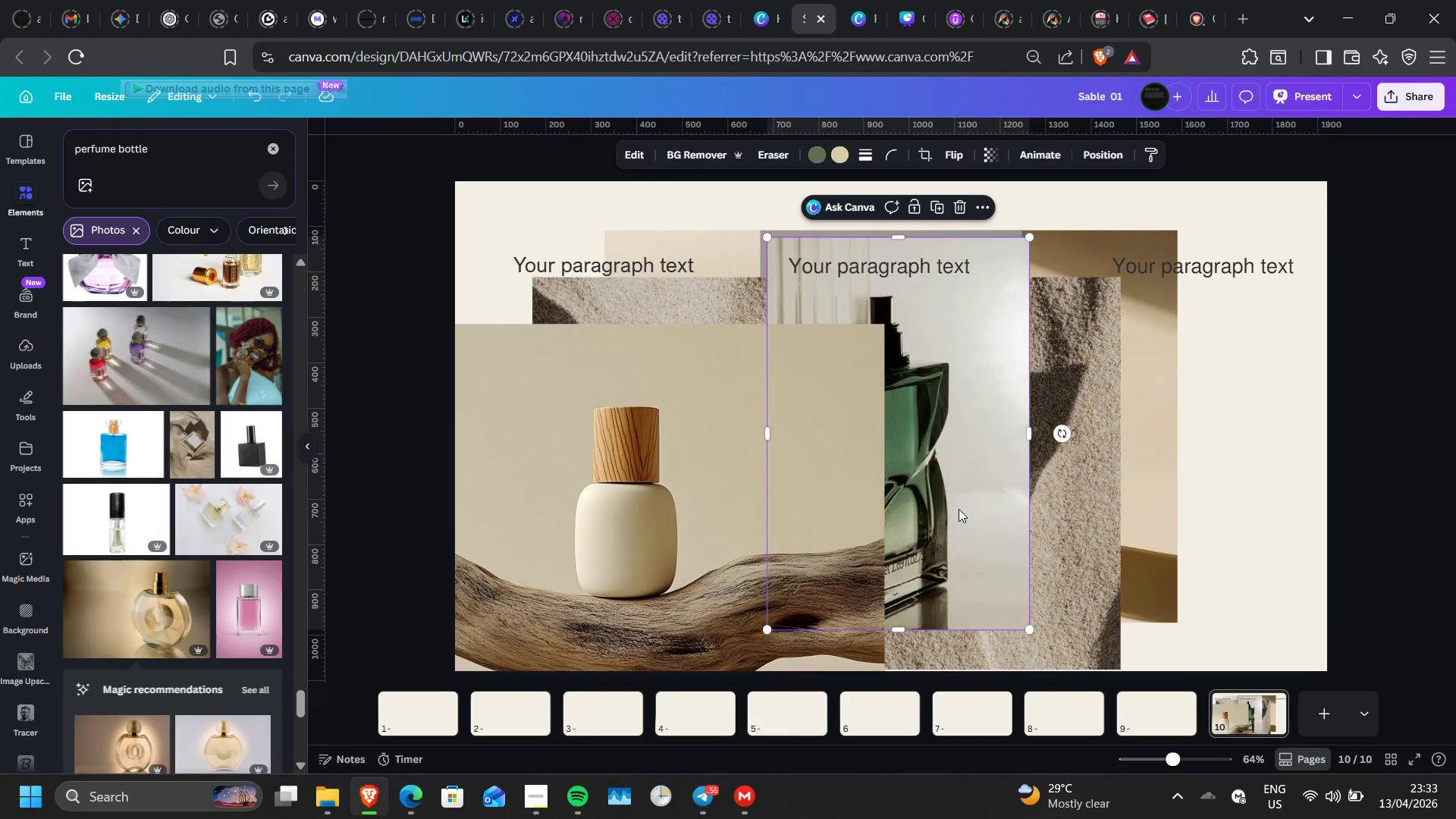 
key(Delete)
 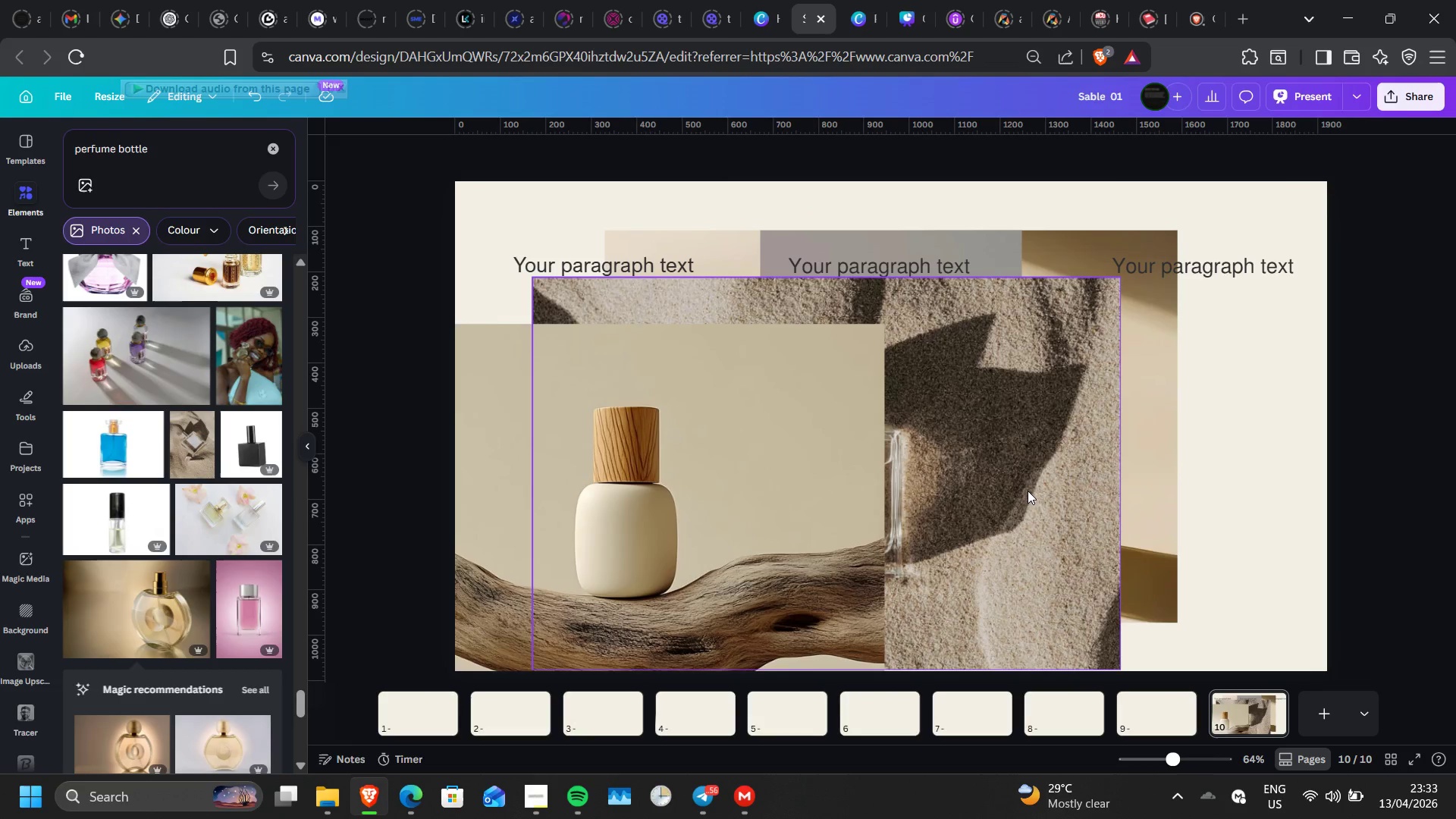 
left_click([1028, 491])
 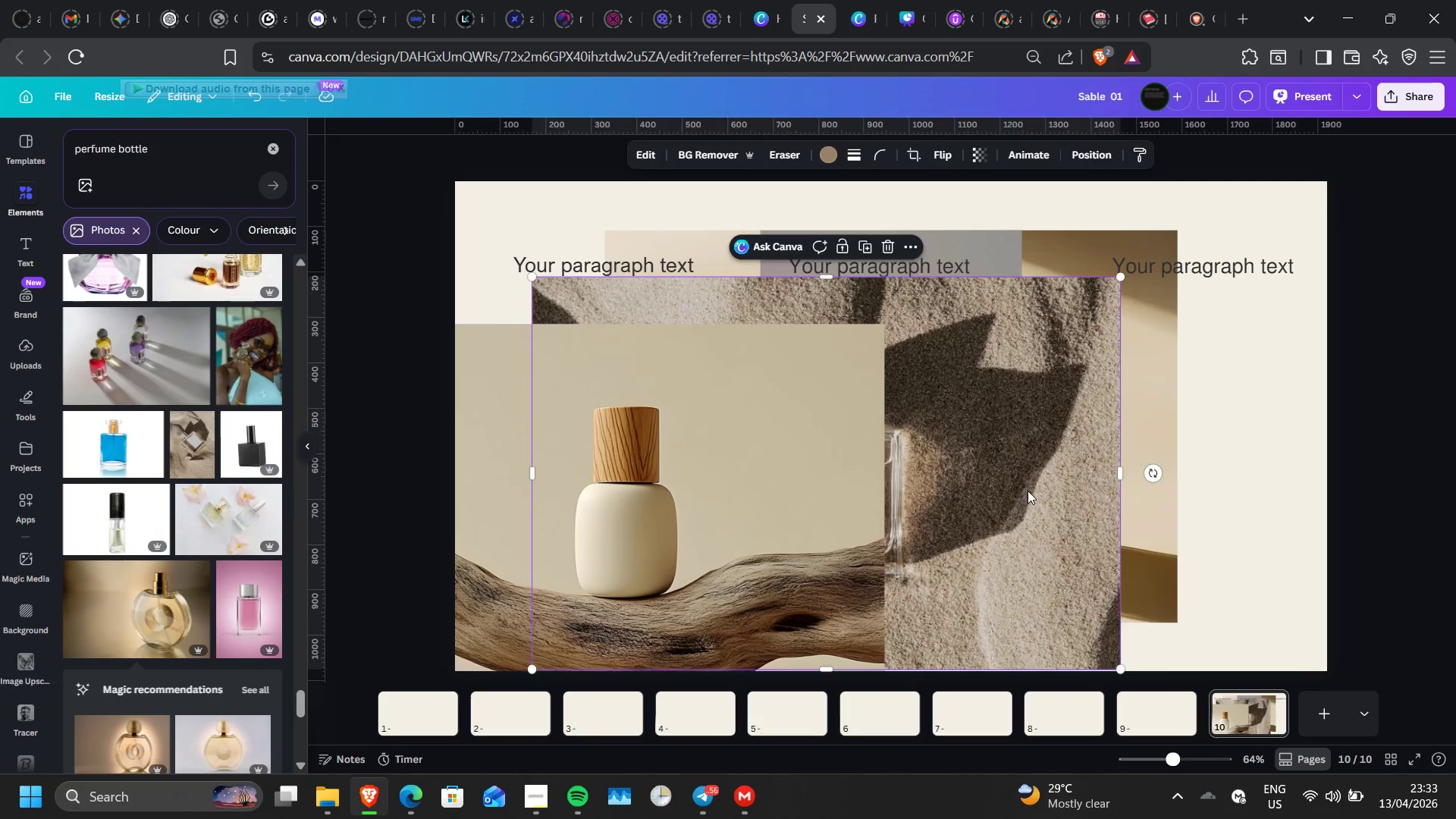 
key(Delete)
 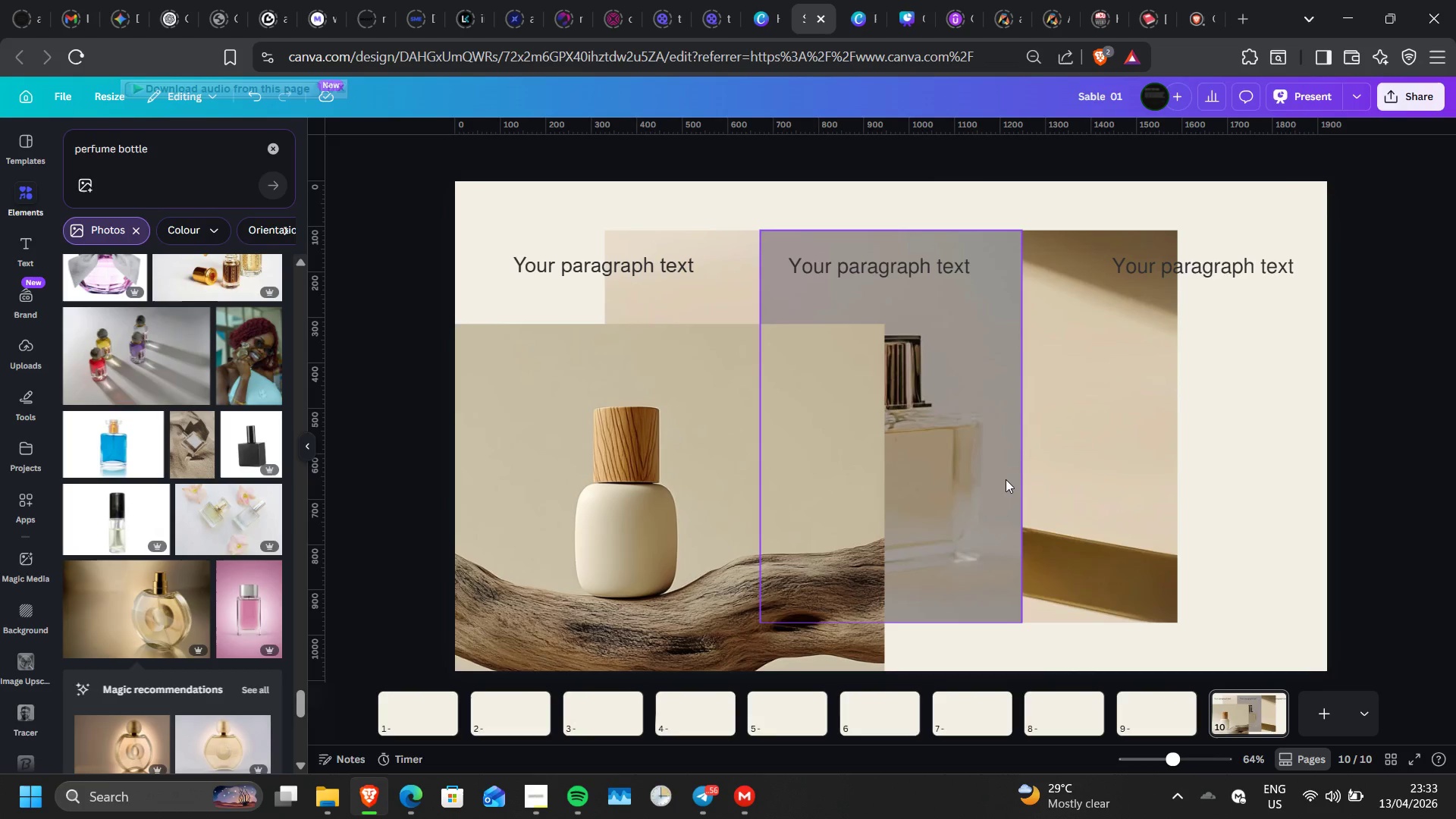 
left_click([1006, 479])
 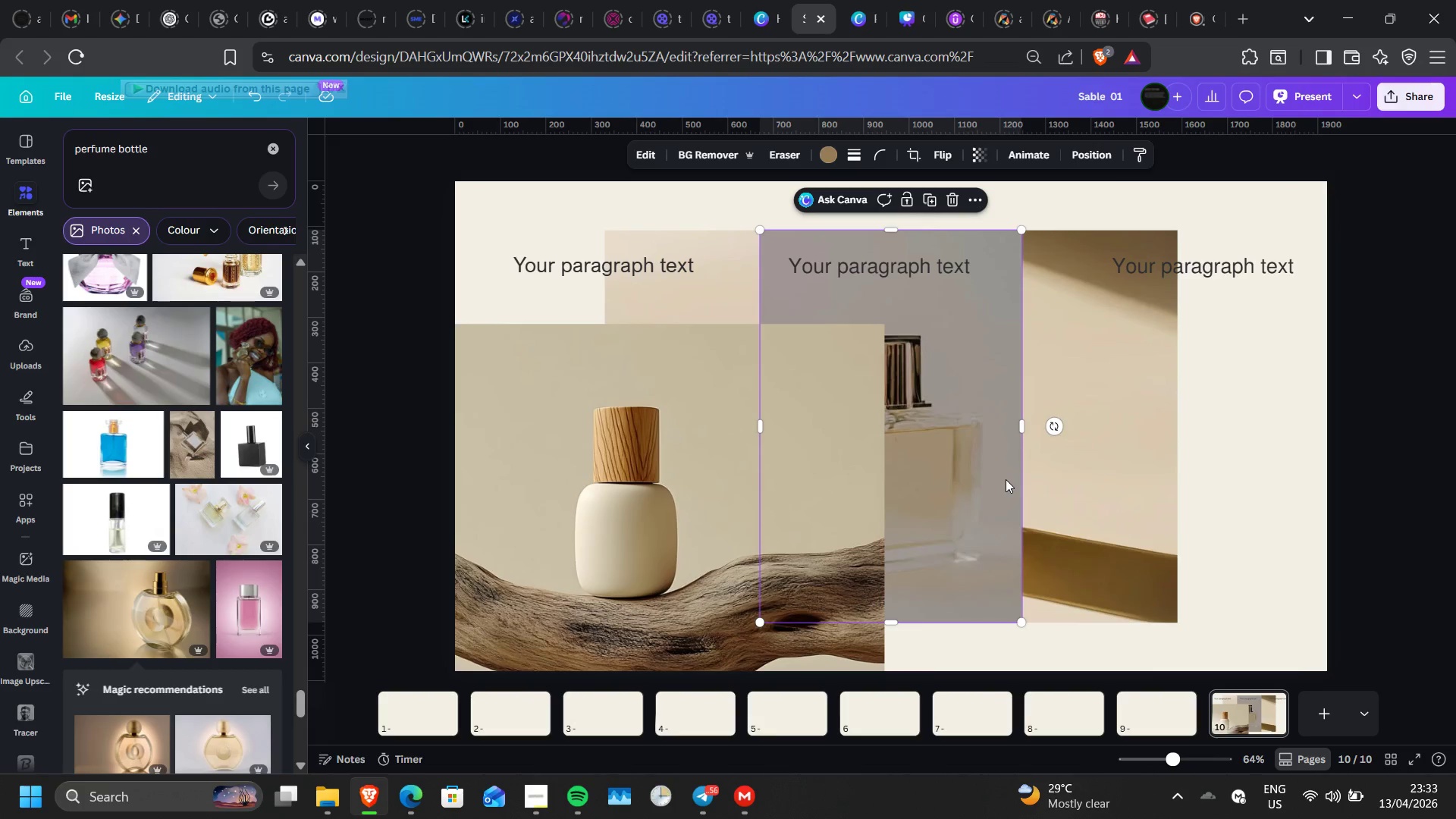 
key(Delete)
 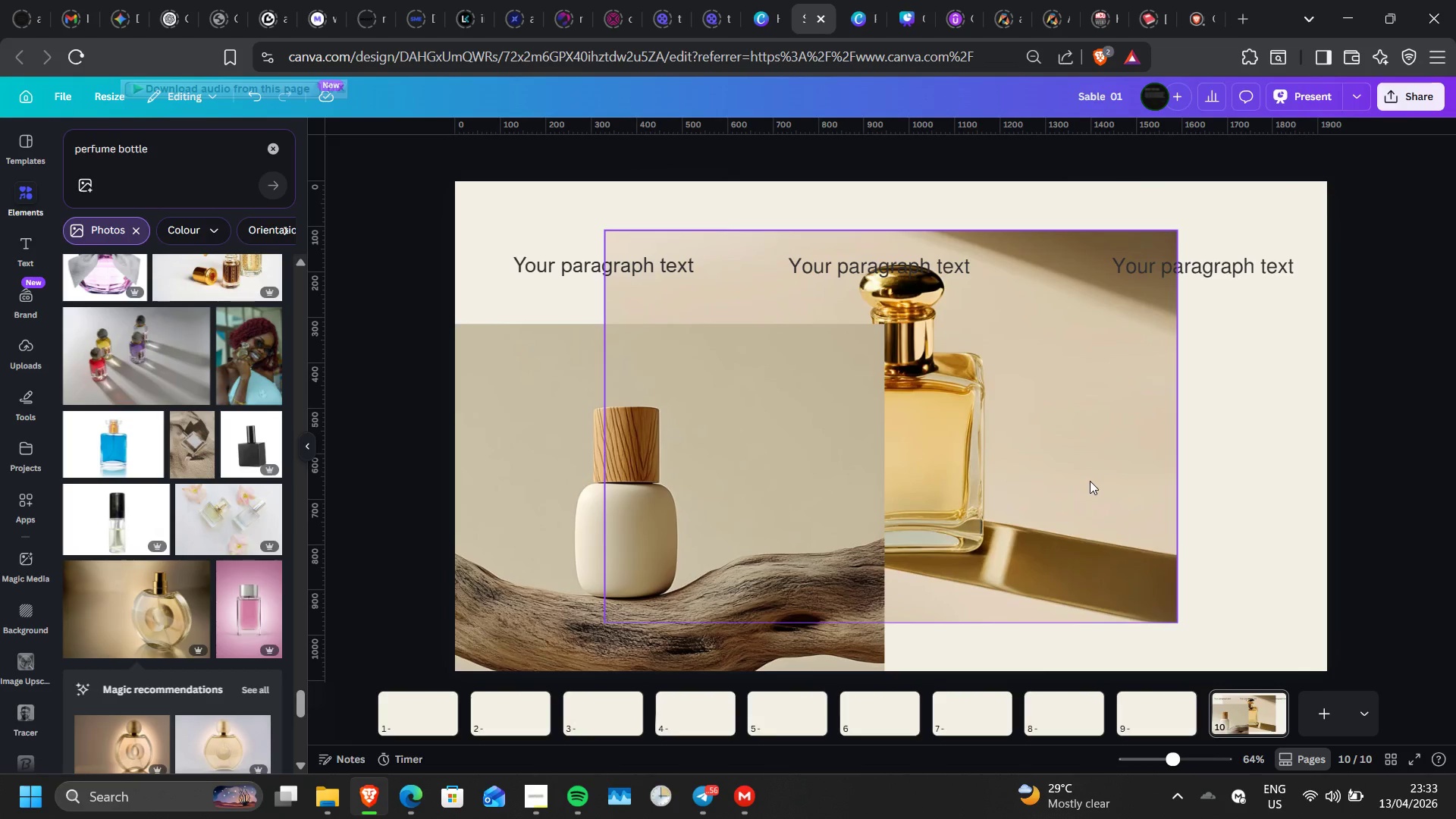 
left_click([1090, 481])
 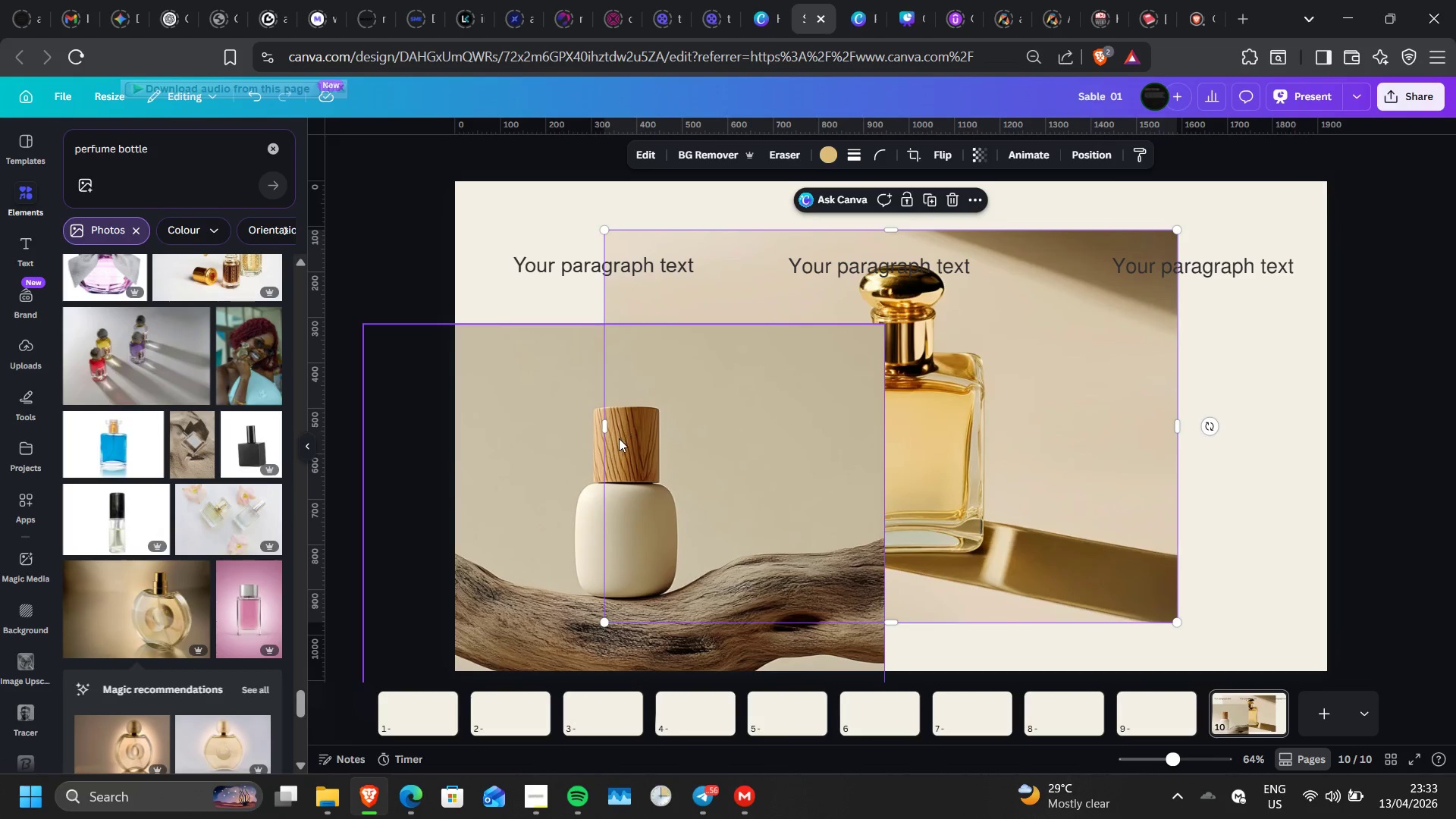 
left_click_drag(start_coordinate=[619, 438], to_coordinate=[760, 457])
 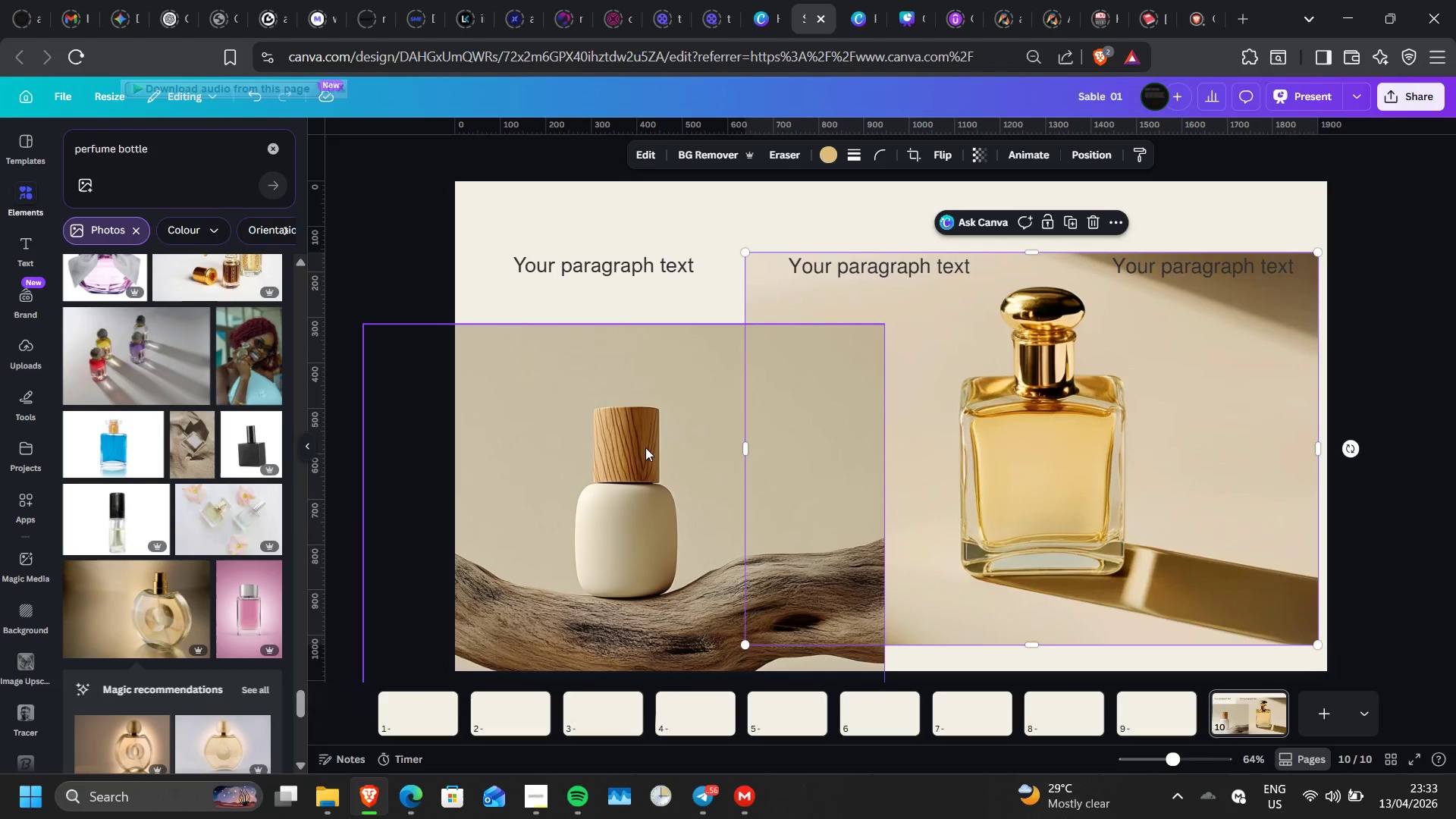 
left_click([645, 447])
 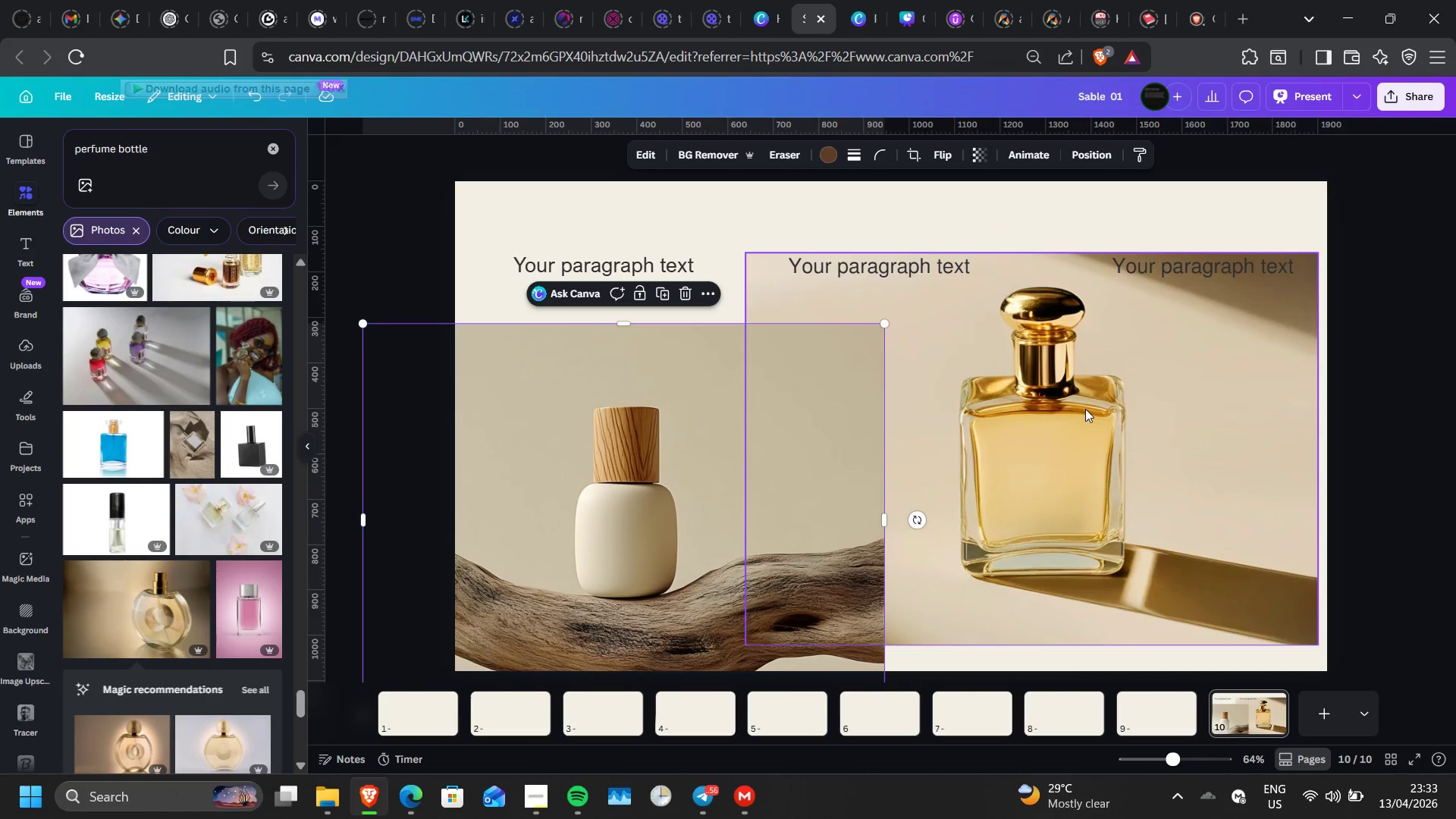 
left_click([1085, 409])
 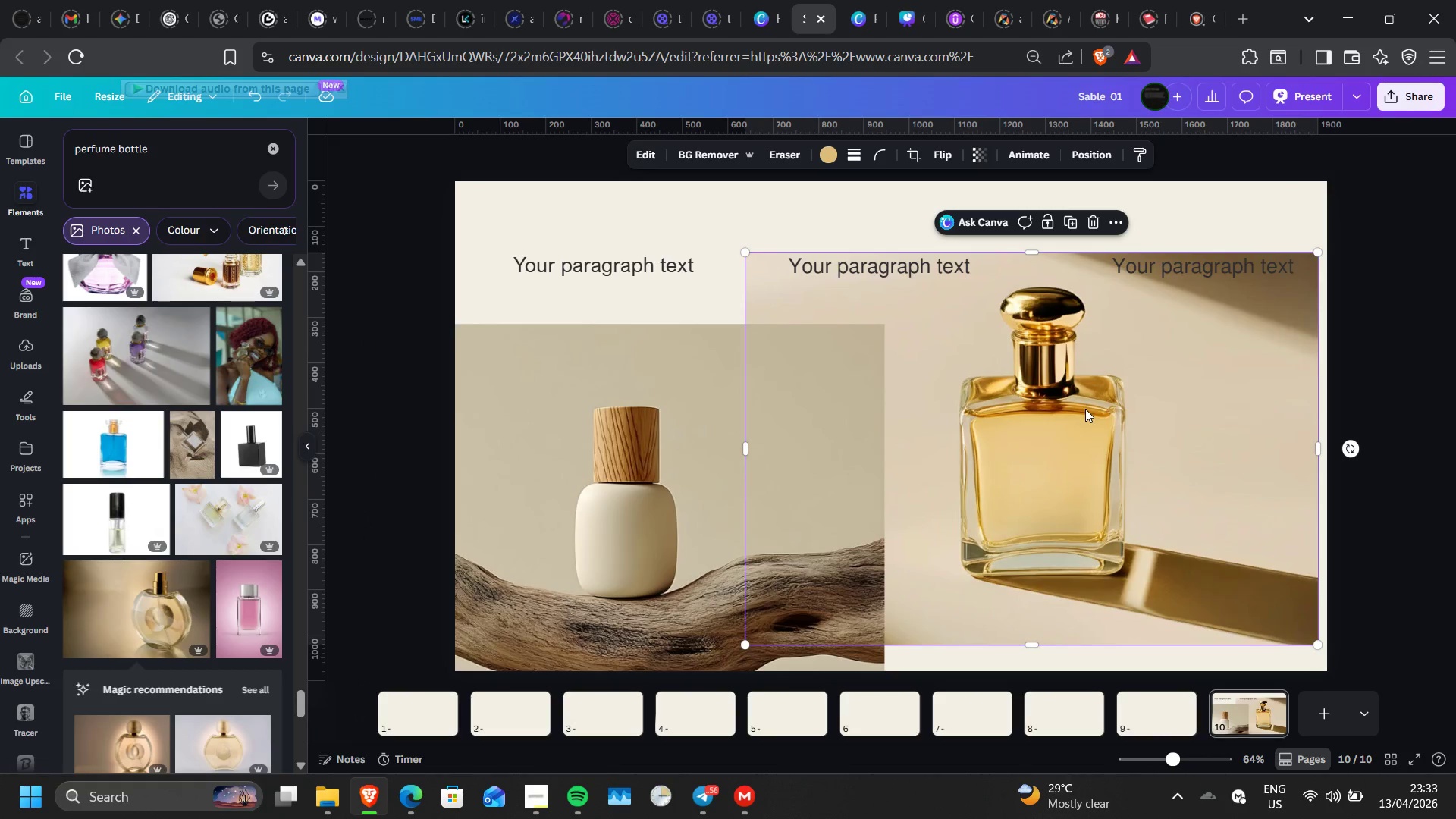 
key(Delete)
 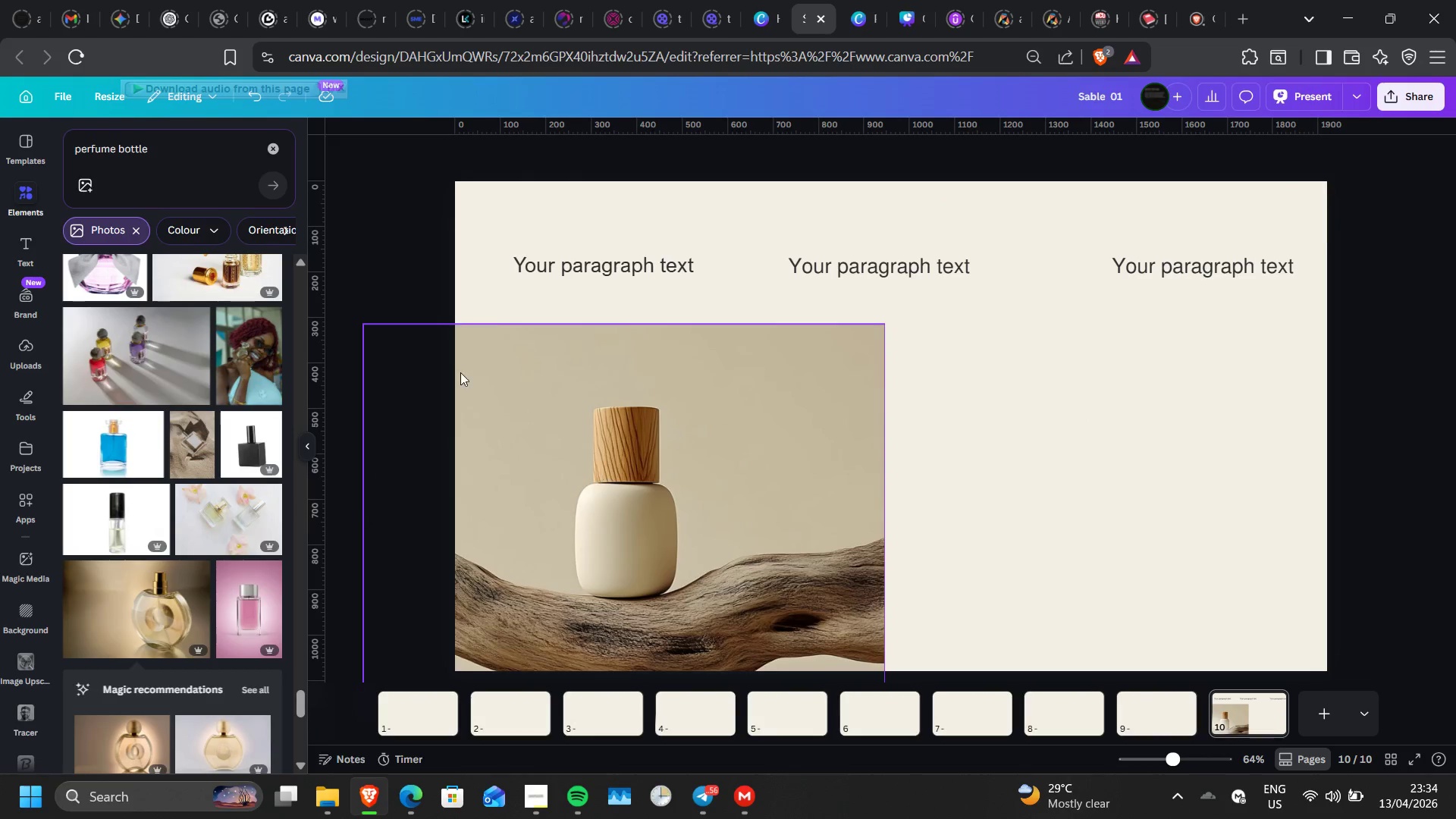 
wait(5.67)
 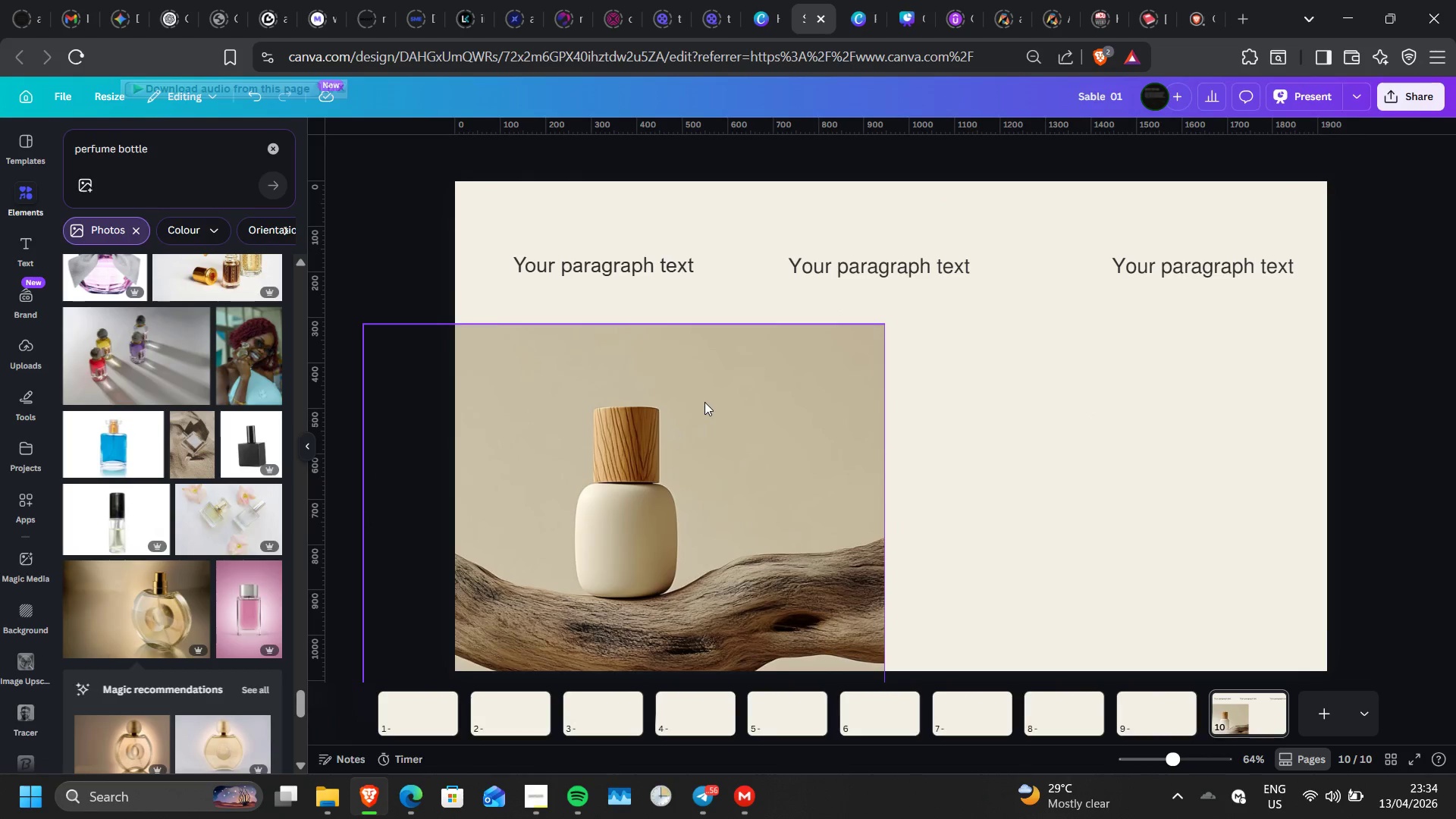 
left_click_drag(start_coordinate=[639, 466], to_coordinate=[1060, 393])
 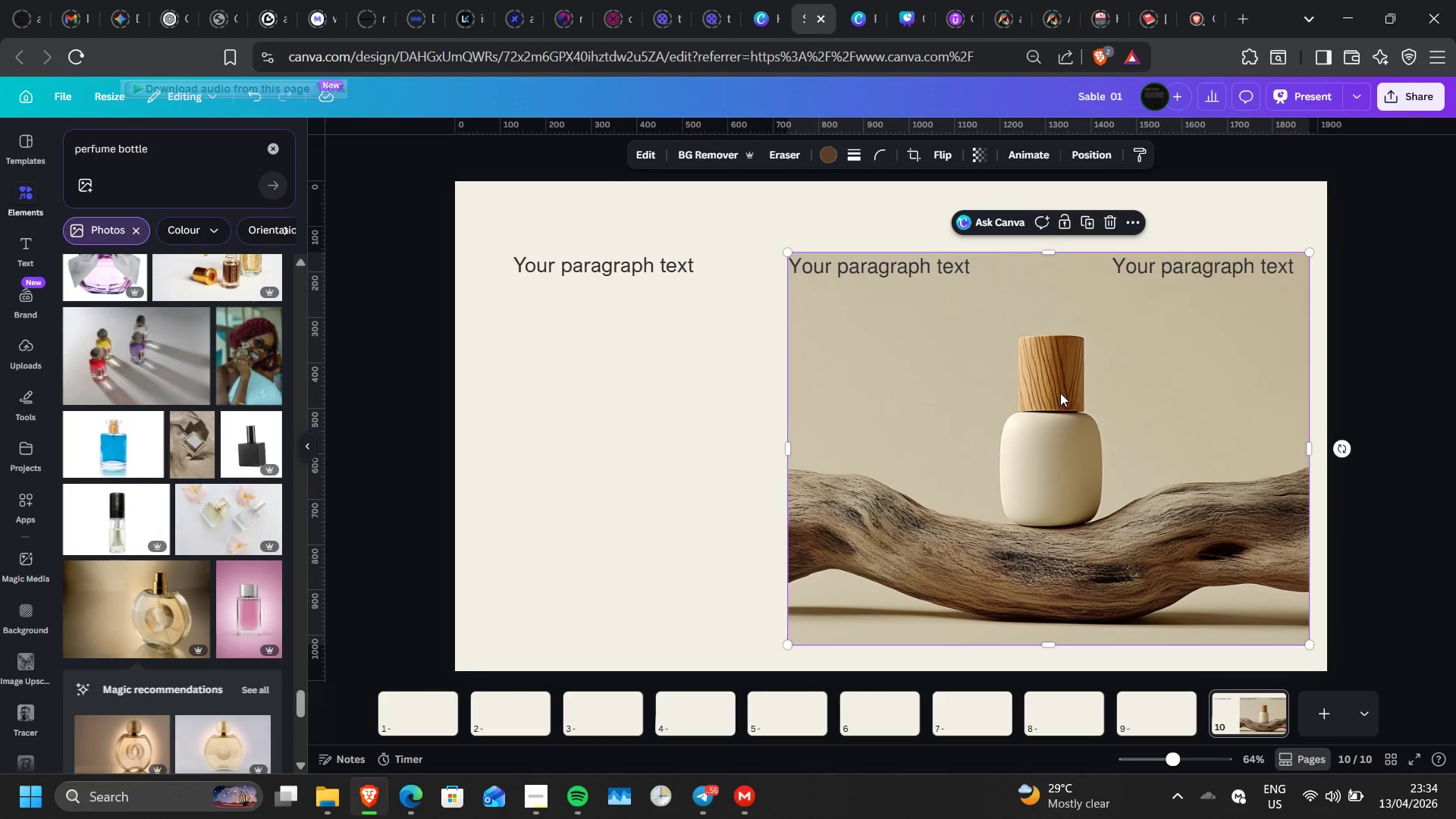 
wait(19.92)
 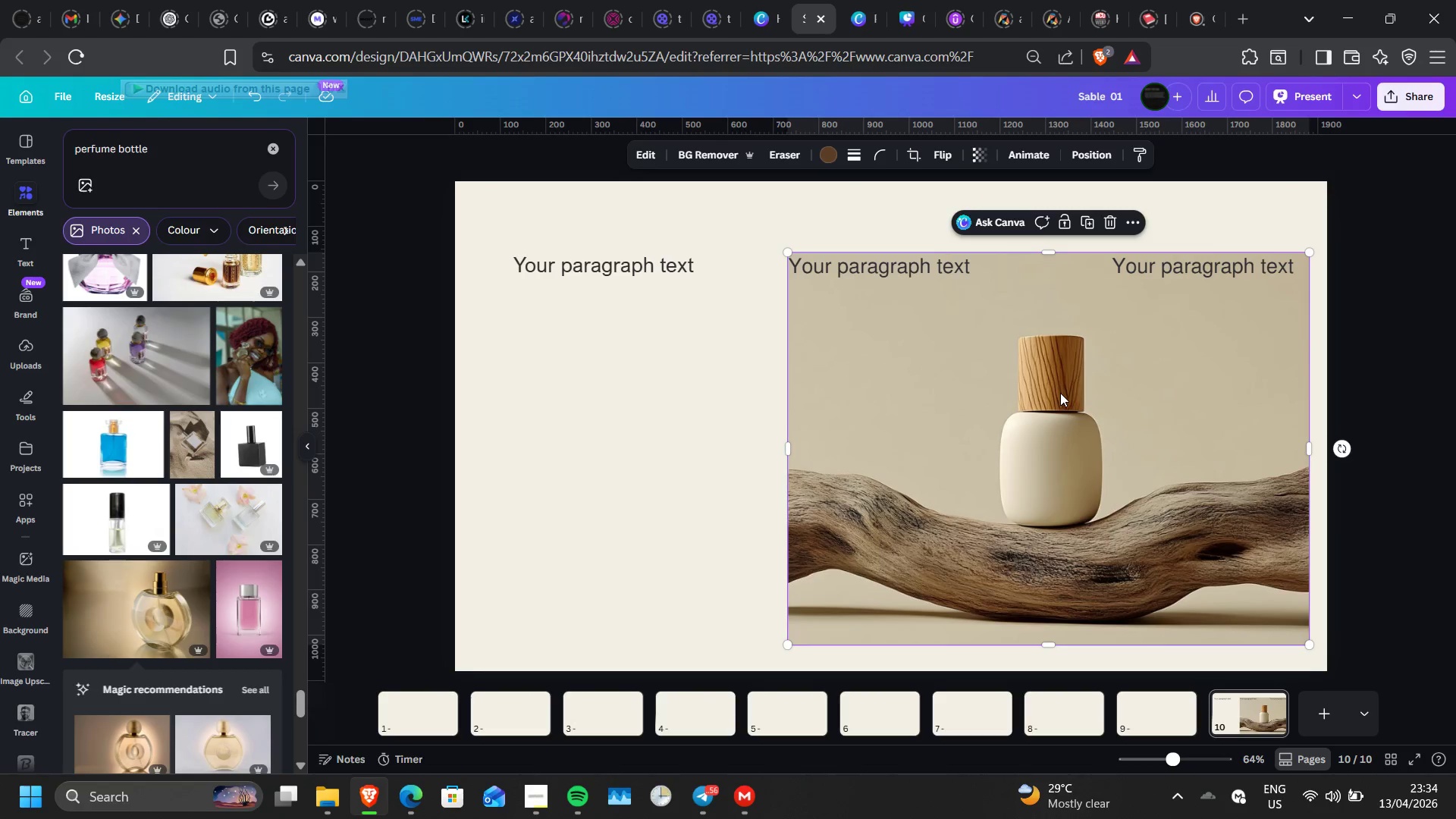 
left_click([418, 730])
 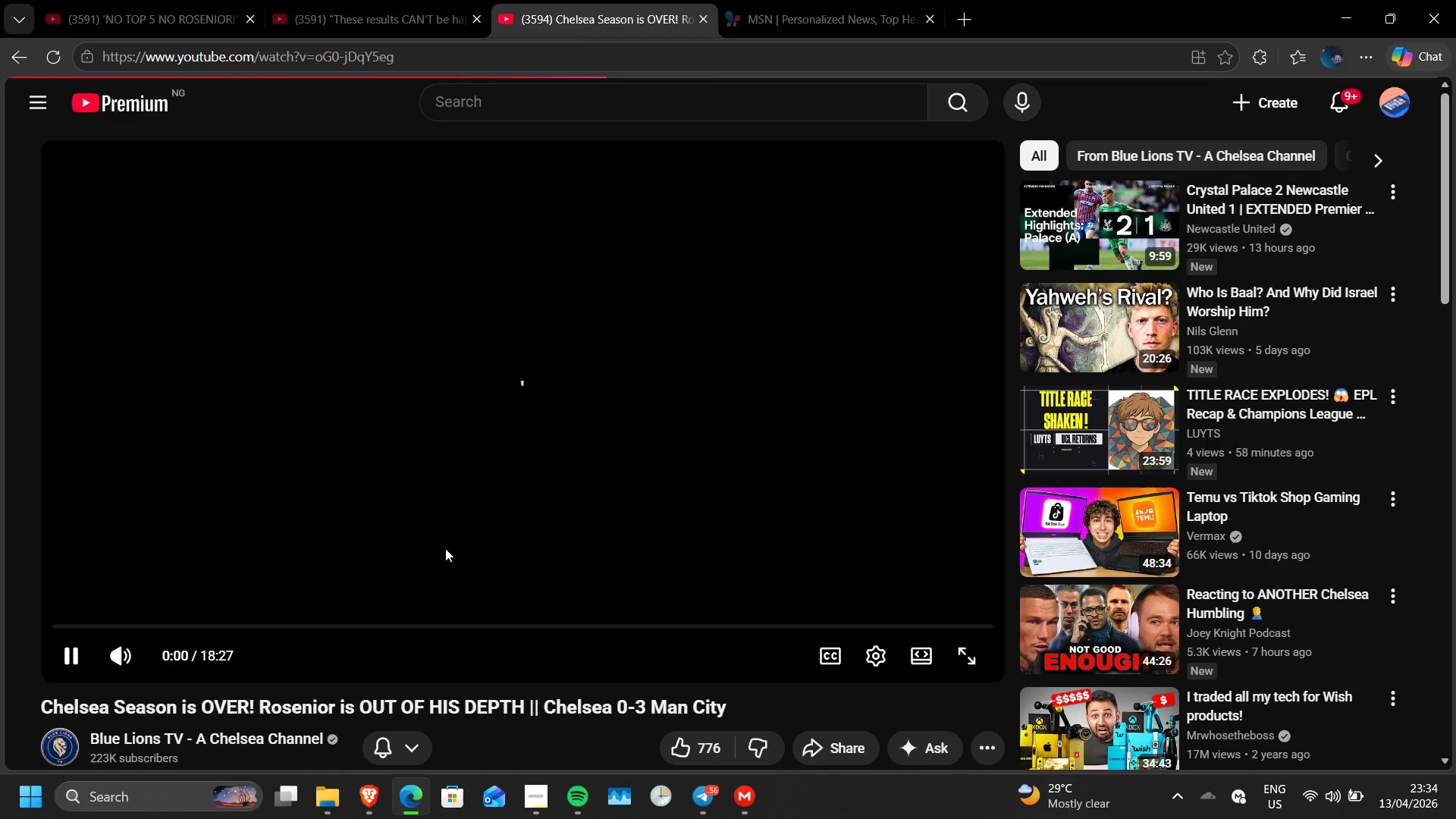 
wait(5.95)
 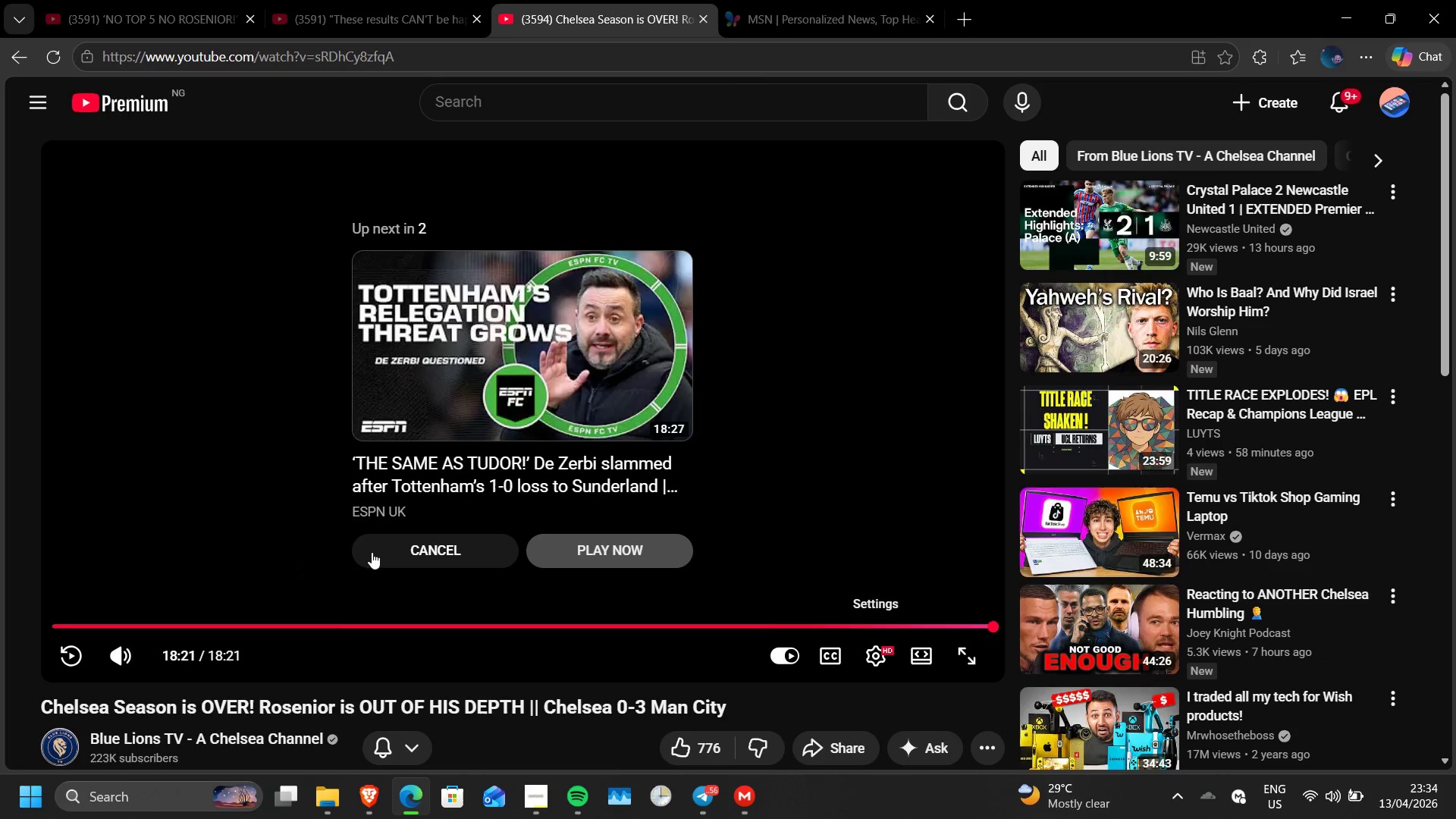 
left_click([67, 660])
 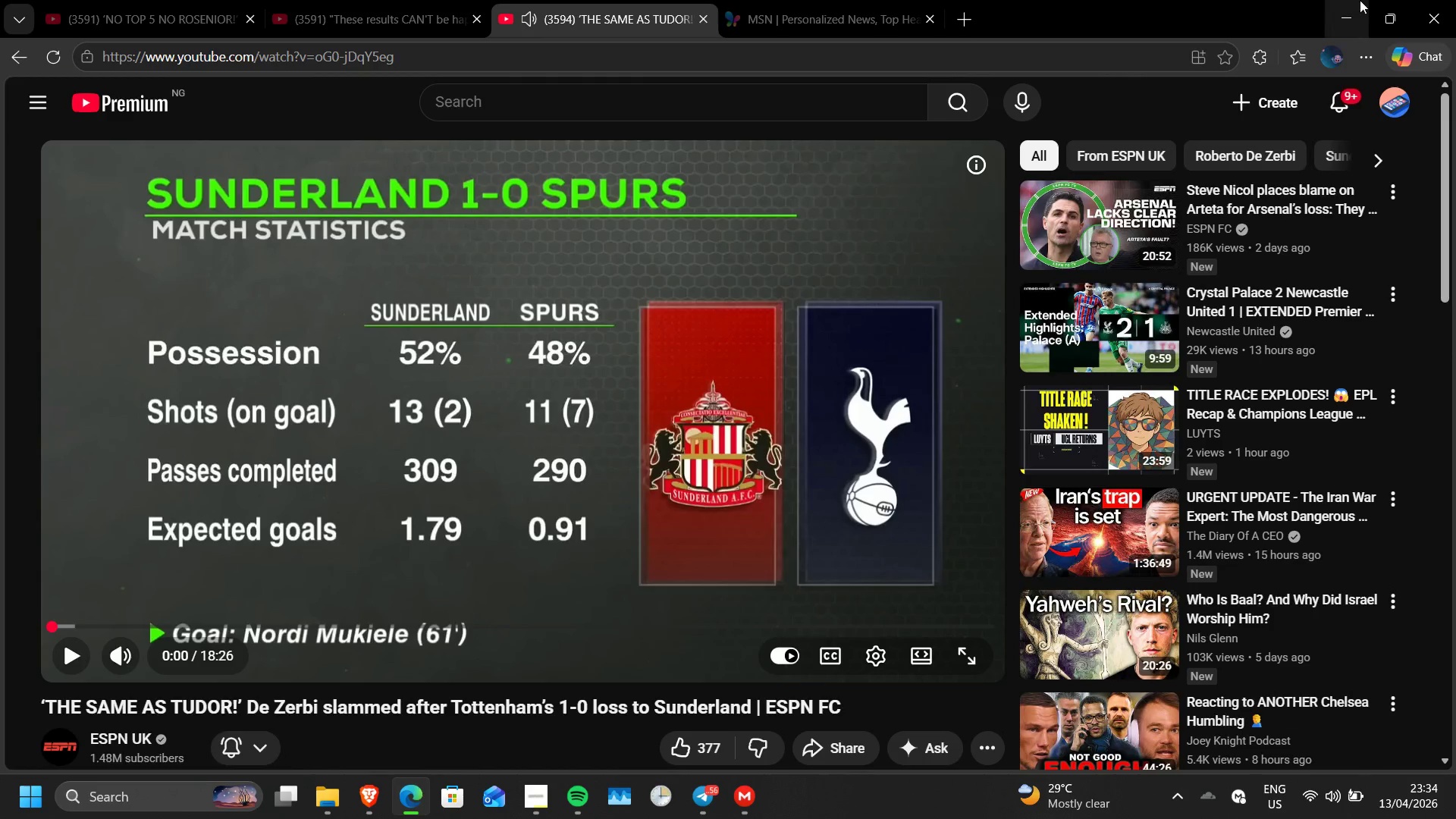 
left_click([1335, 17])
 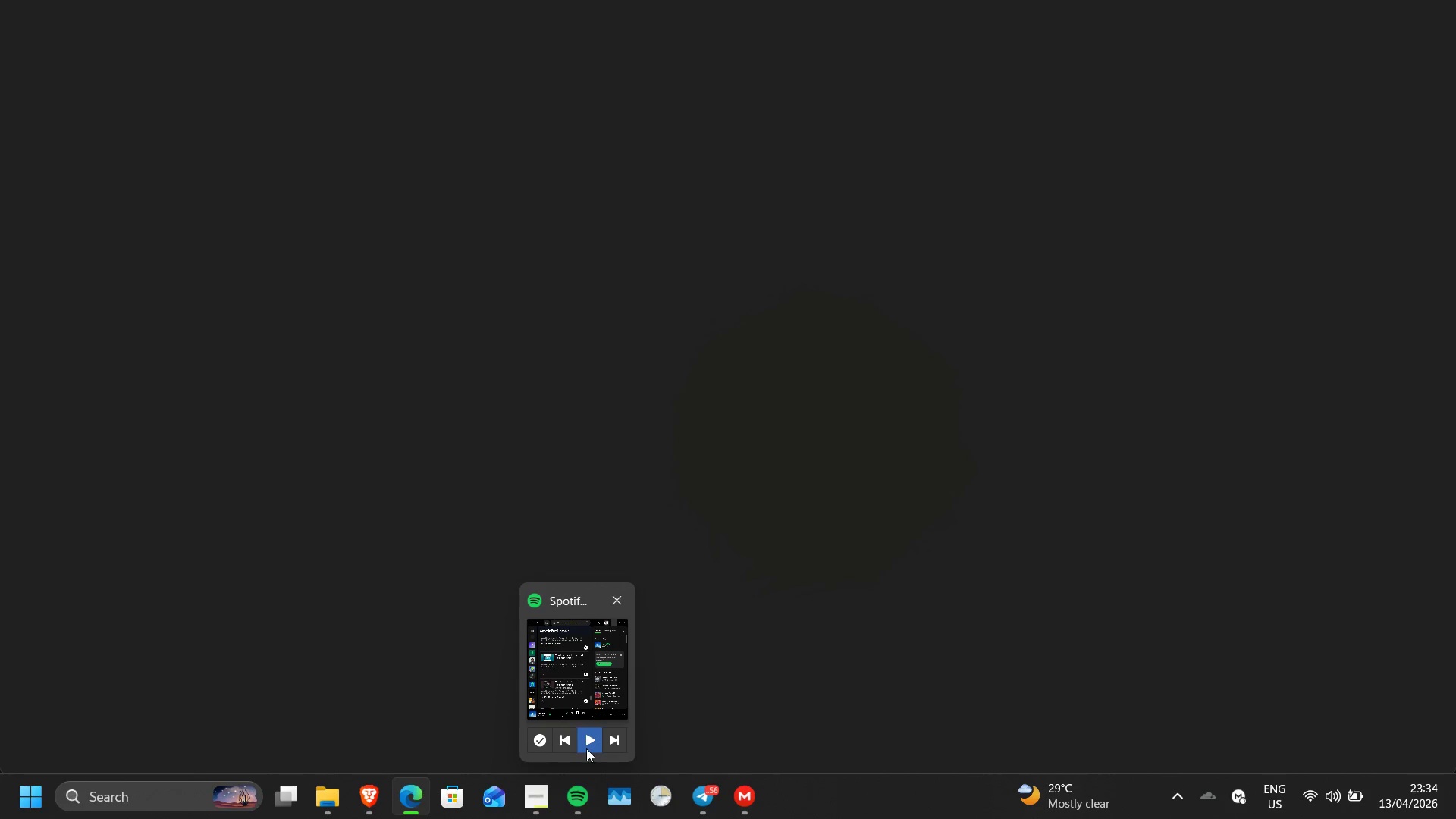 
left_click([579, 710])
 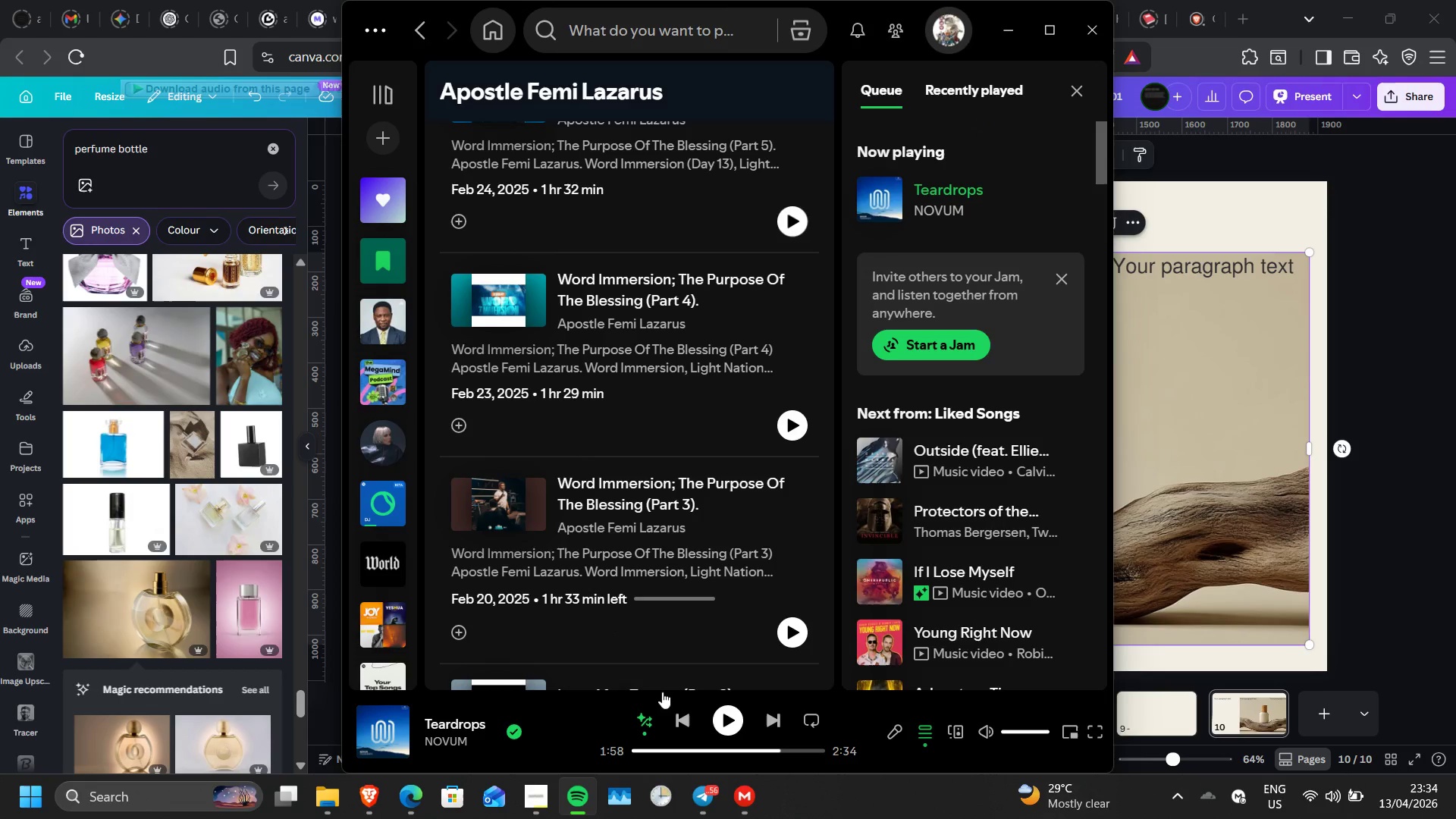 
wait(5.24)
 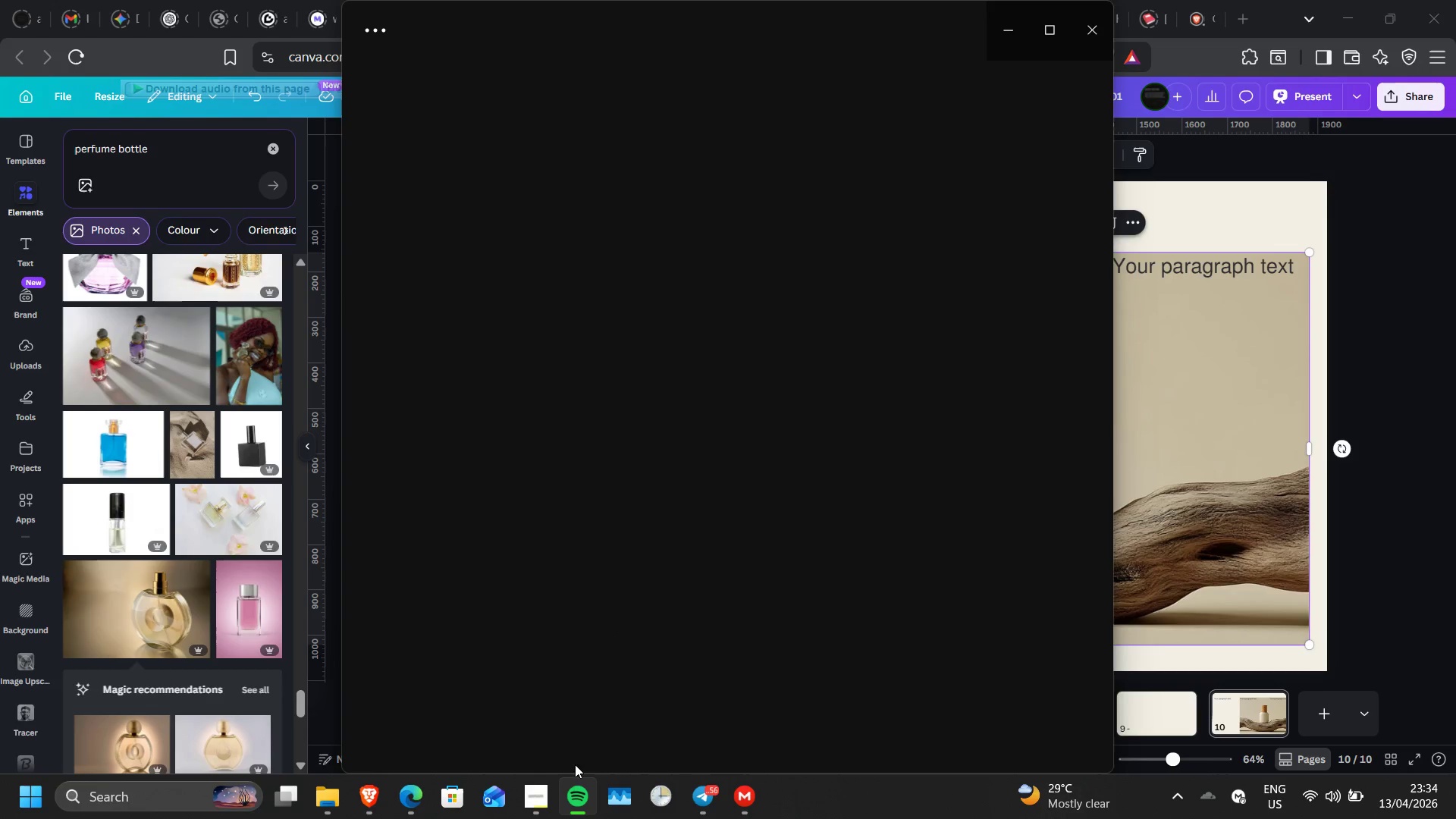 
scroll: coordinate [712, 307], scroll_direction: down, amount: 1.0
 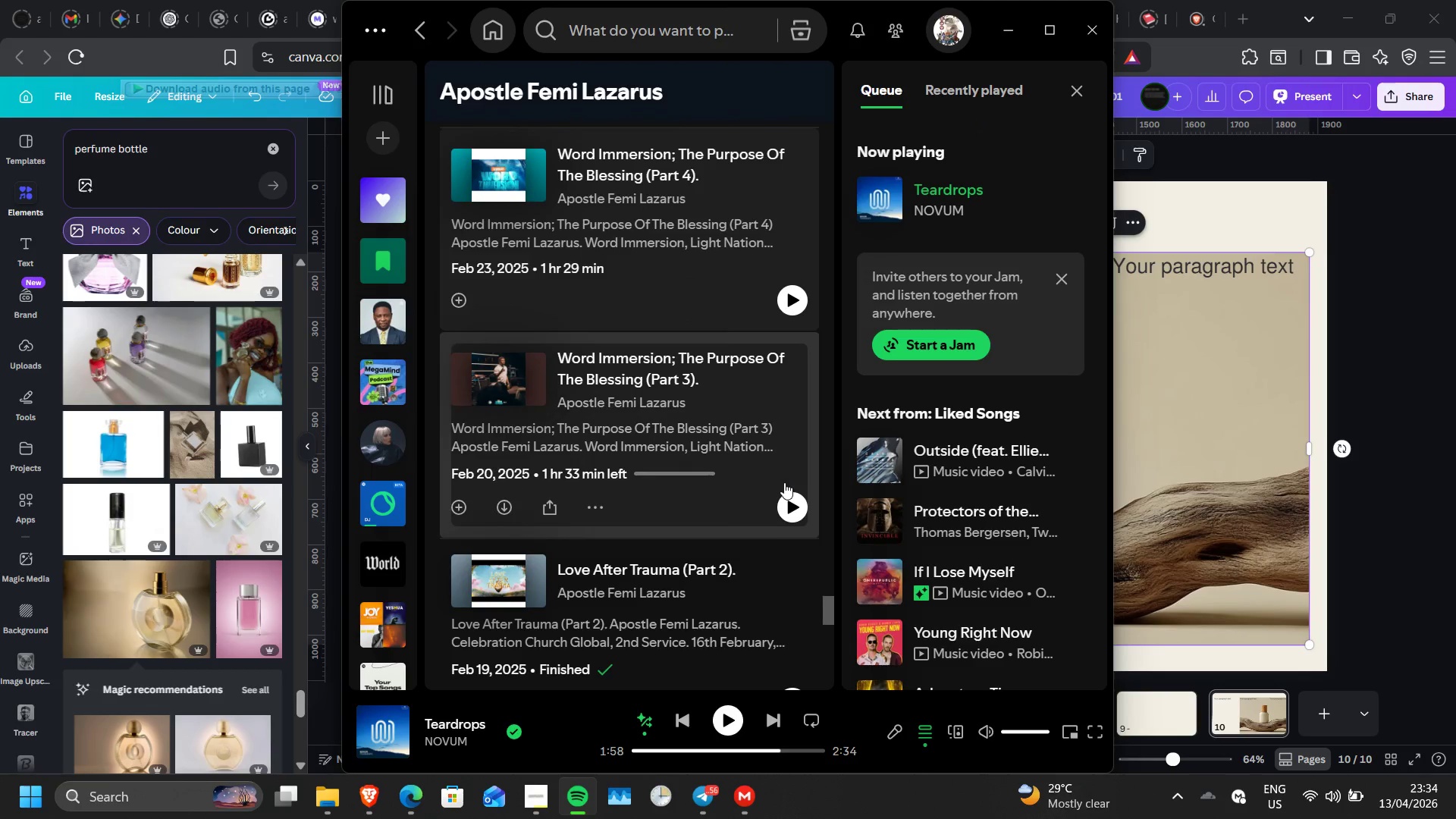 
left_click([788, 500])
 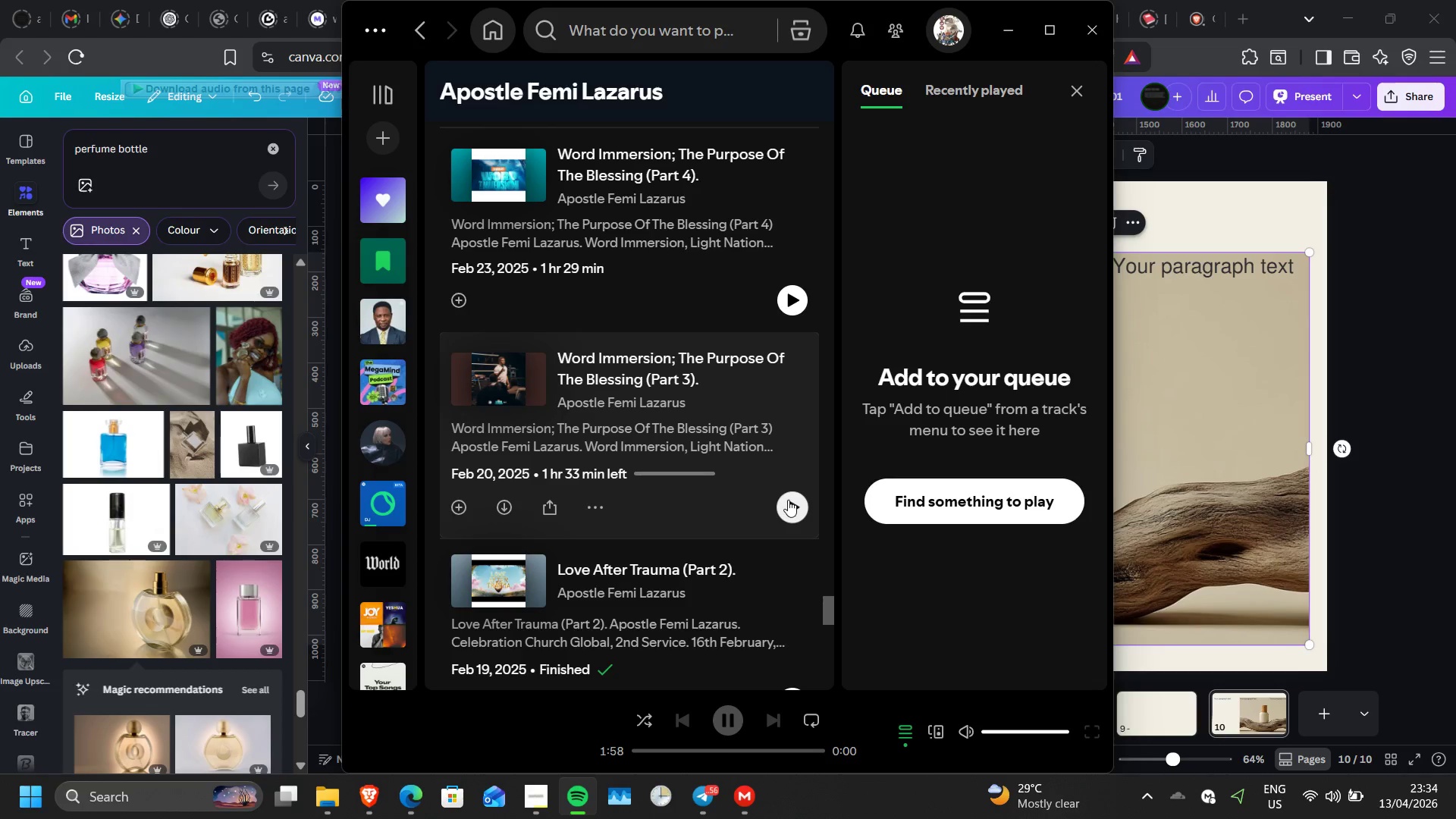 
scroll: coordinate [788, 500], scroll_direction: none, amount: 0.0
 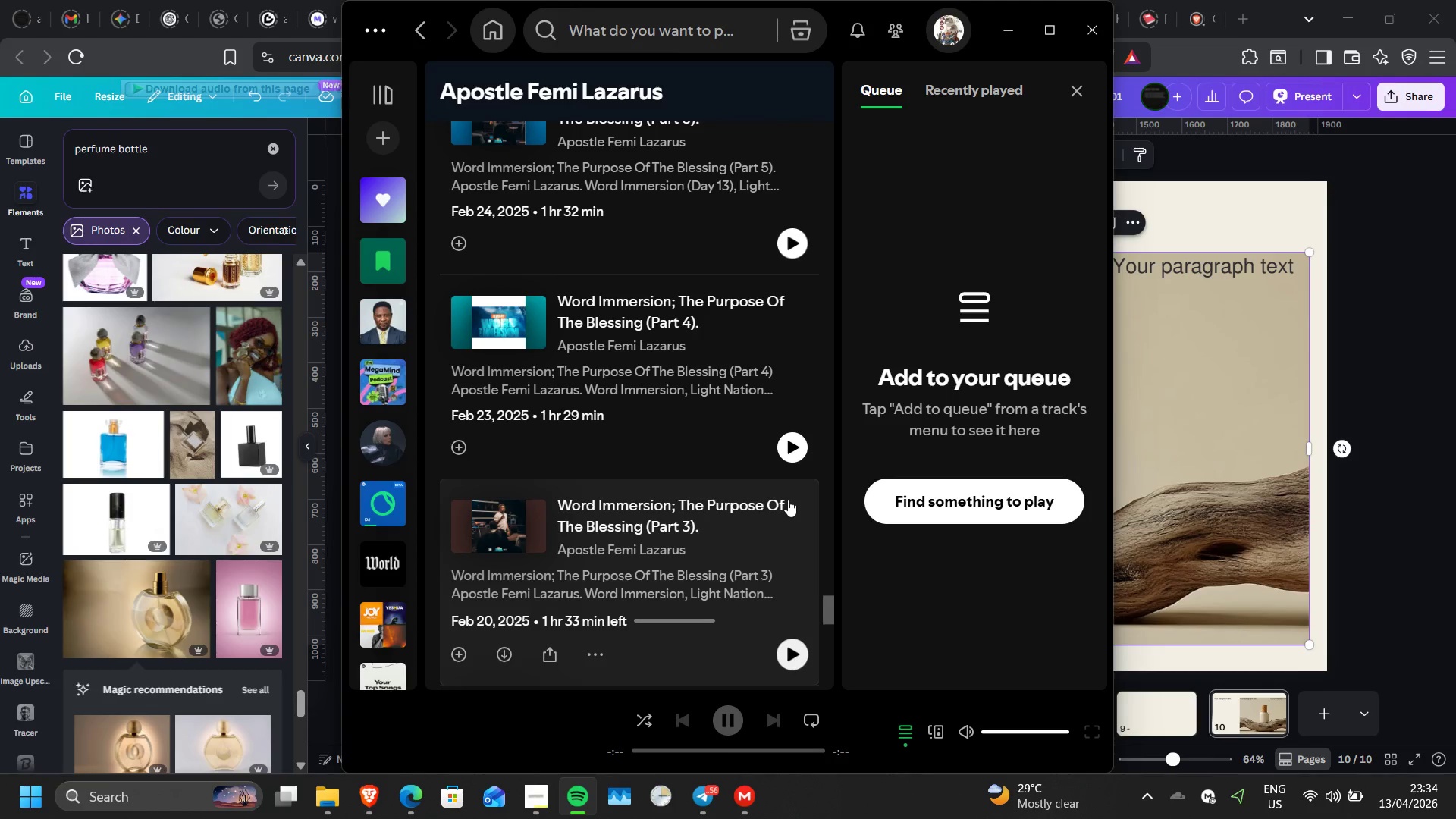 
scroll: coordinate [757, 453], scroll_direction: up, amount: 5.0
 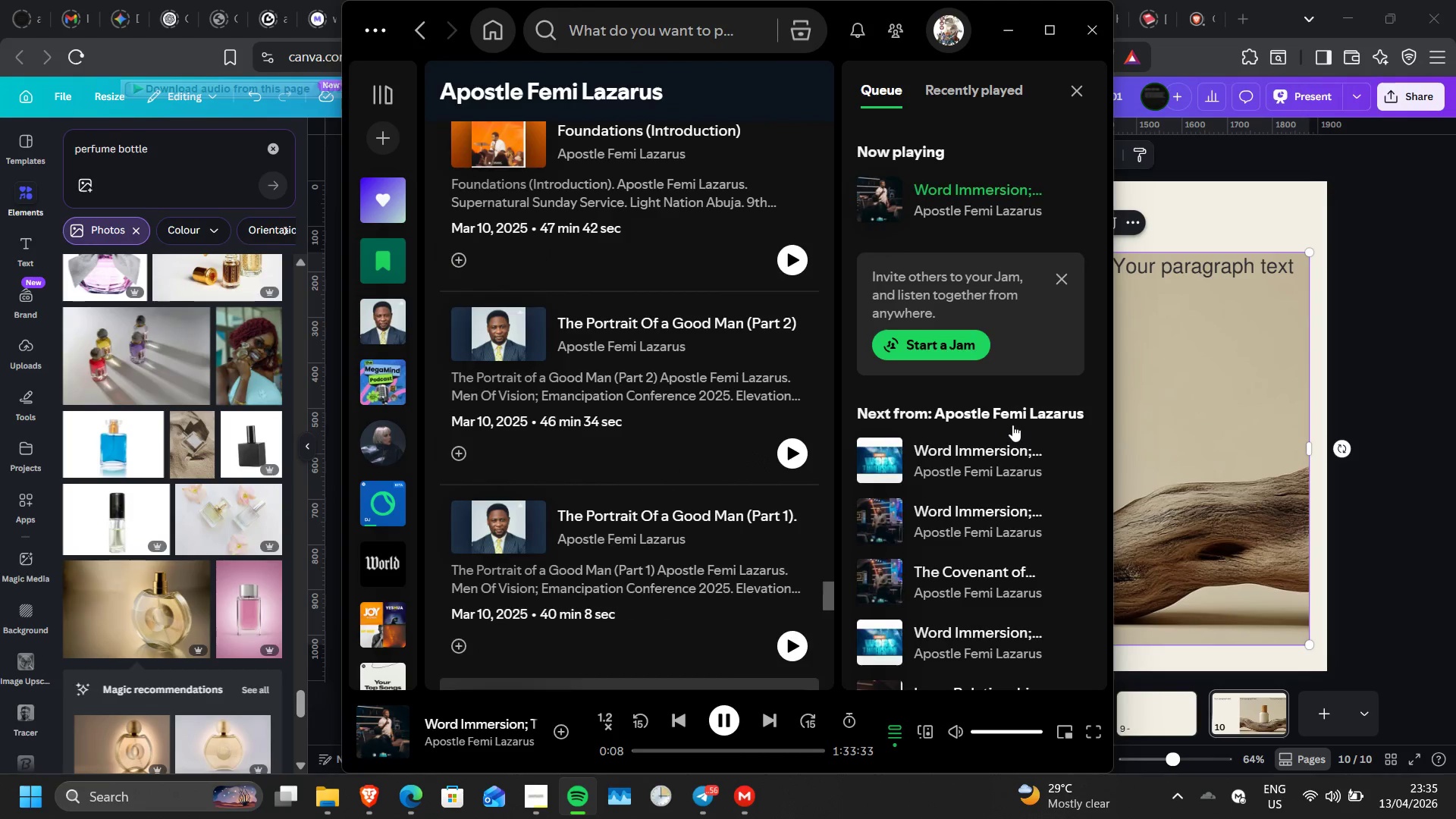 
left_click([1342, 341])
 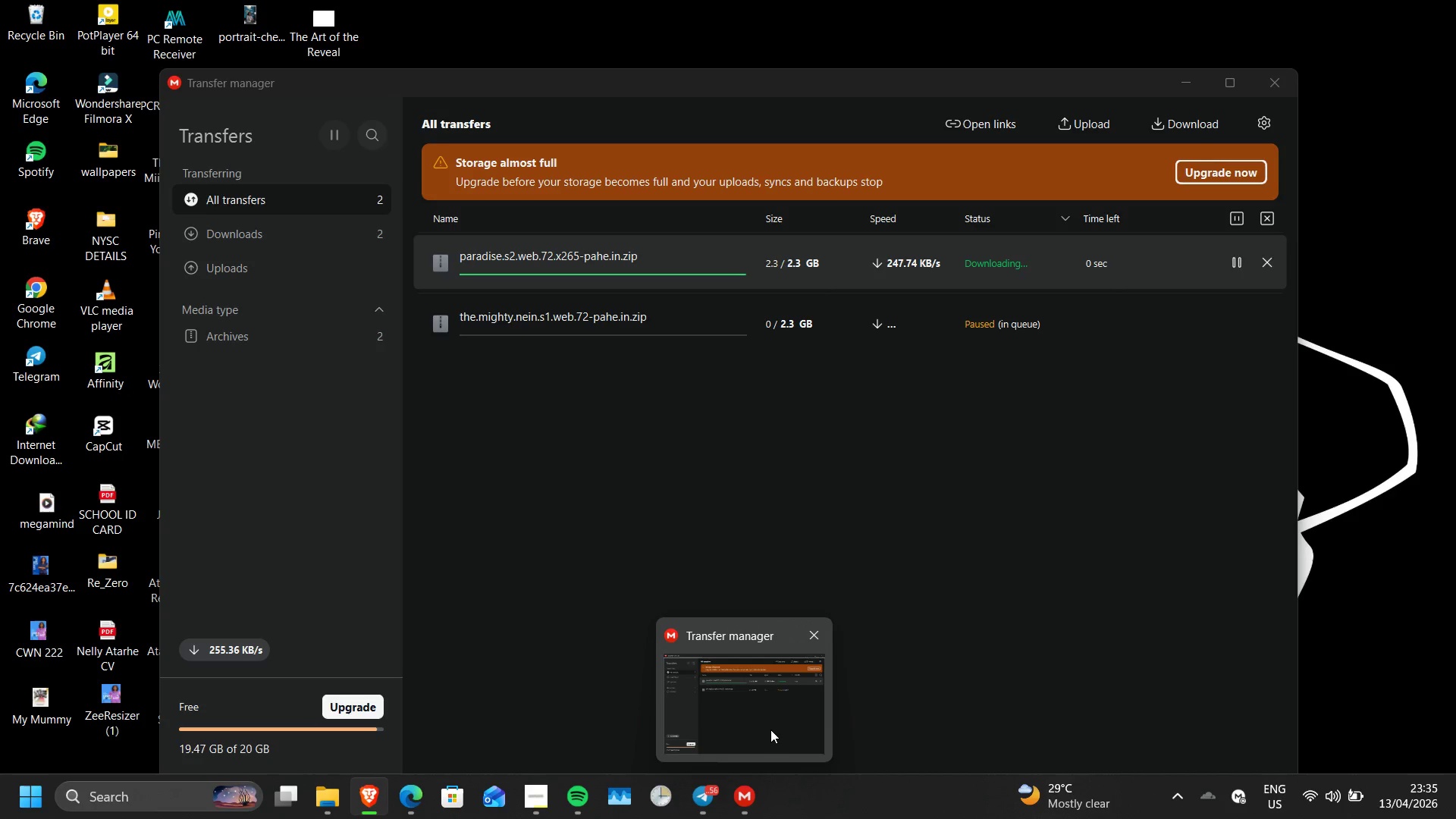 
wait(16.16)
 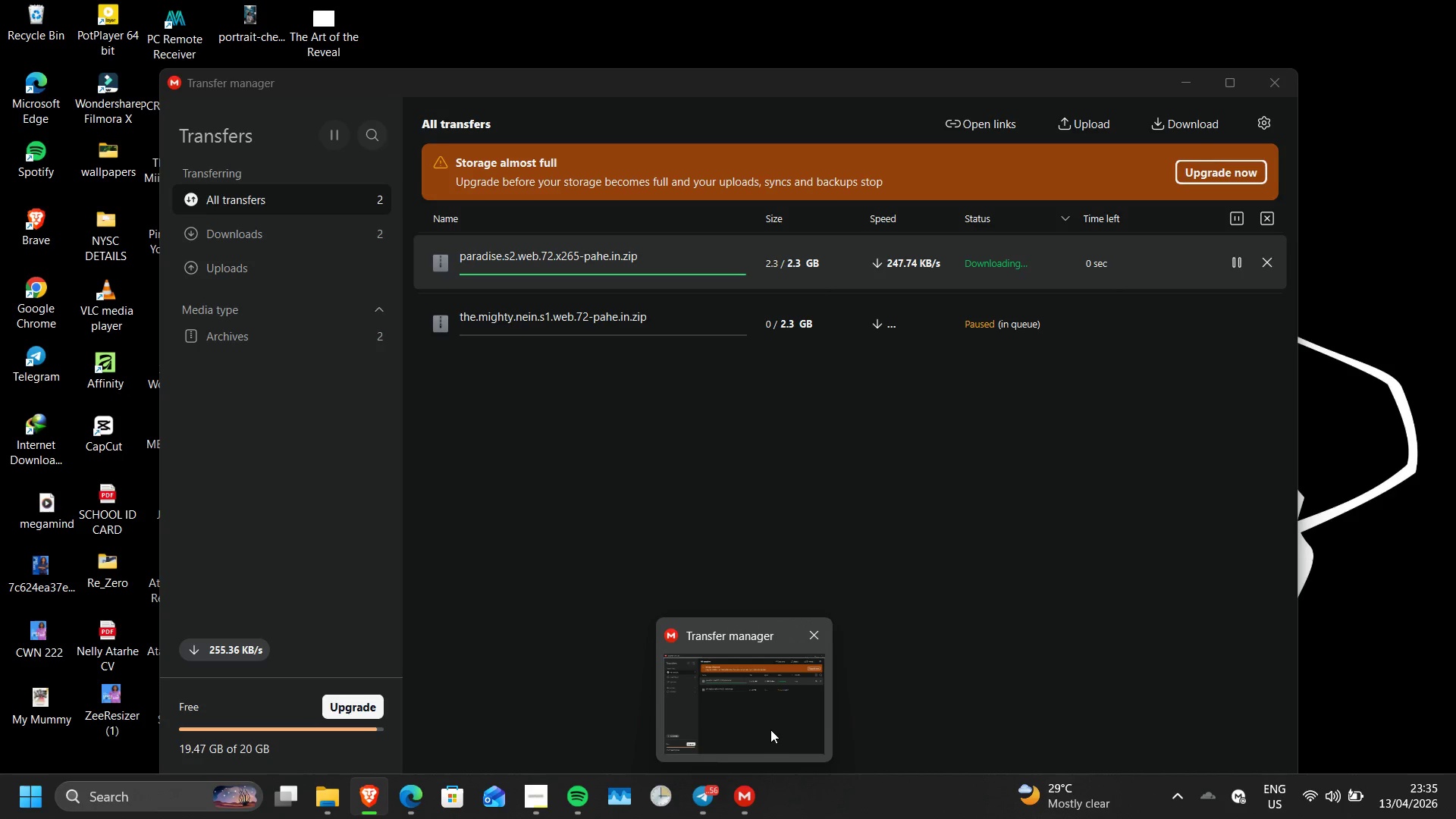 
left_click([770, 730])
 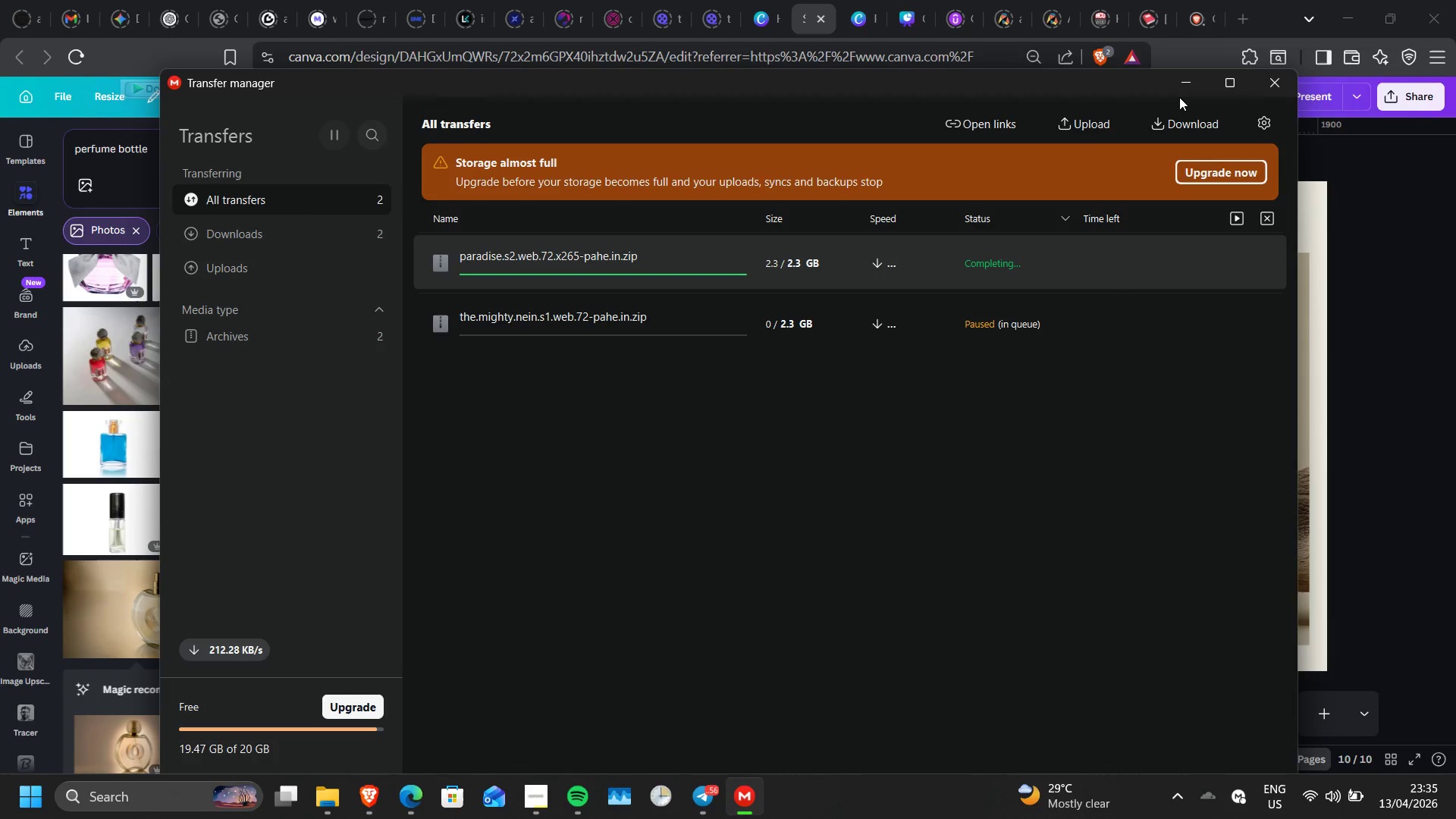 
left_click([1180, 87])
 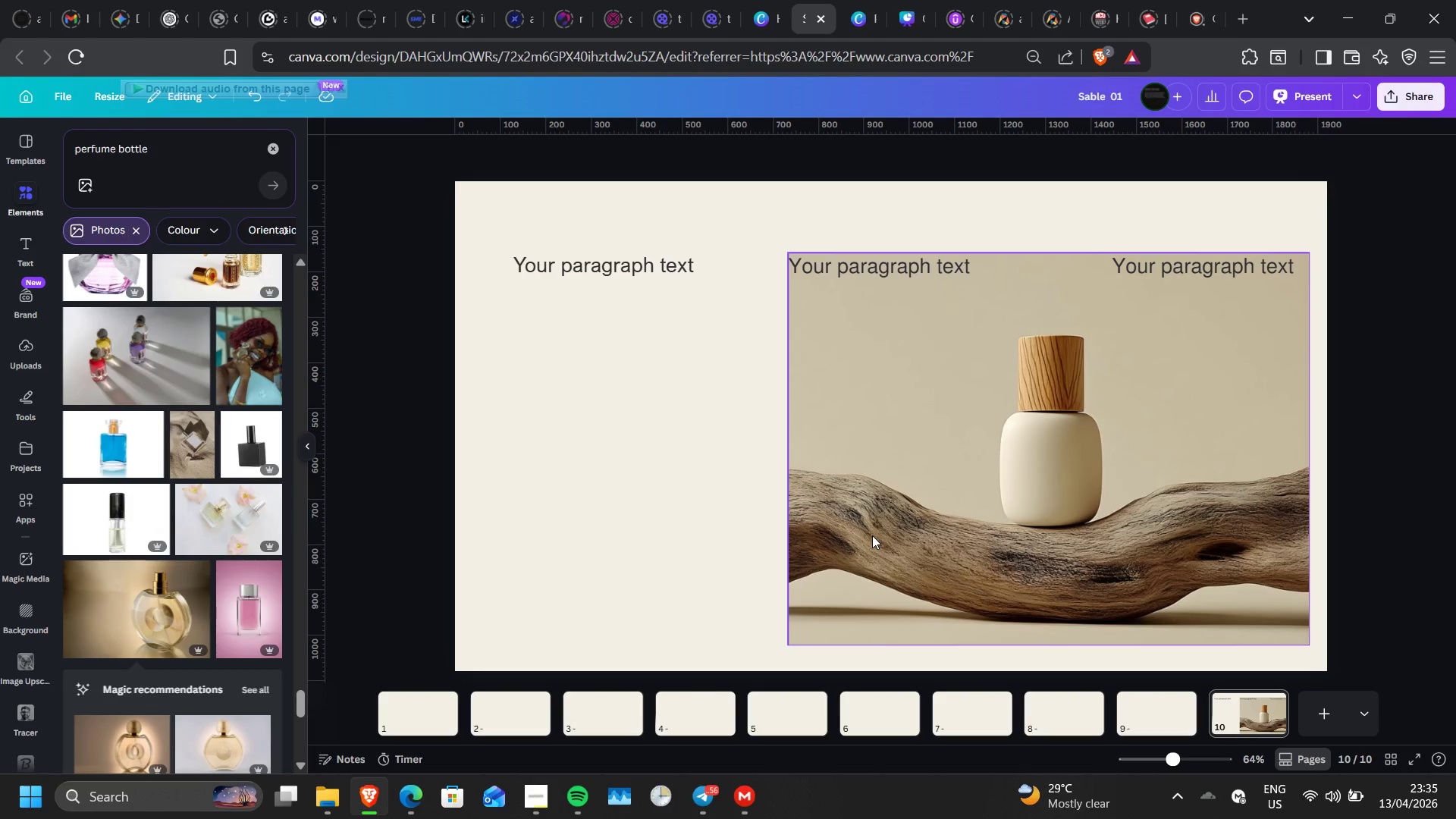 
wait(13.08)
 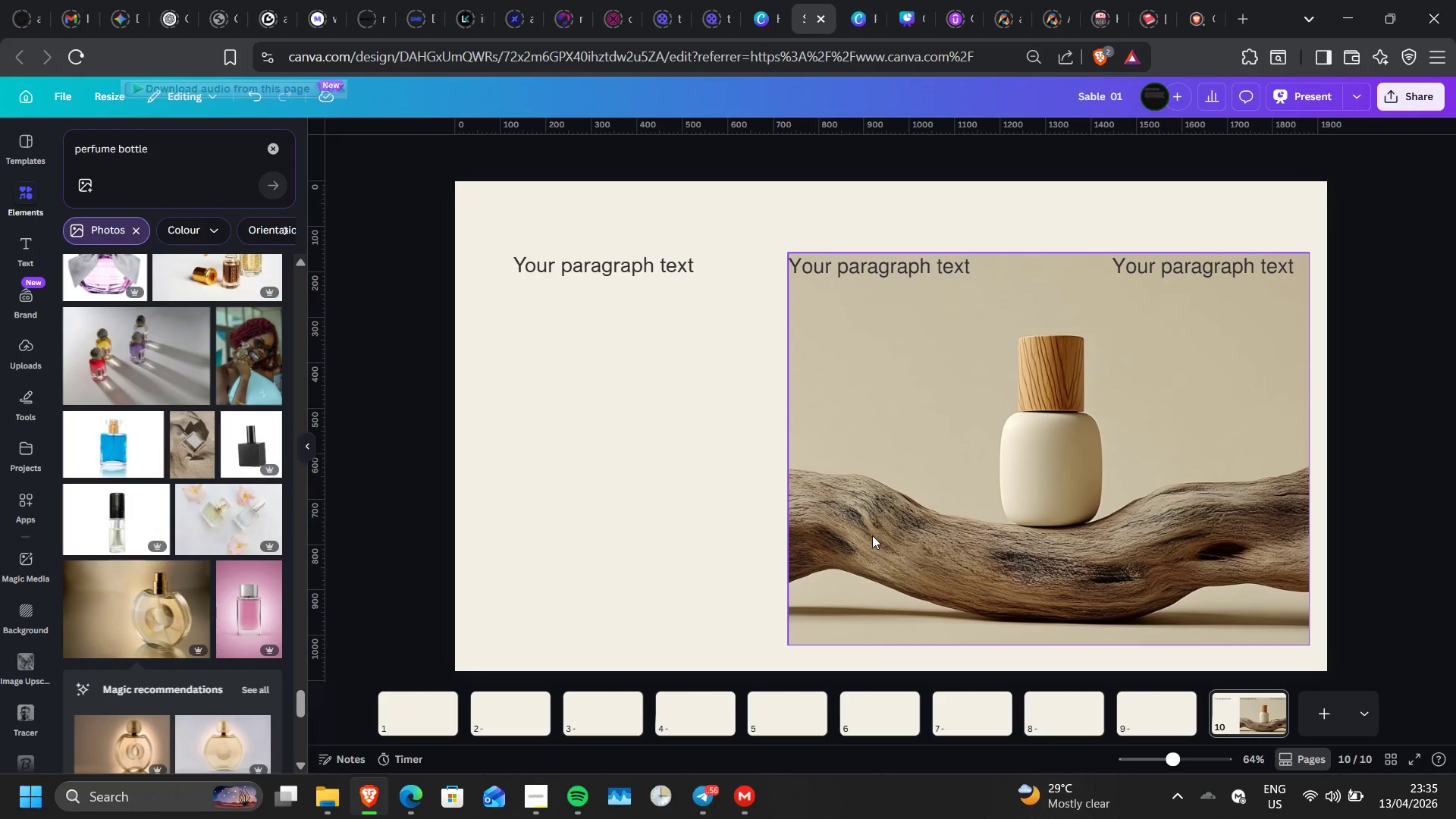 
left_click_drag(start_coordinate=[962, 516], to_coordinate=[555, 440])
 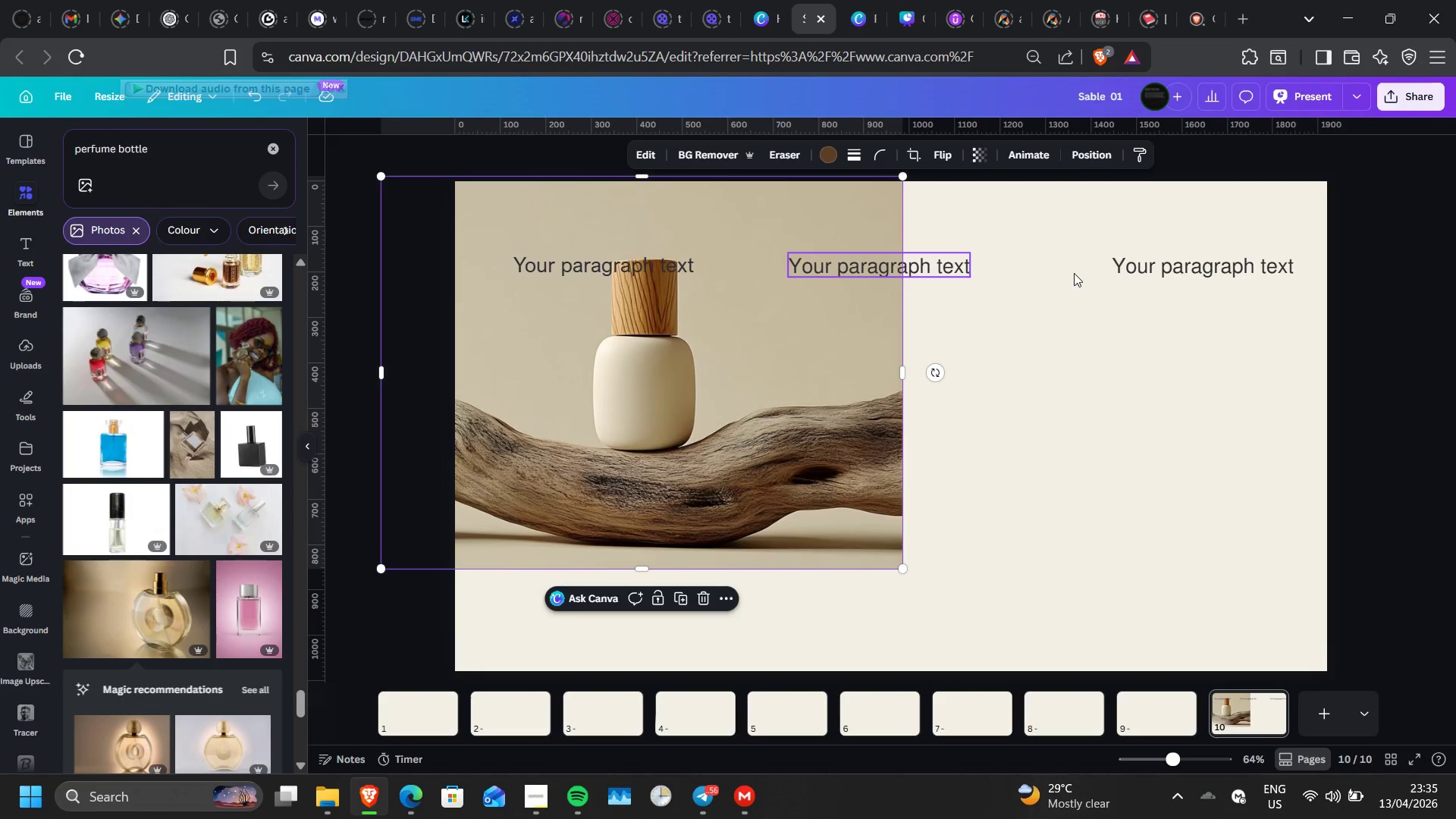 
left_click([1145, 266])
 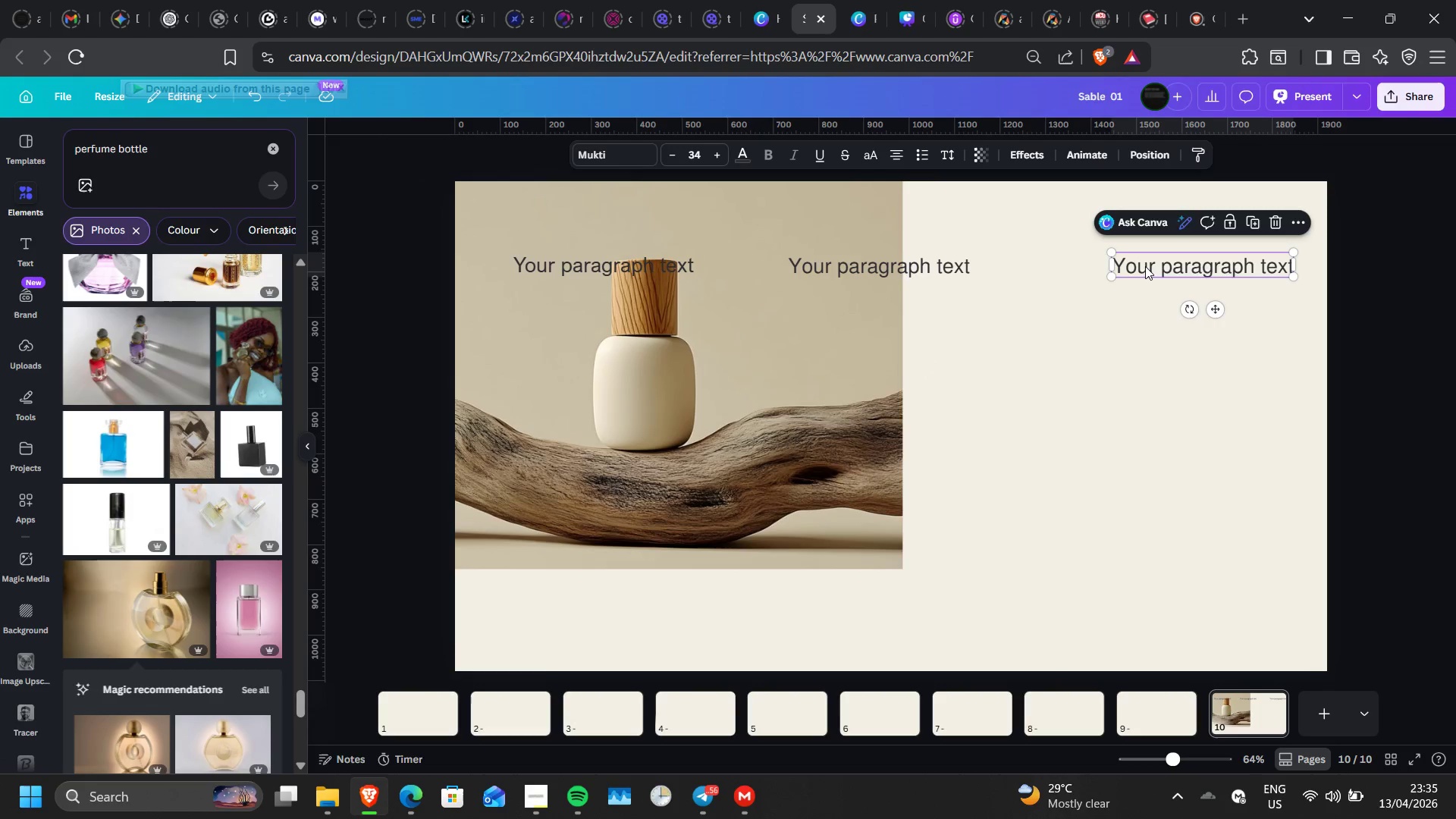 
left_click_drag(start_coordinate=[1145, 266], to_coordinate=[503, 720])
 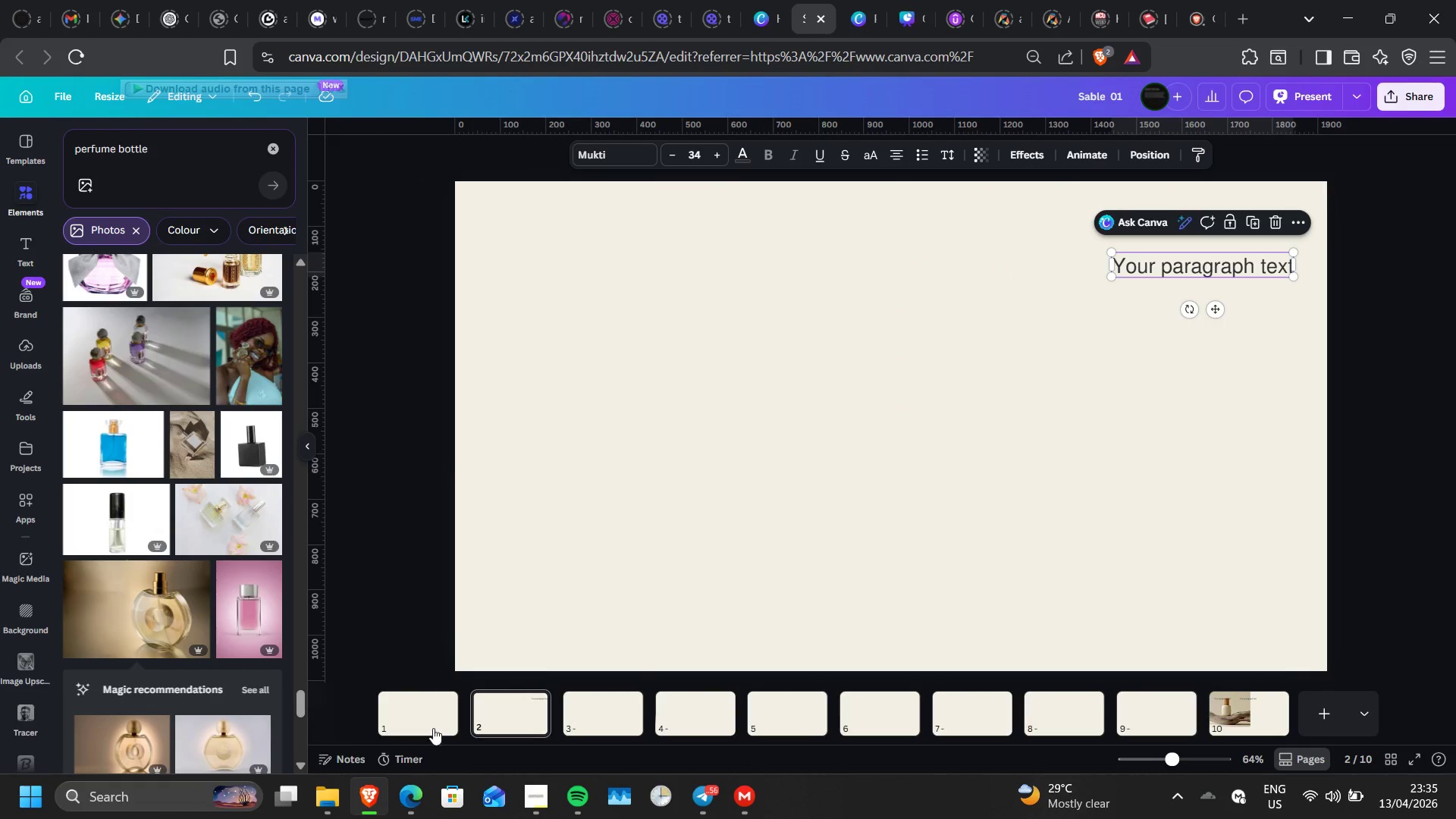 
left_click([433, 727])
 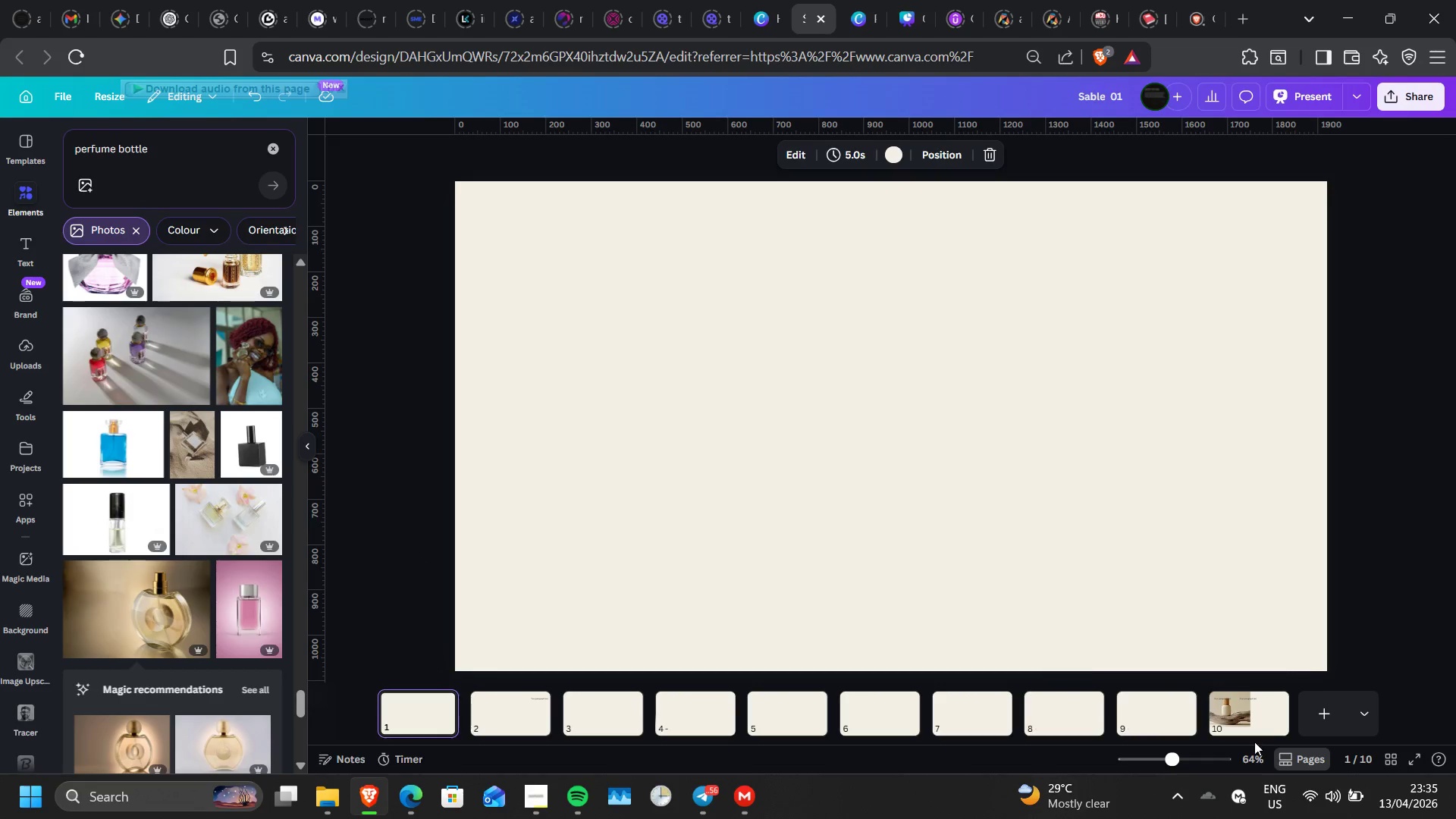 
left_click_drag(start_coordinate=[1245, 705], to_coordinate=[392, 709])
 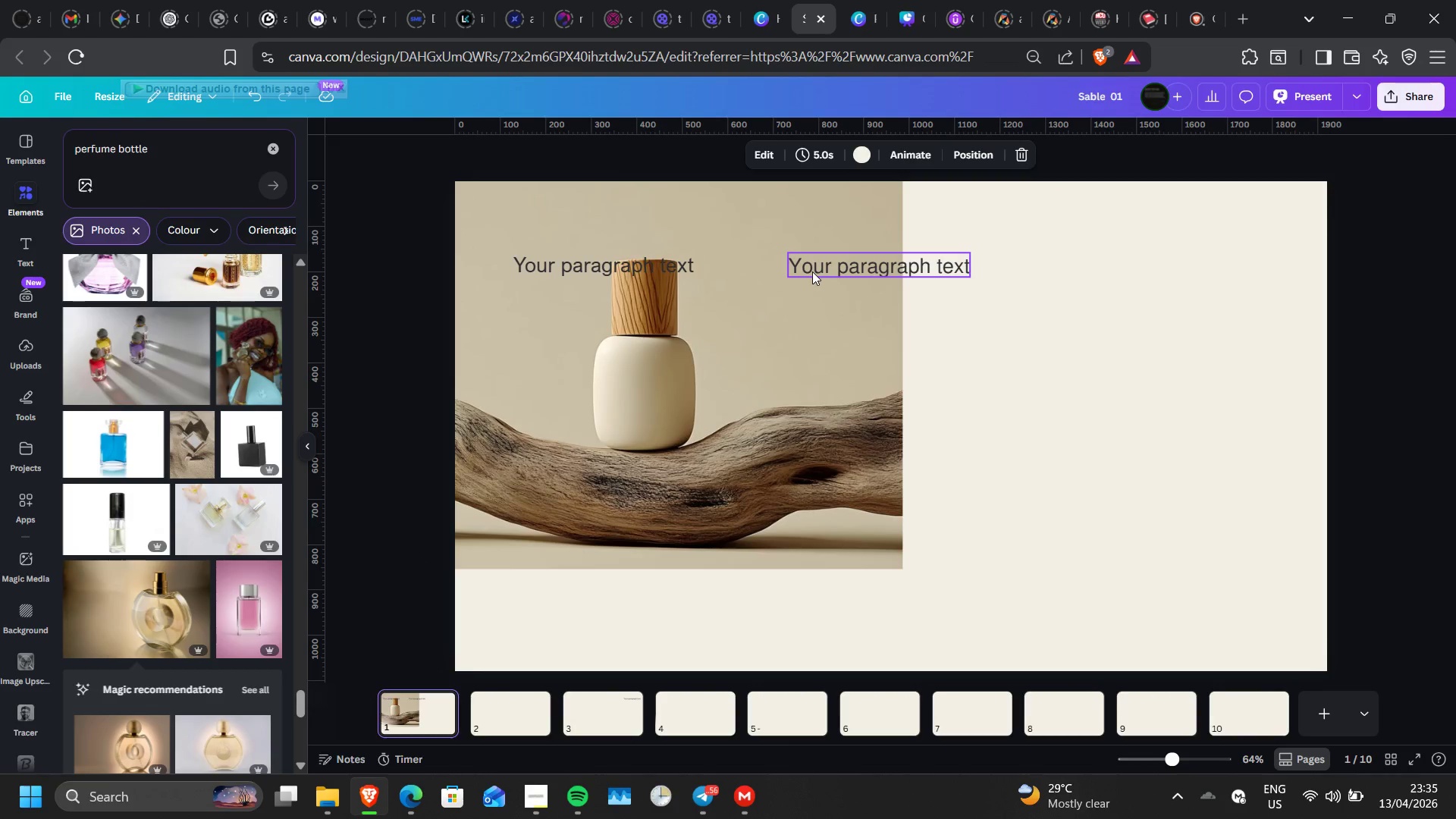 
left_click_drag(start_coordinate=[841, 264], to_coordinate=[508, 713])
 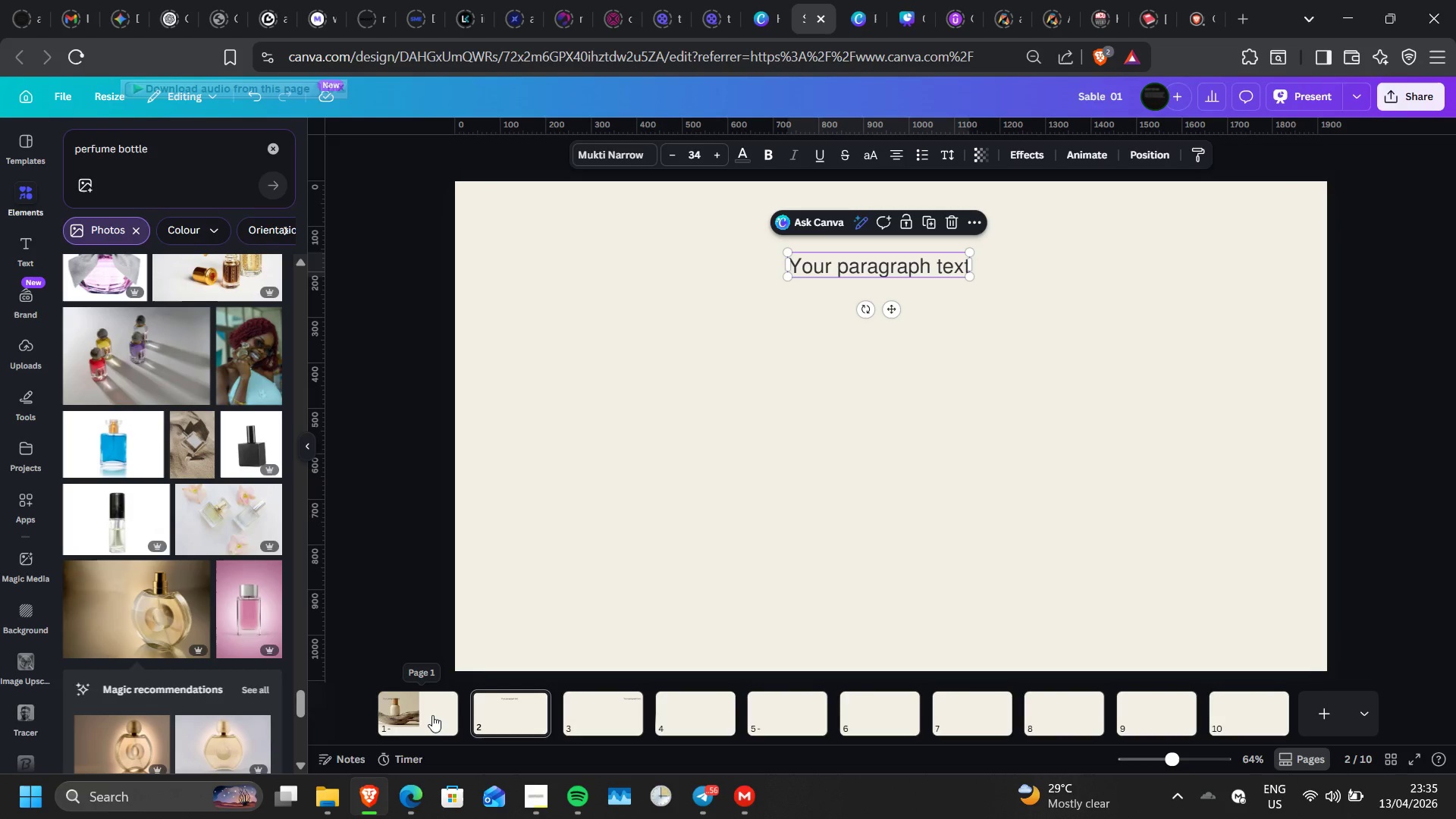 
left_click([432, 715])
 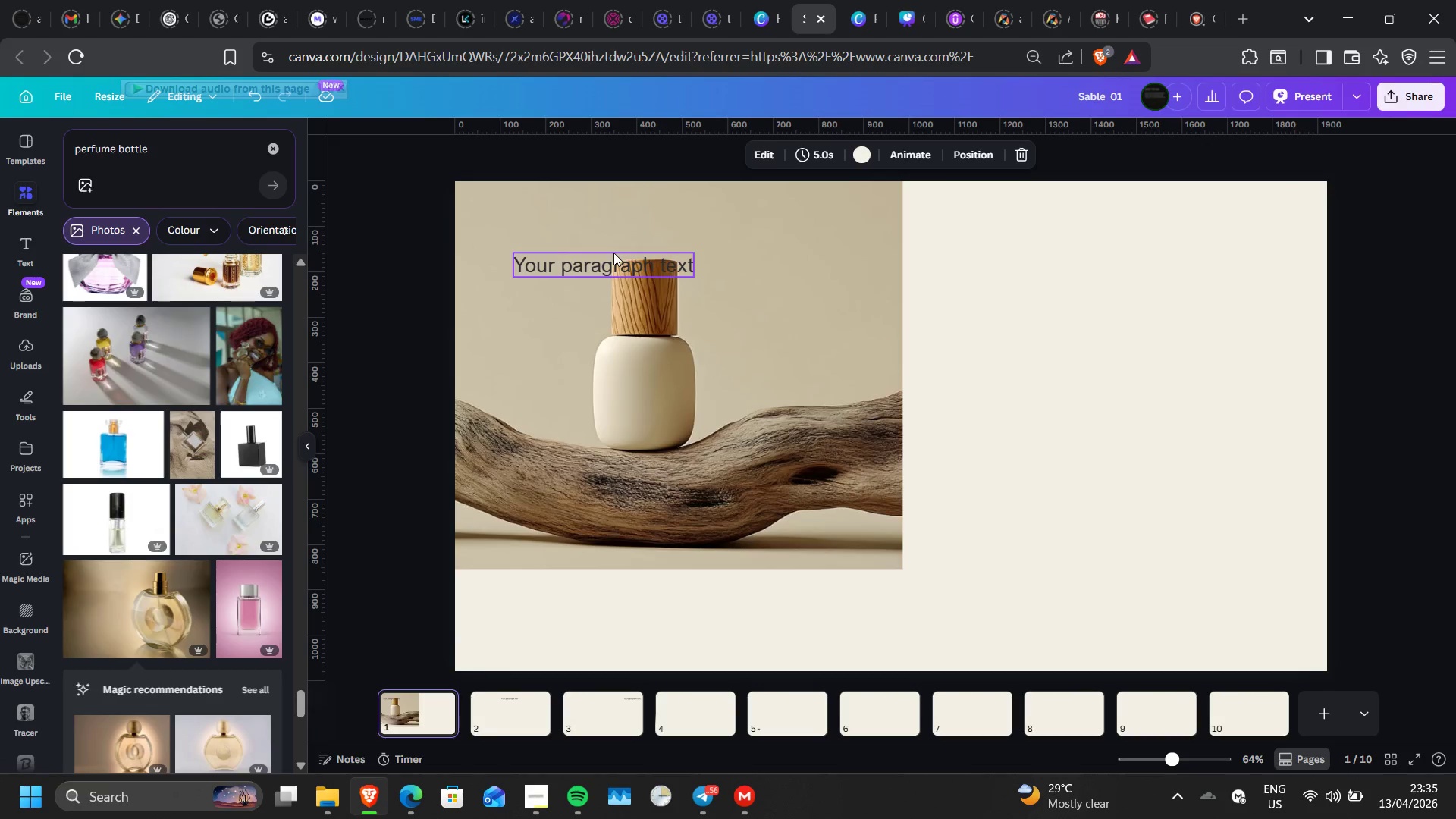 
left_click_drag(start_coordinate=[613, 253], to_coordinate=[1147, 219])
 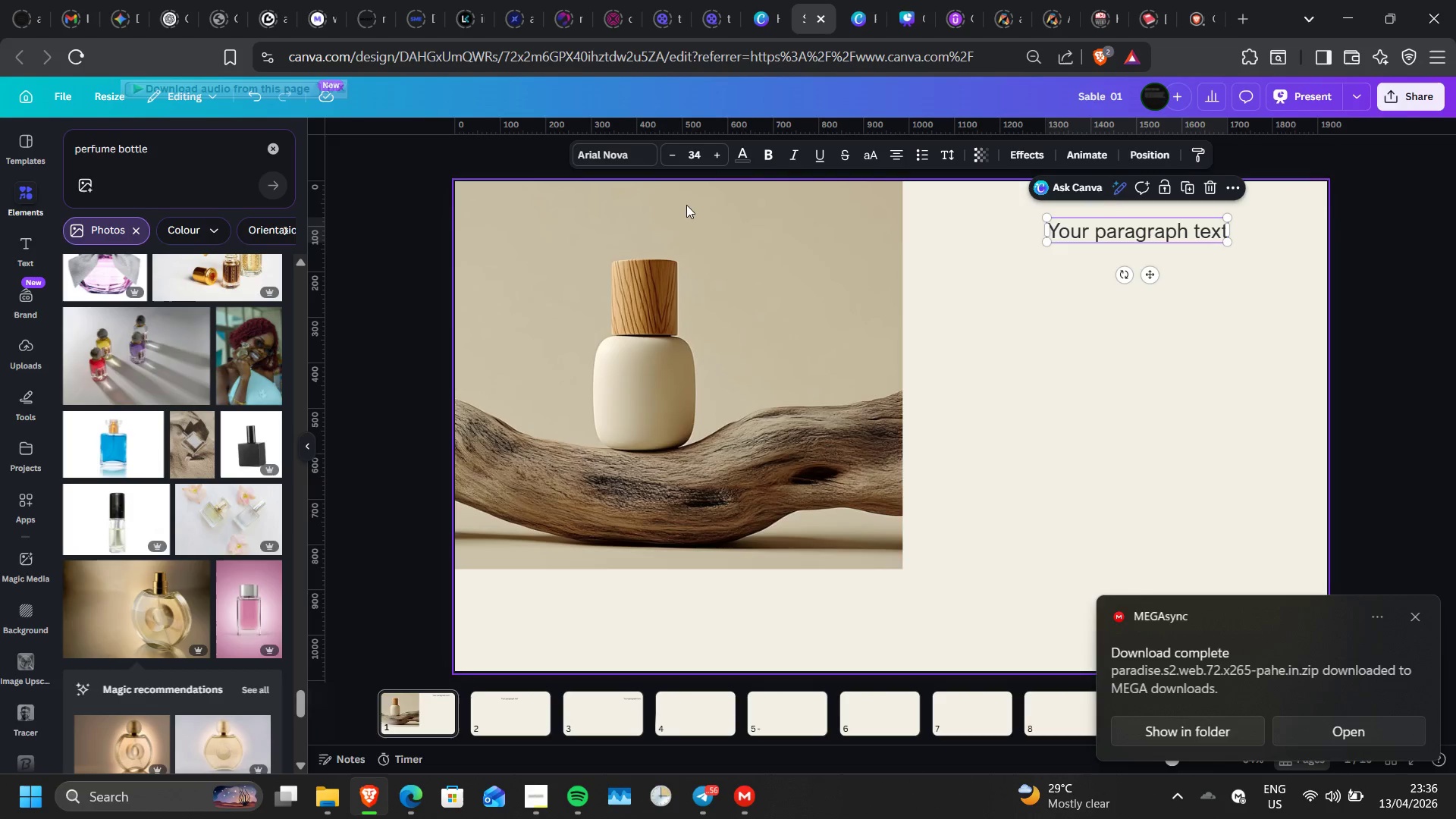 
wait(5.16)
 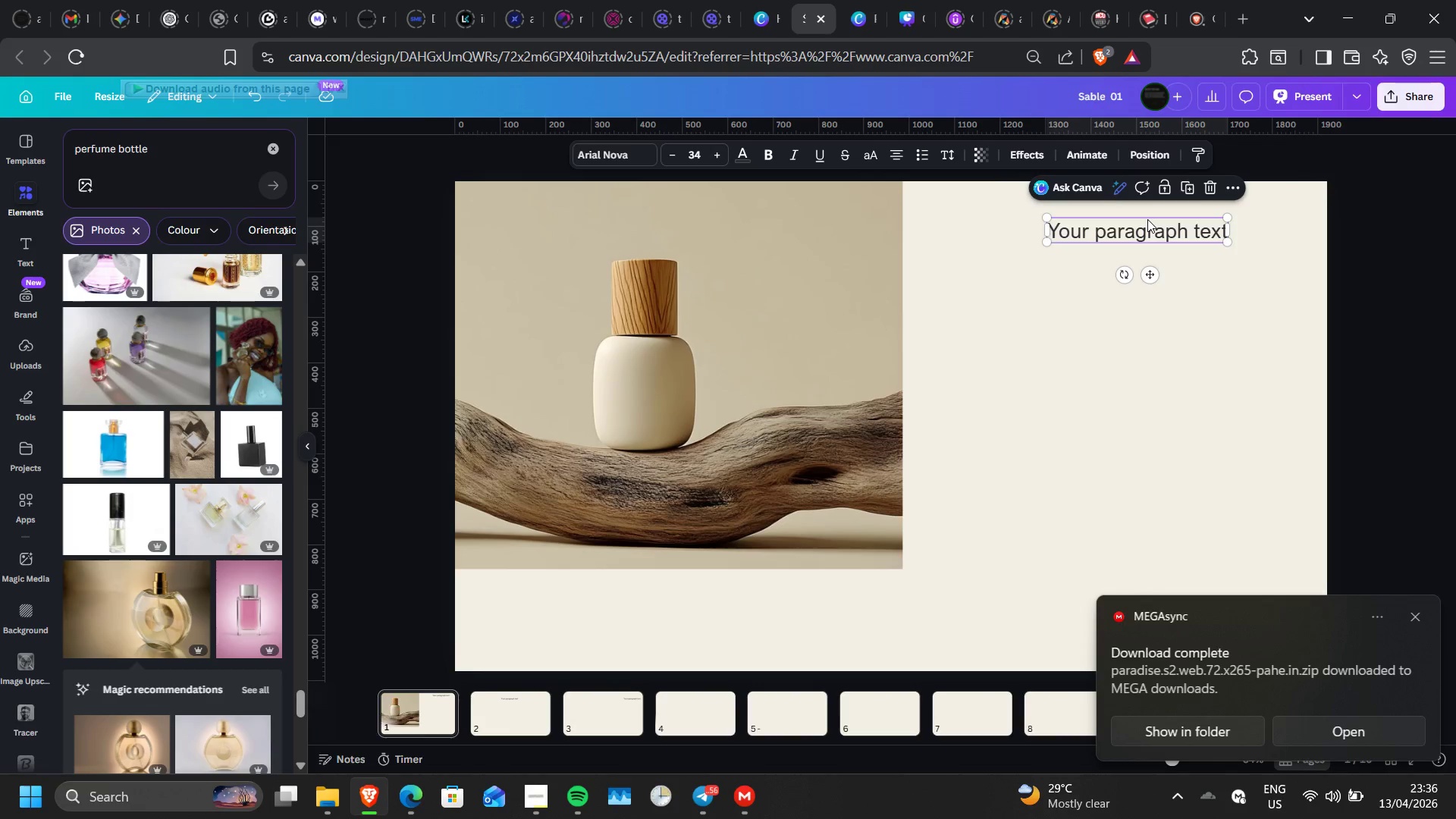 
left_click([965, 331])
 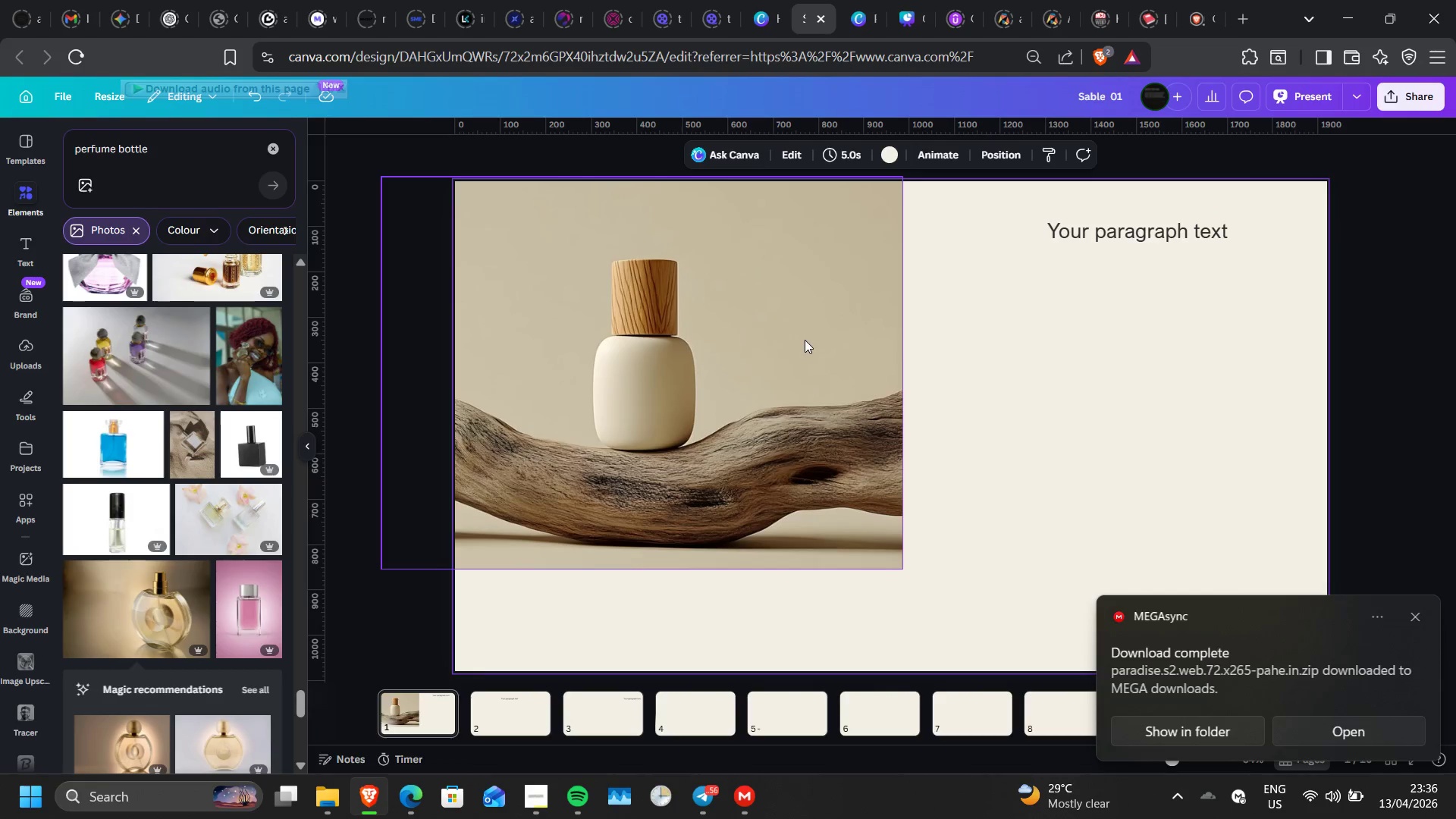 
left_click([805, 340])
 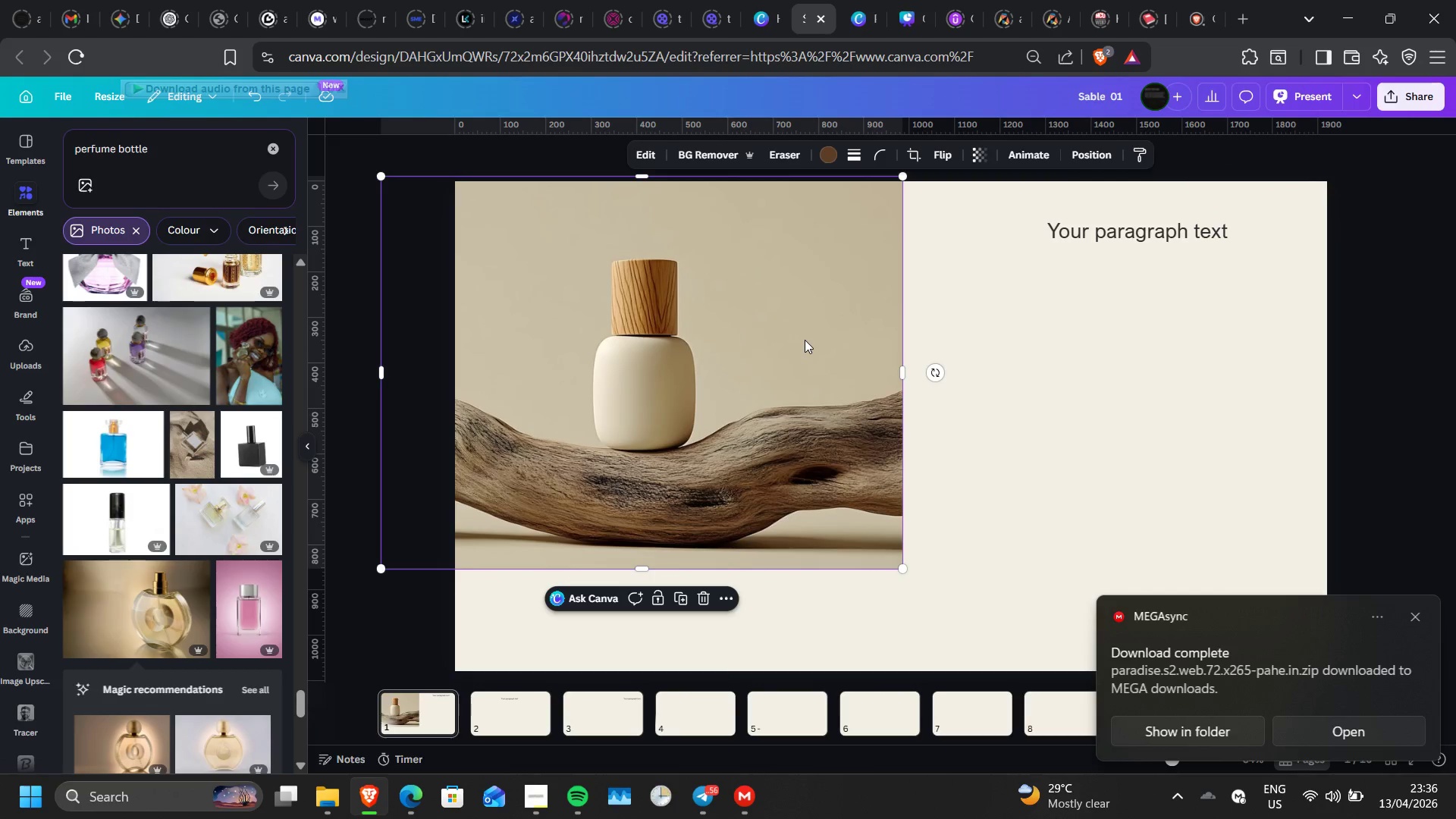 
key(L)
 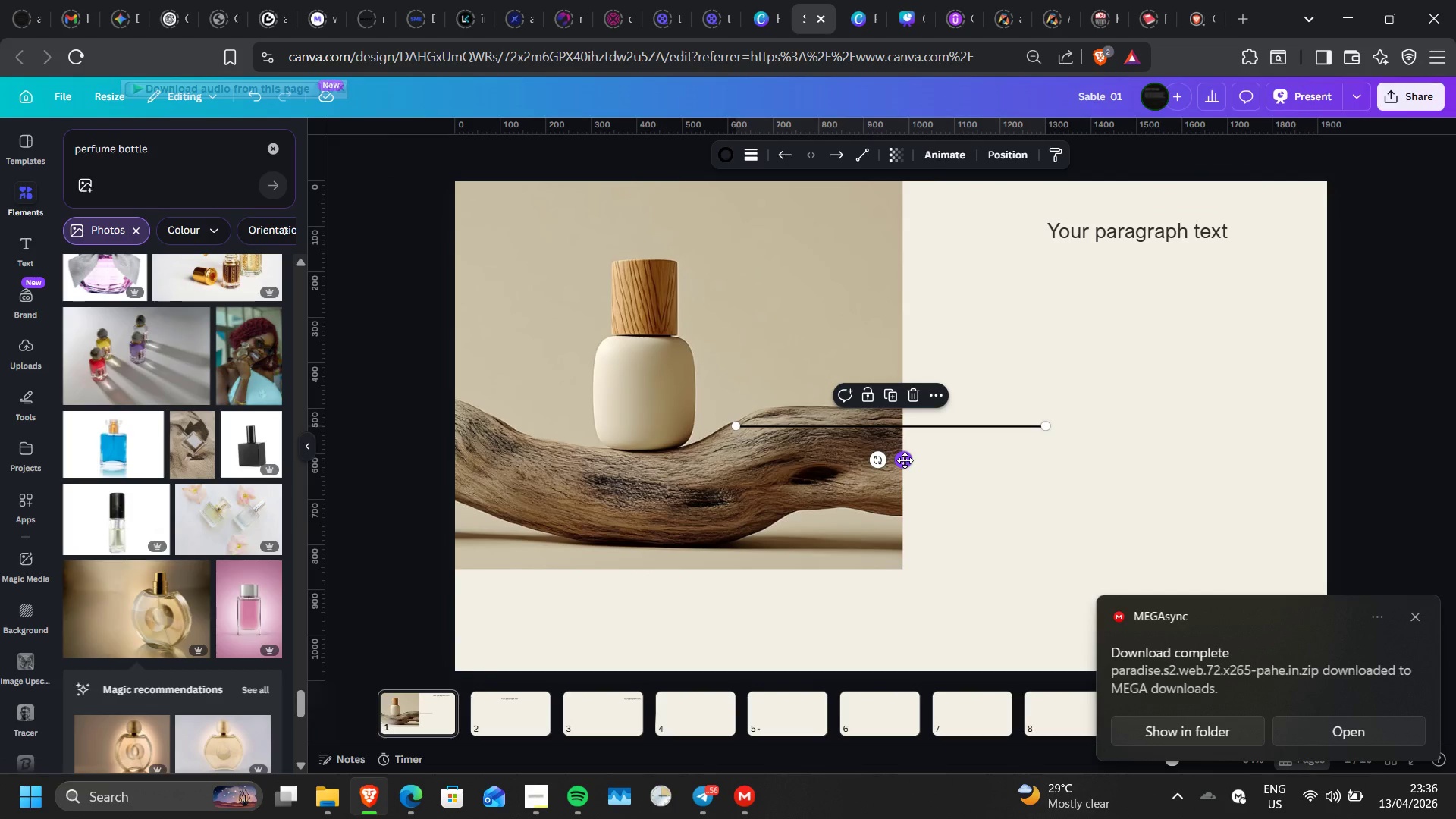 
left_click_drag(start_coordinate=[905, 460], to_coordinate=[1097, 640])
 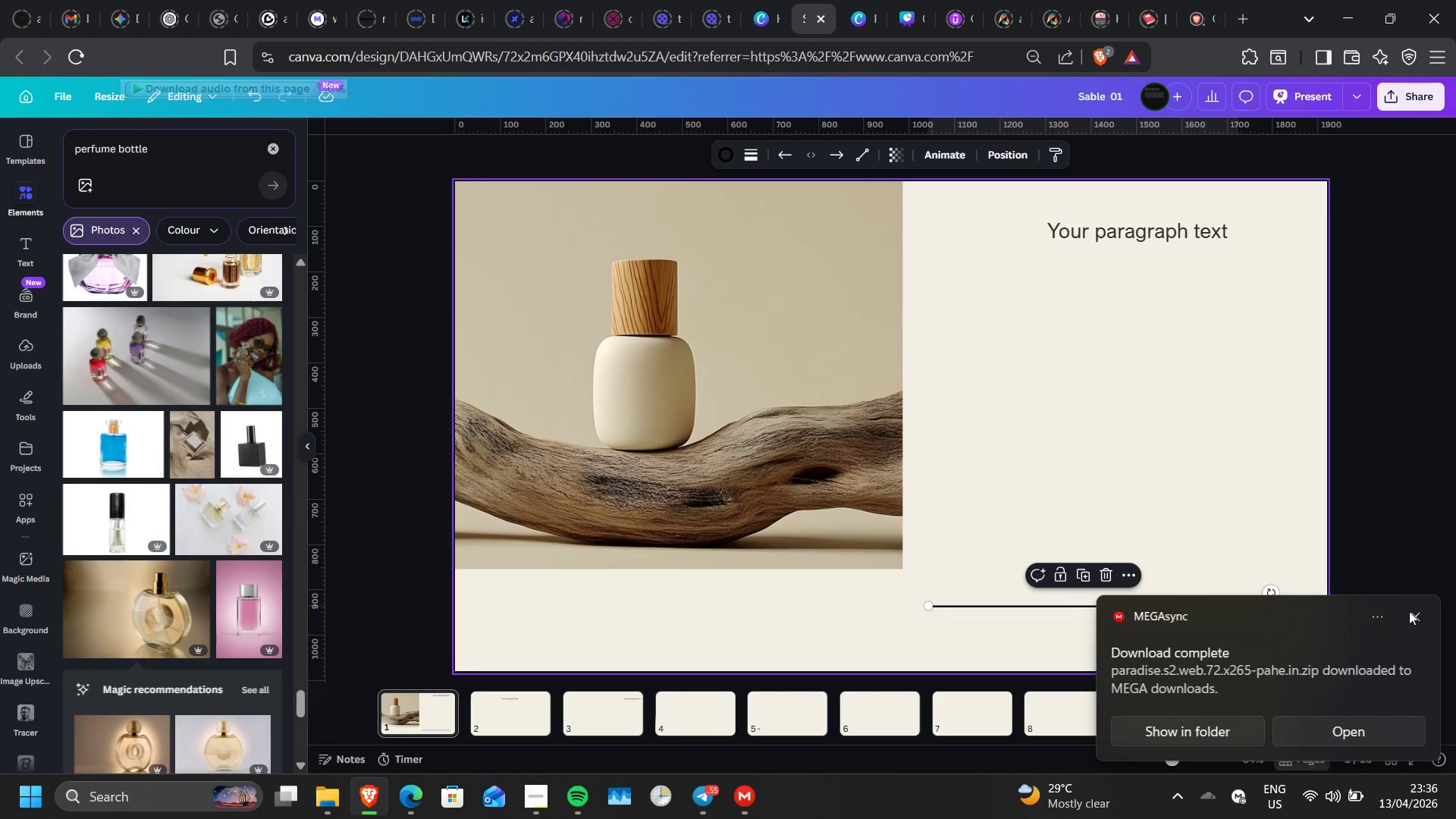 
left_click([1409, 611])
 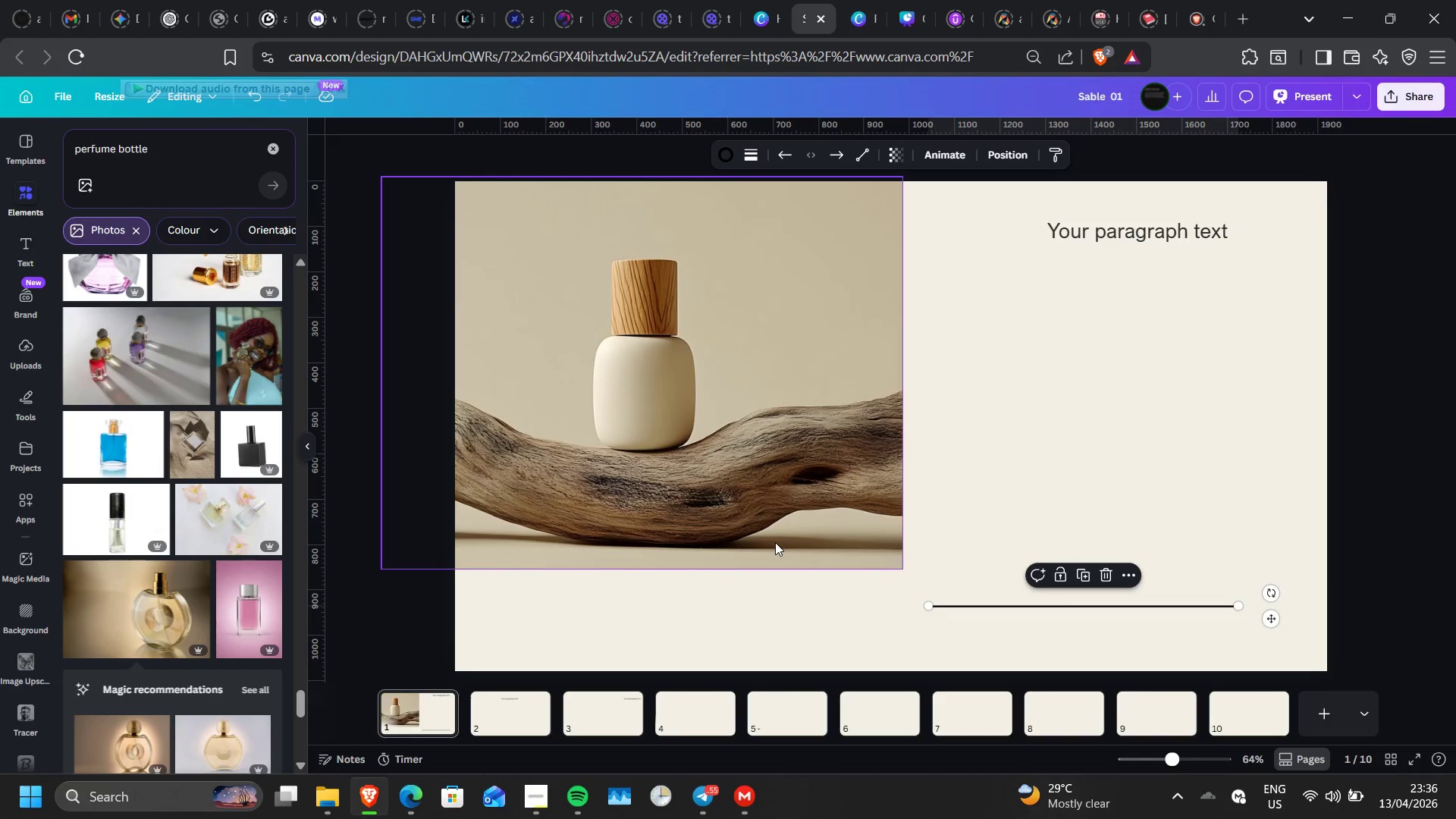 
left_click([775, 542])
 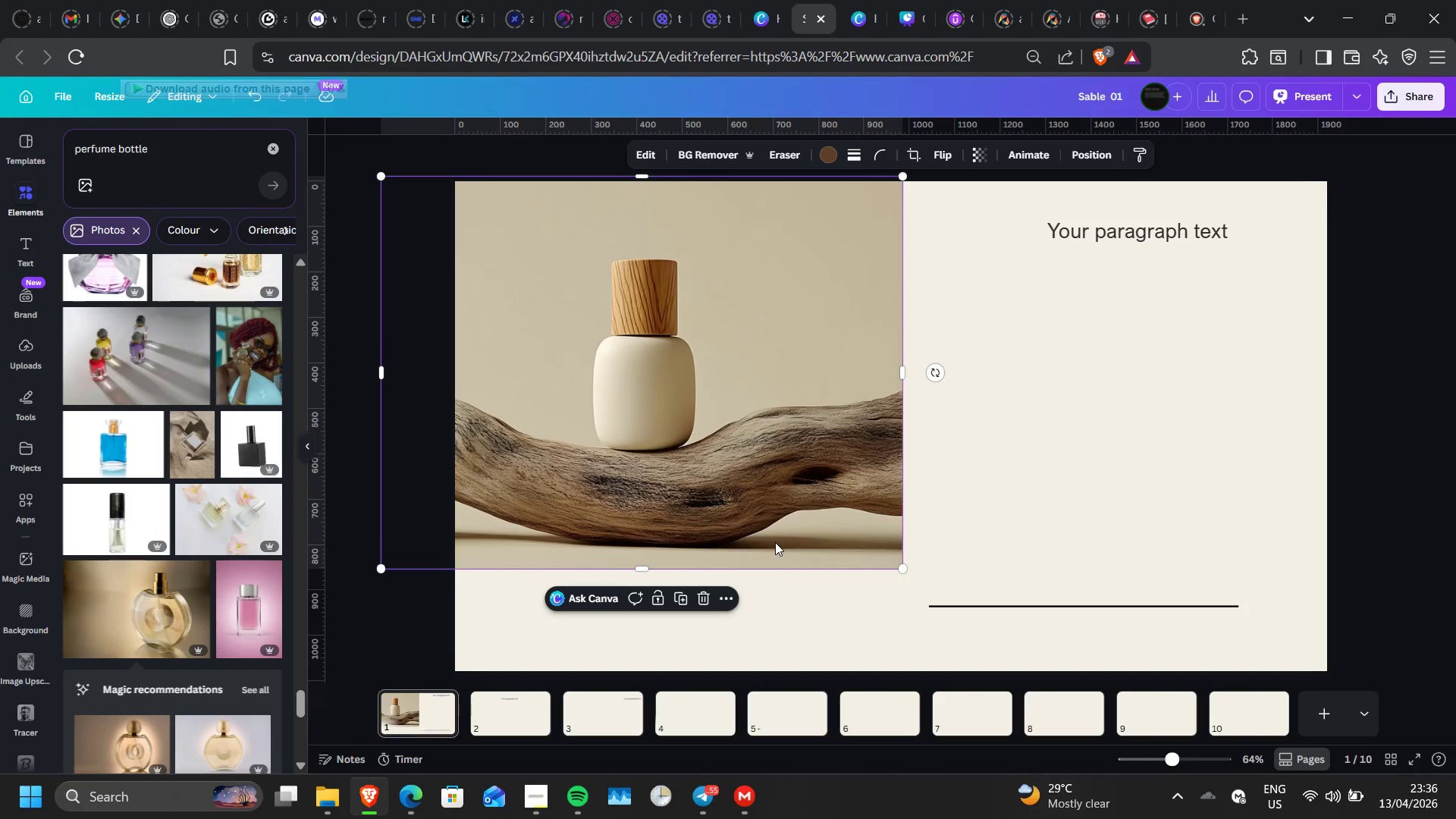 
left_click_drag(start_coordinate=[775, 542], to_coordinate=[796, 583])
 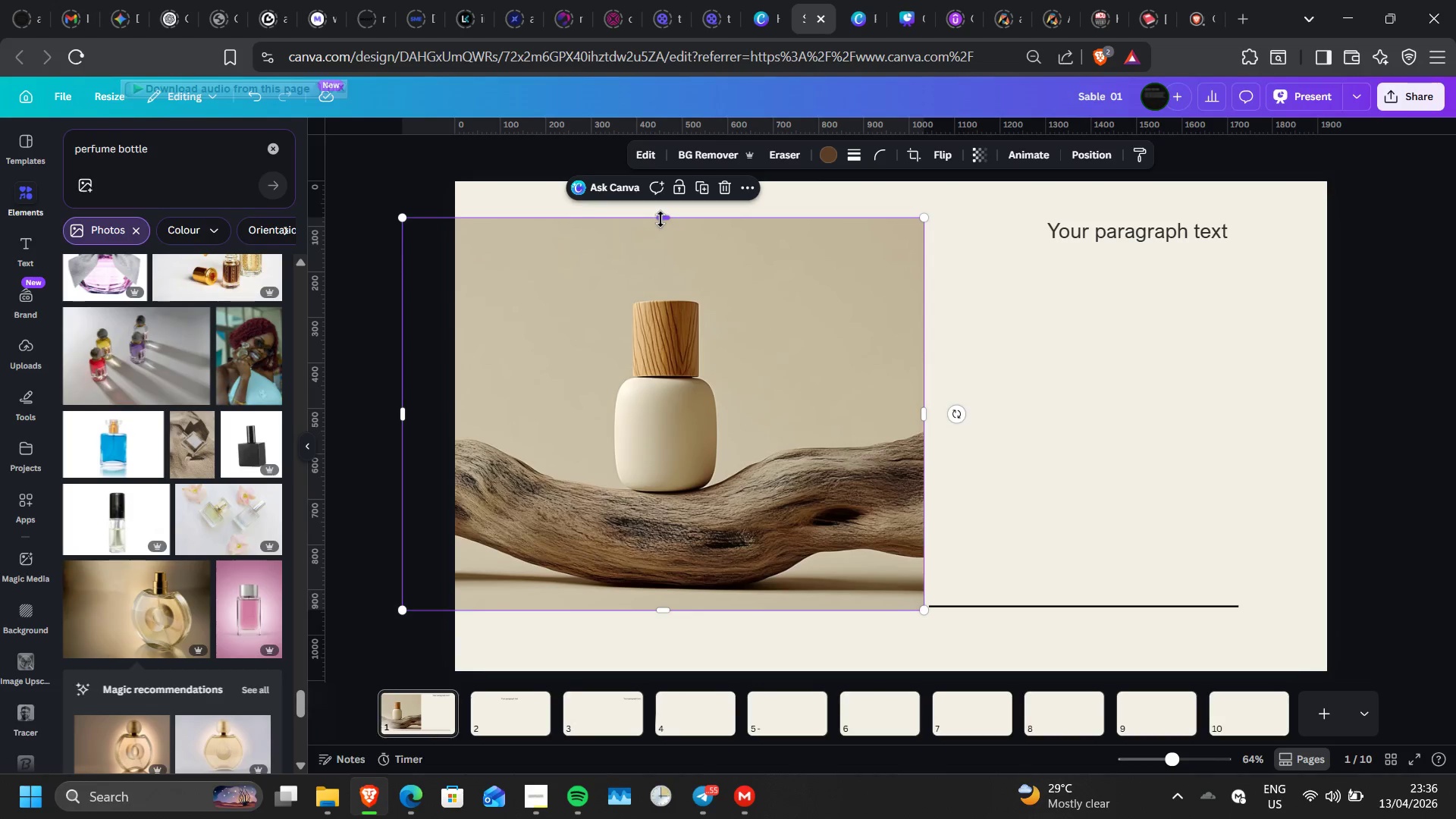 
left_click_drag(start_coordinate=[661, 219], to_coordinate=[661, 180])
 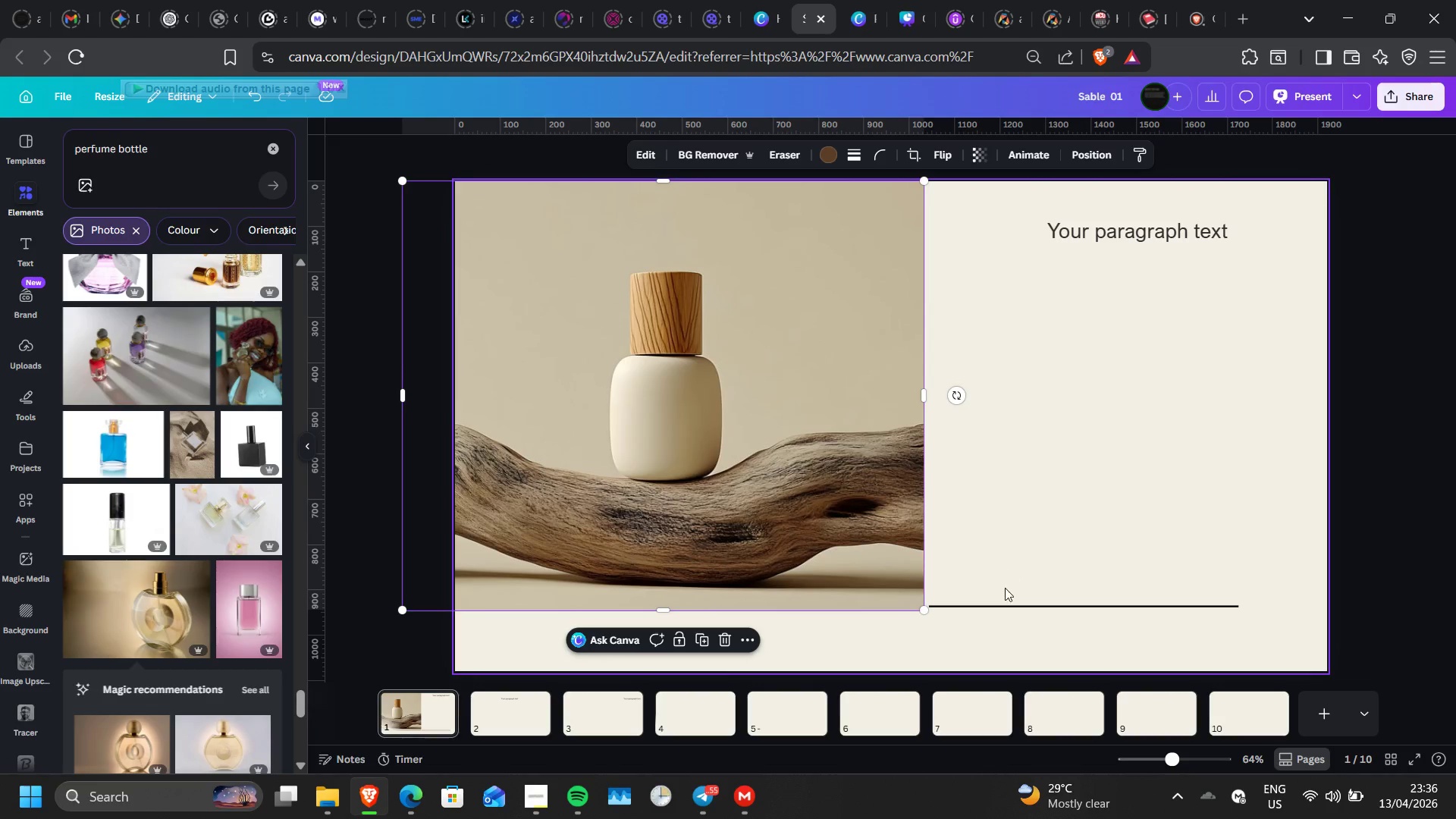 
left_click([1005, 605])
 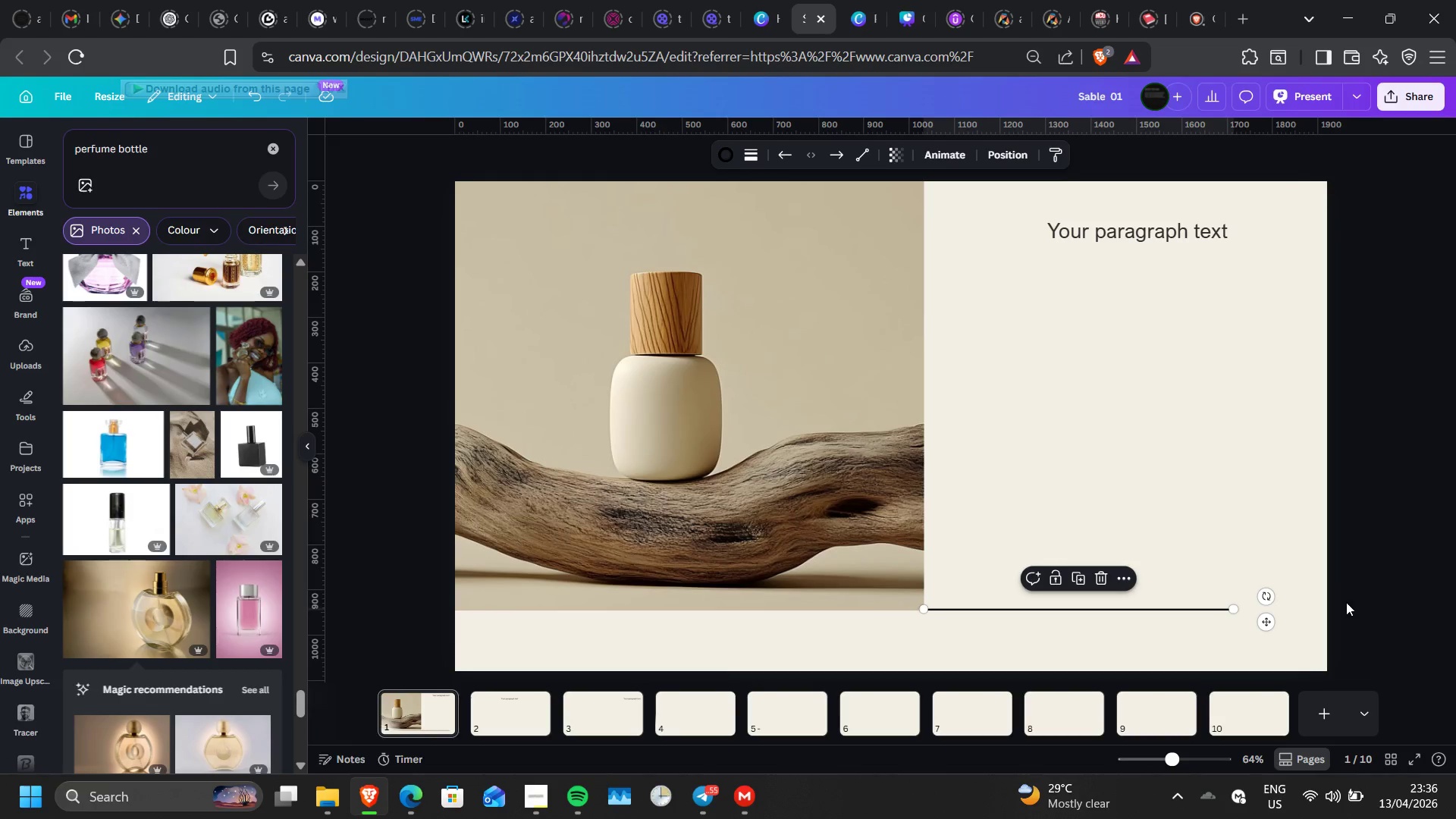 
wait(7.11)
 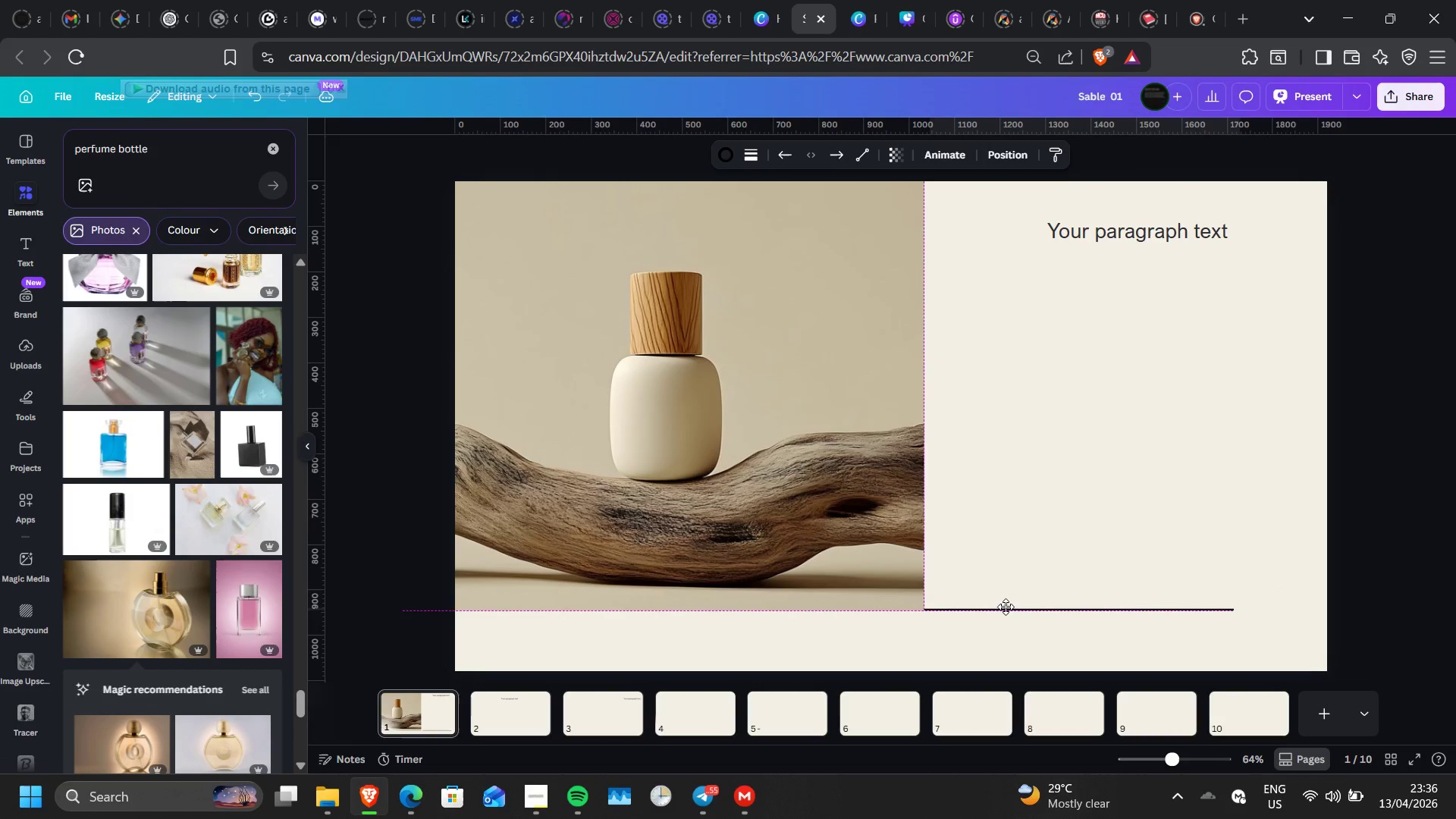 
left_click_drag(start_coordinate=[1235, 611], to_coordinate=[1329, 608])
 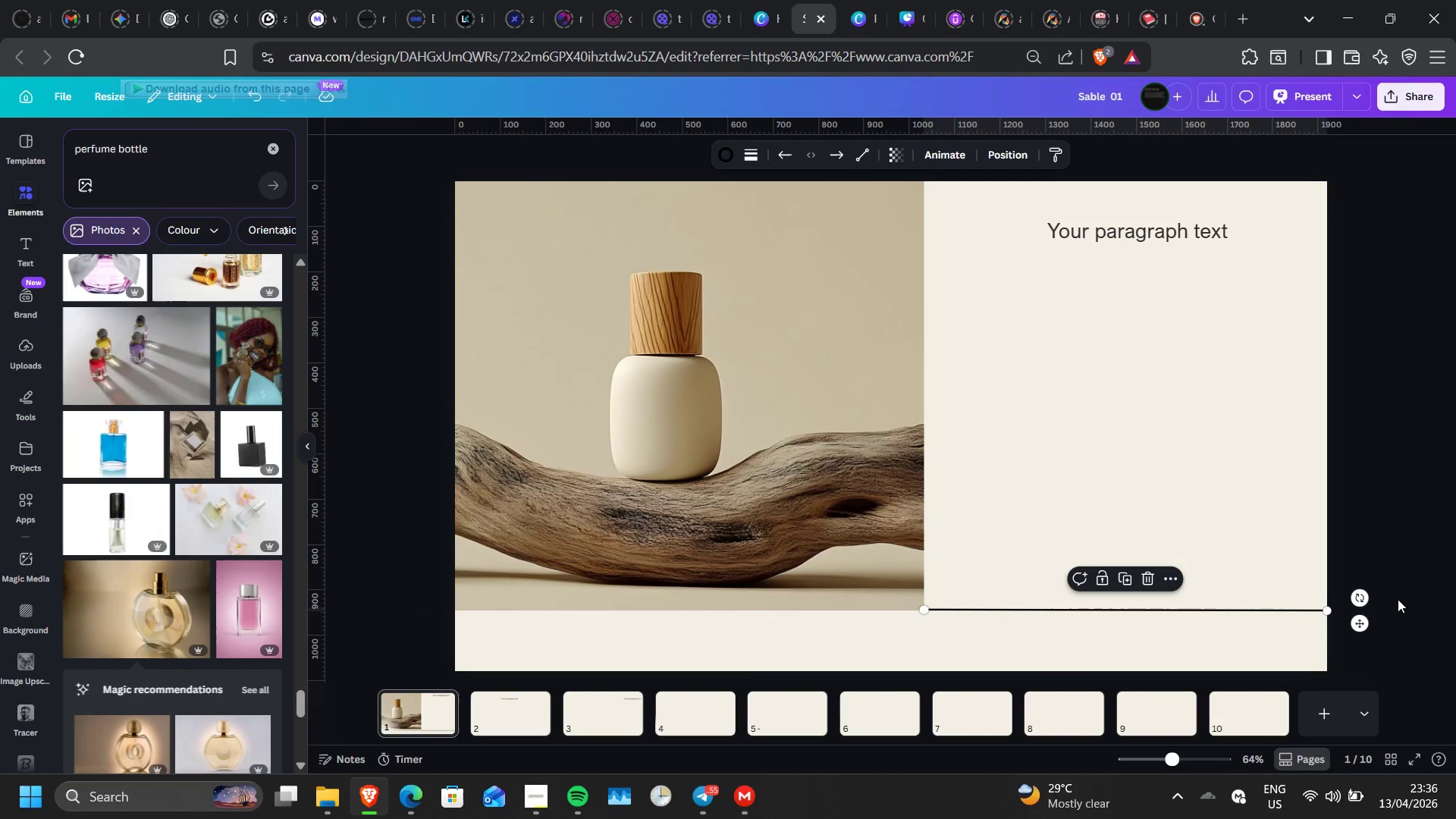 
left_click([1398, 599])
 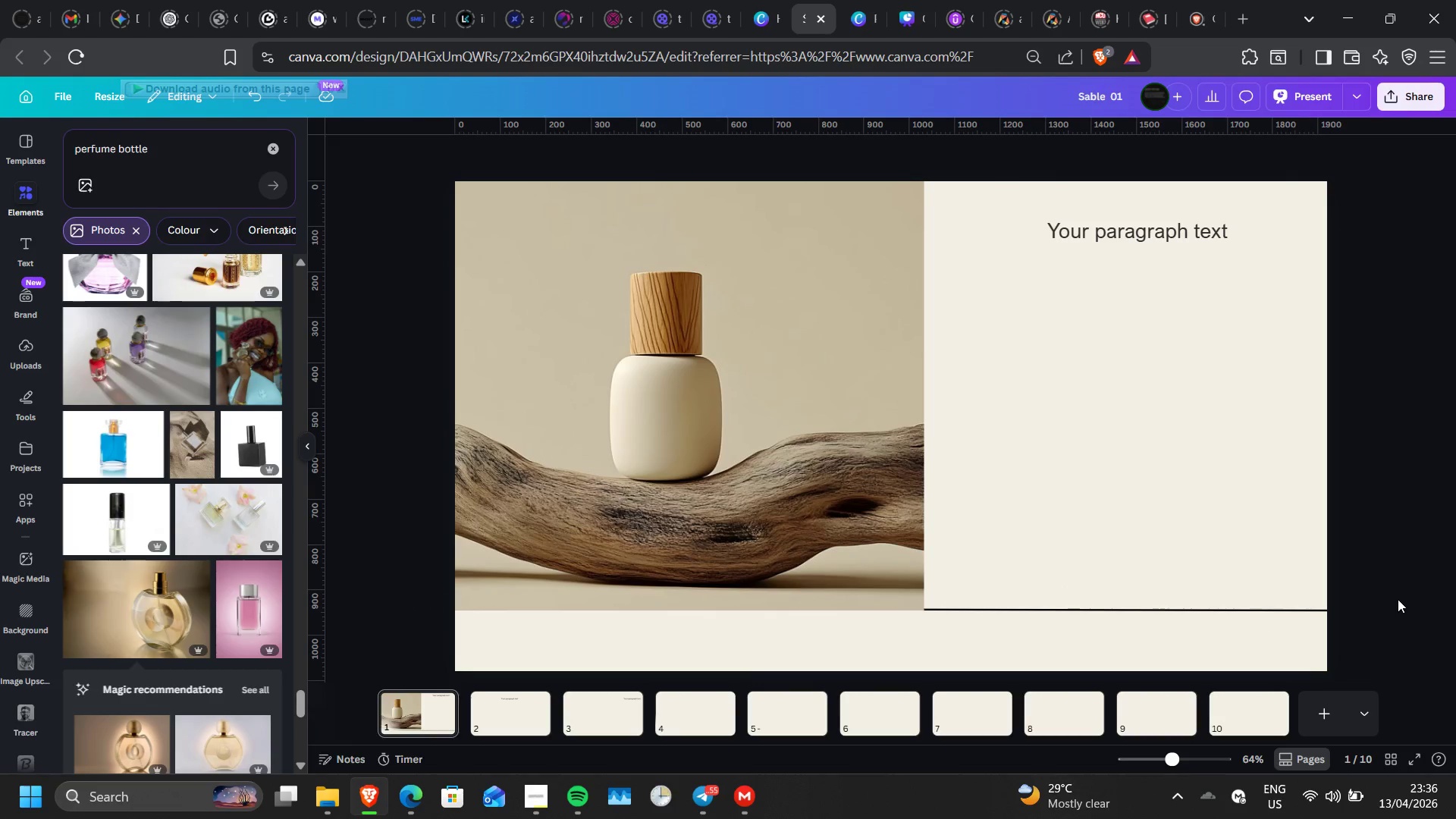 
left_click([1398, 599])
 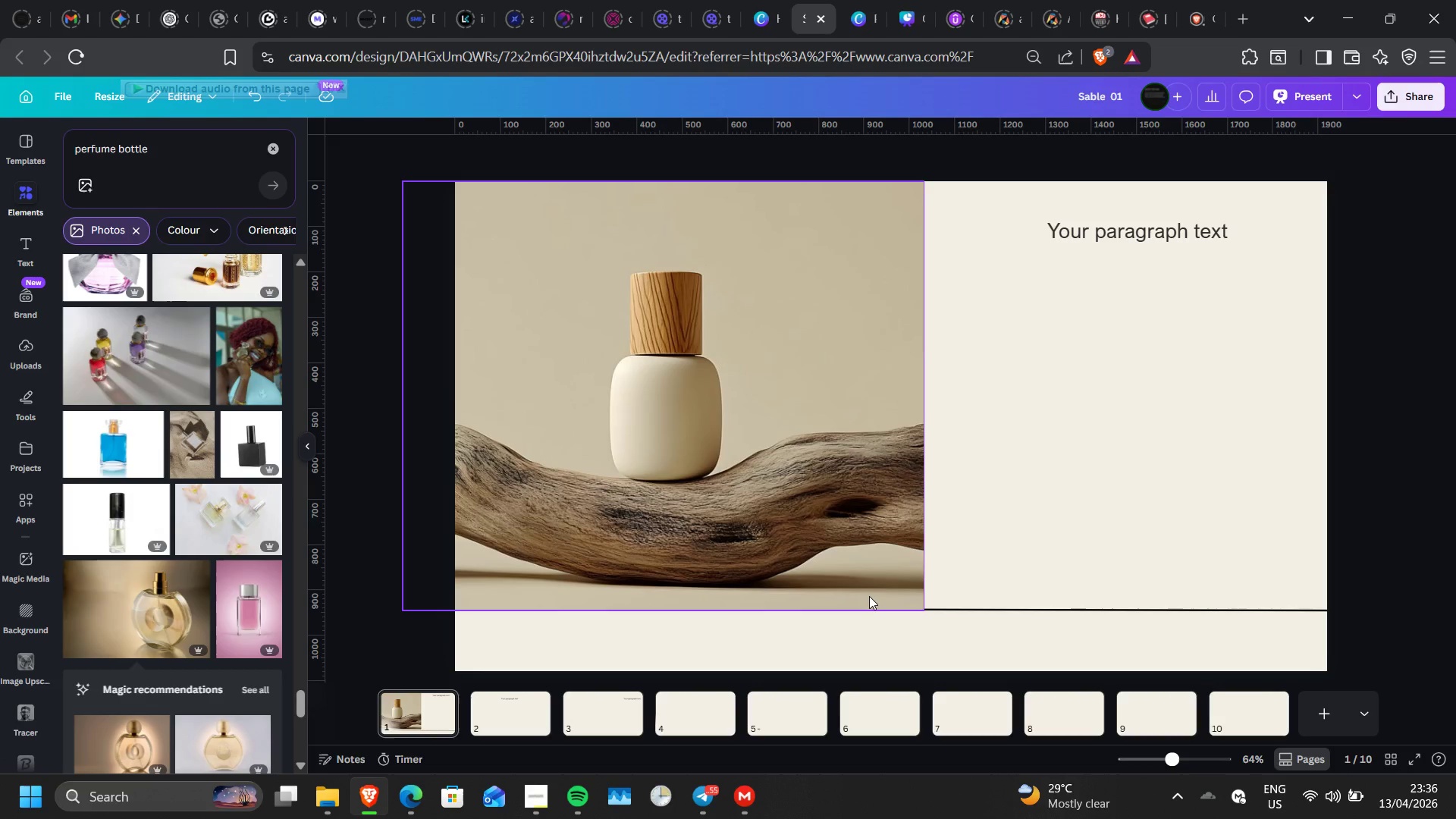 
wait(15.22)
 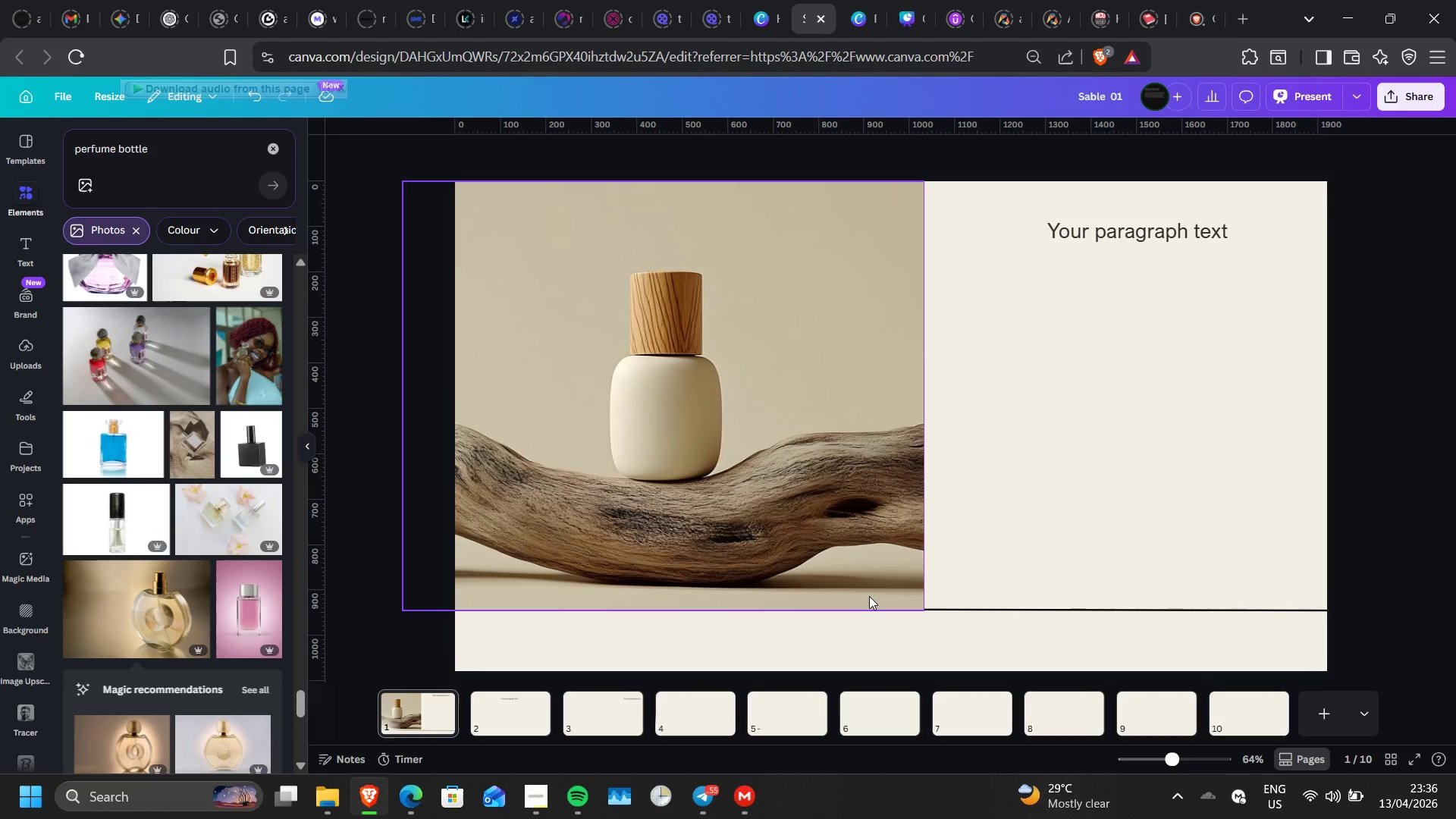 
left_click([1180, 244])
 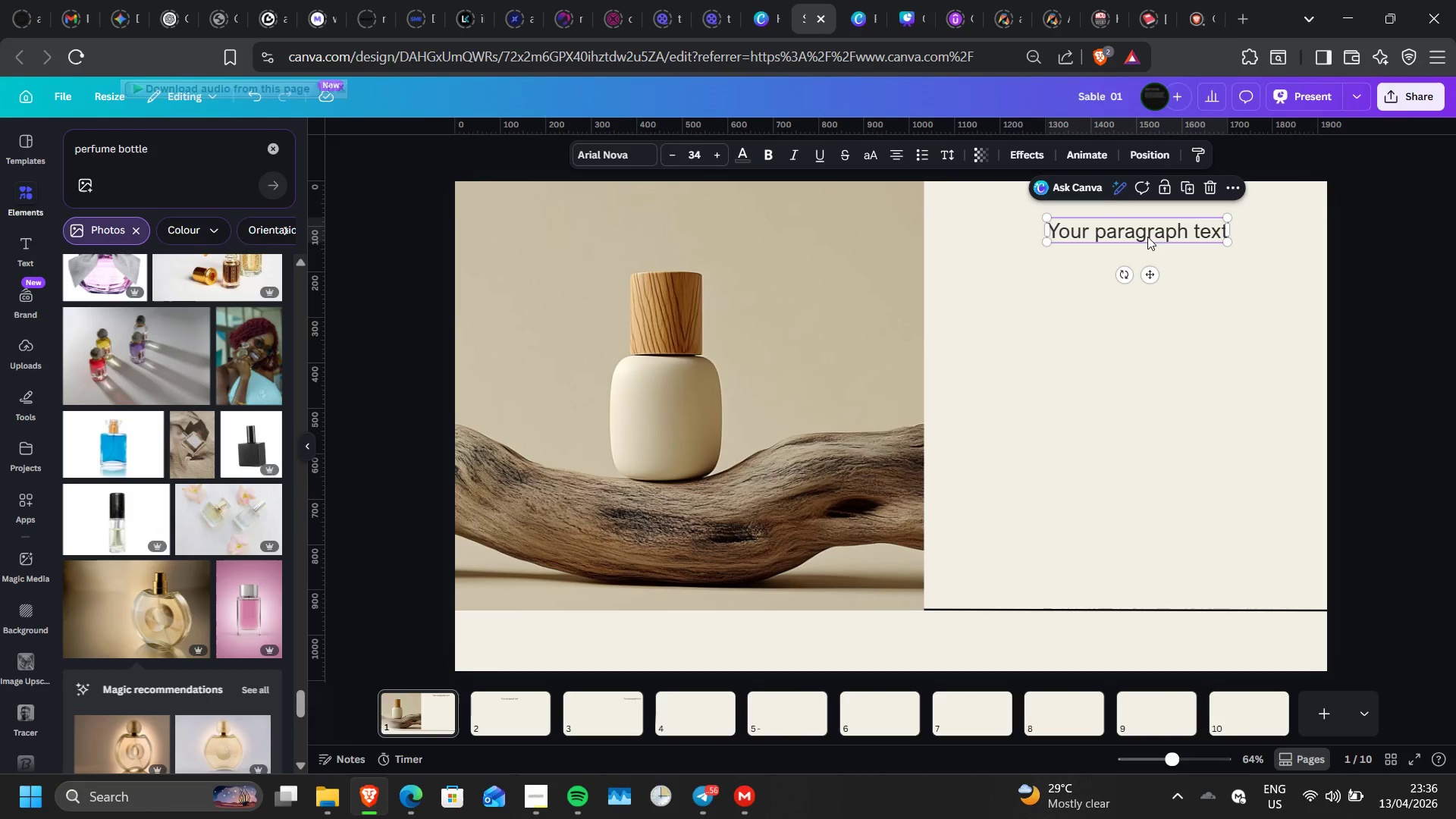 
left_click_drag(start_coordinate=[1147, 237], to_coordinate=[1200, 236])
 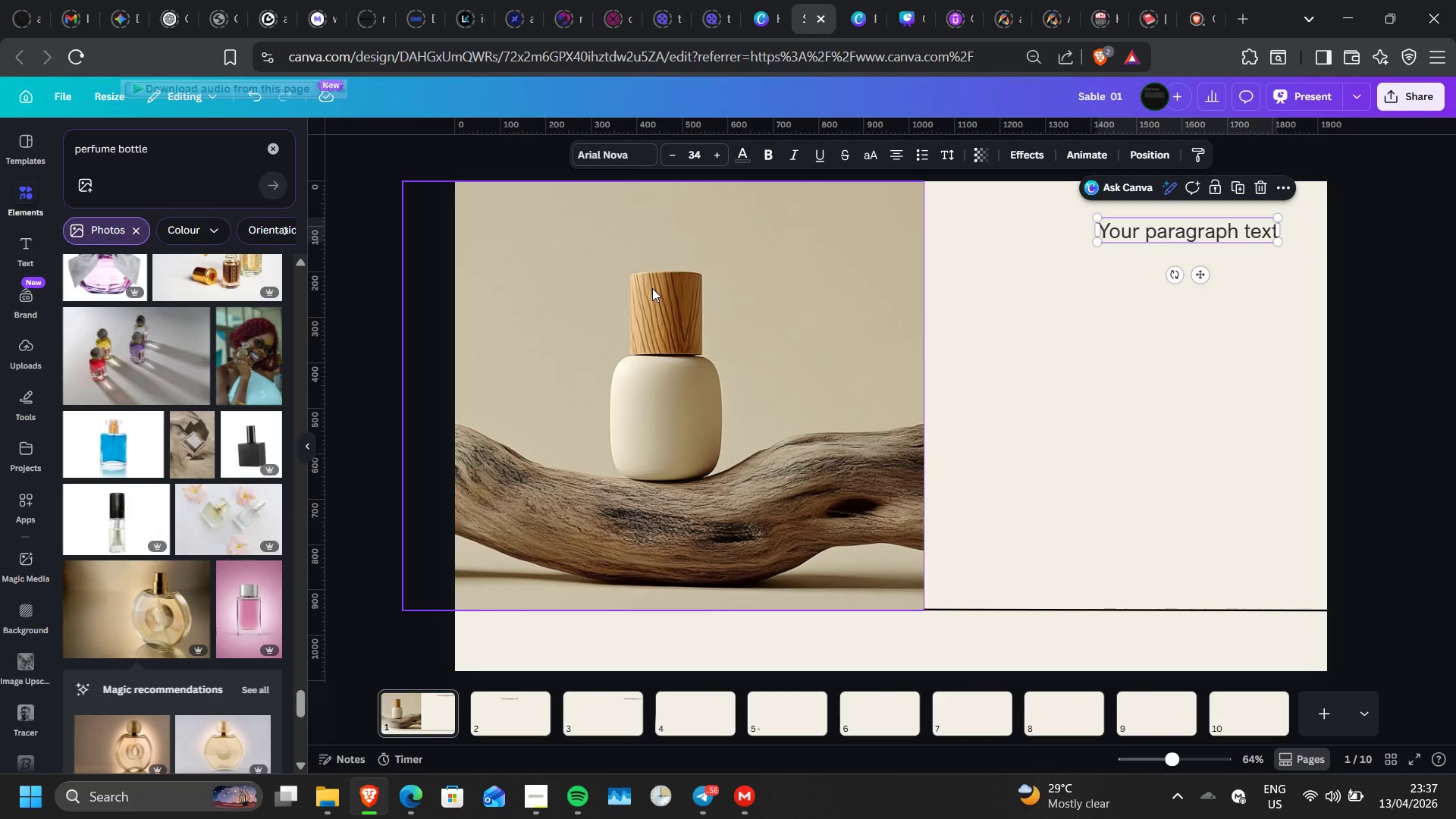 
left_click([652, 288])
 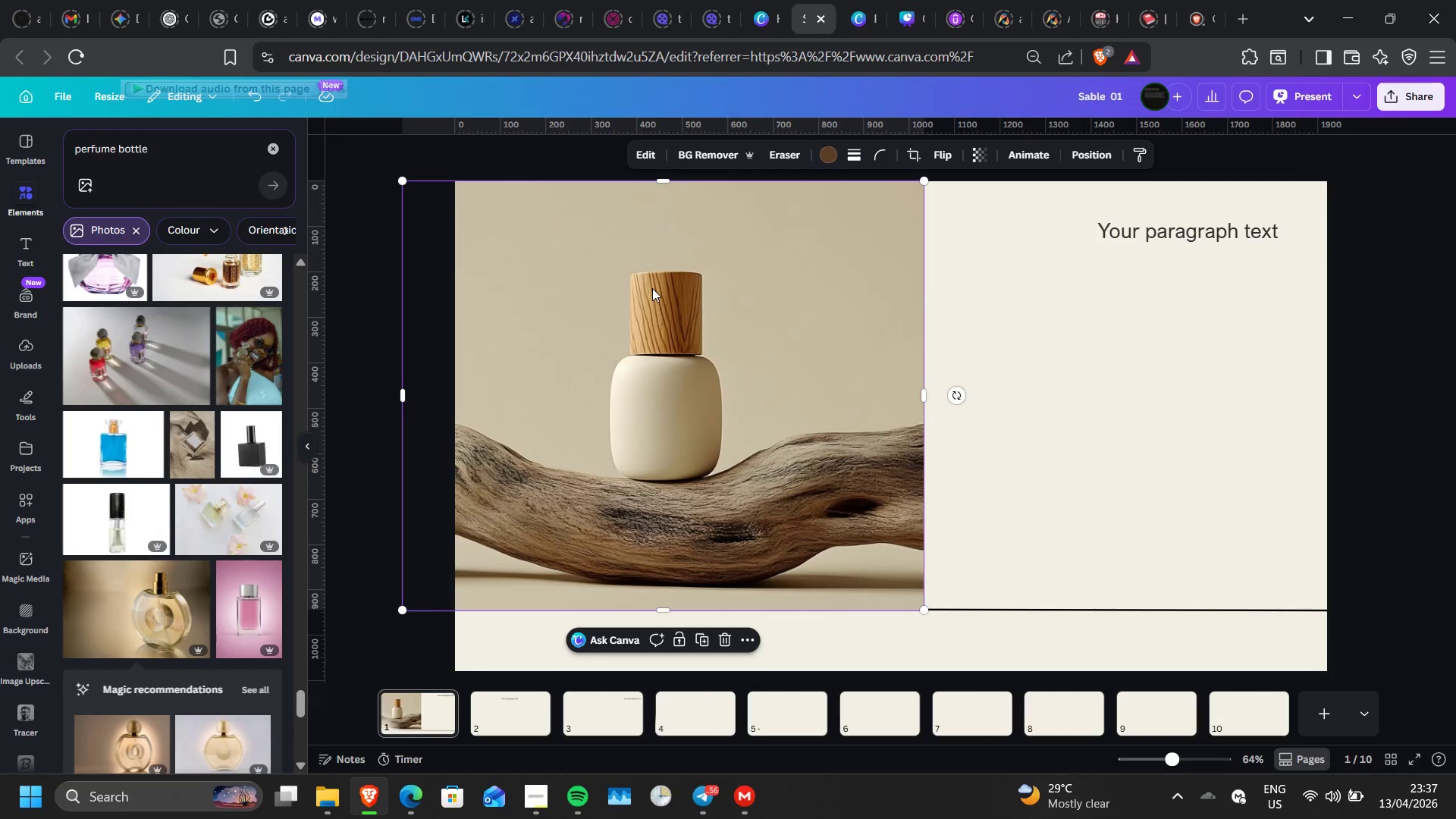 
right_click([652, 288])
 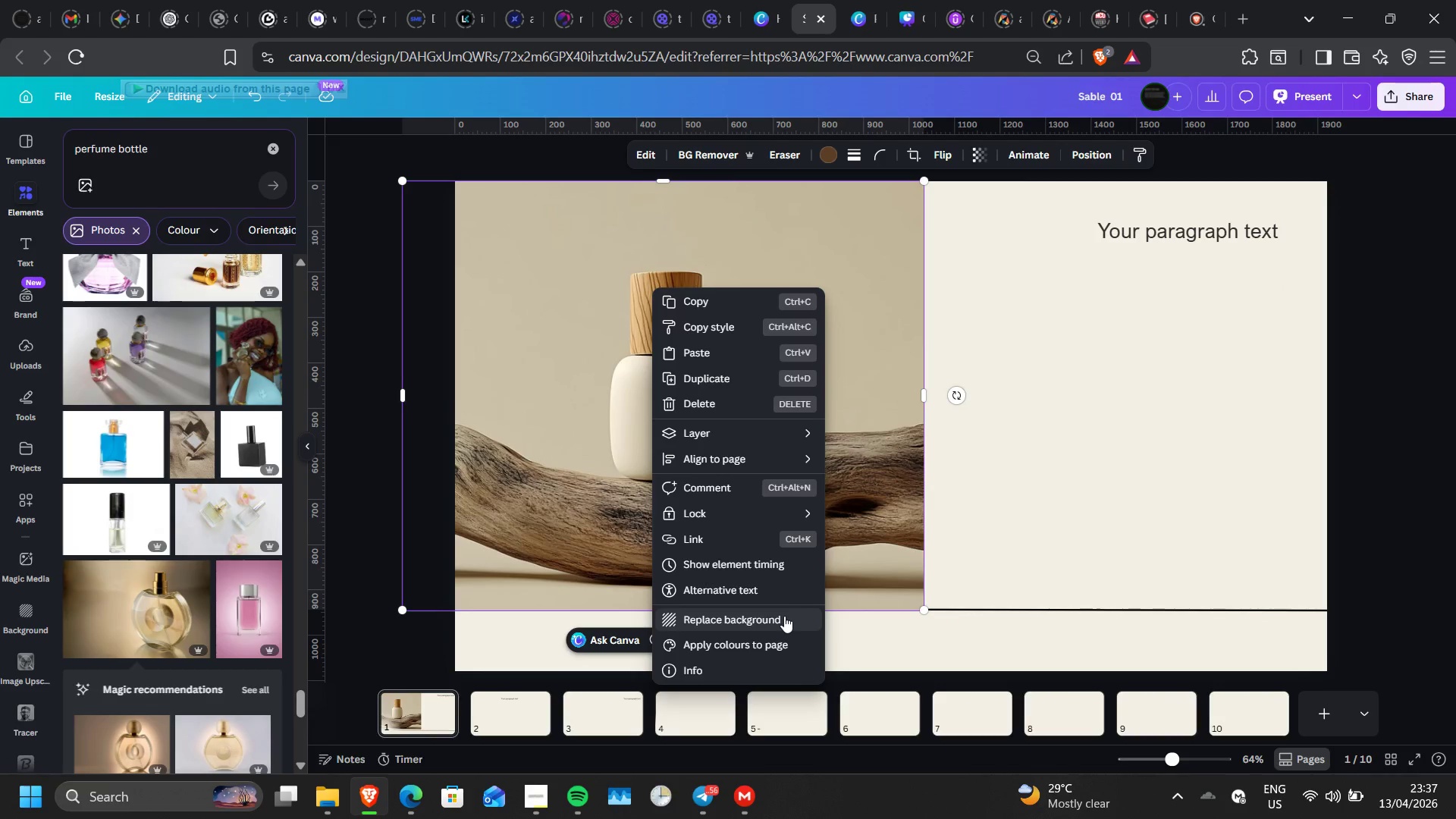 
left_click([784, 617])
 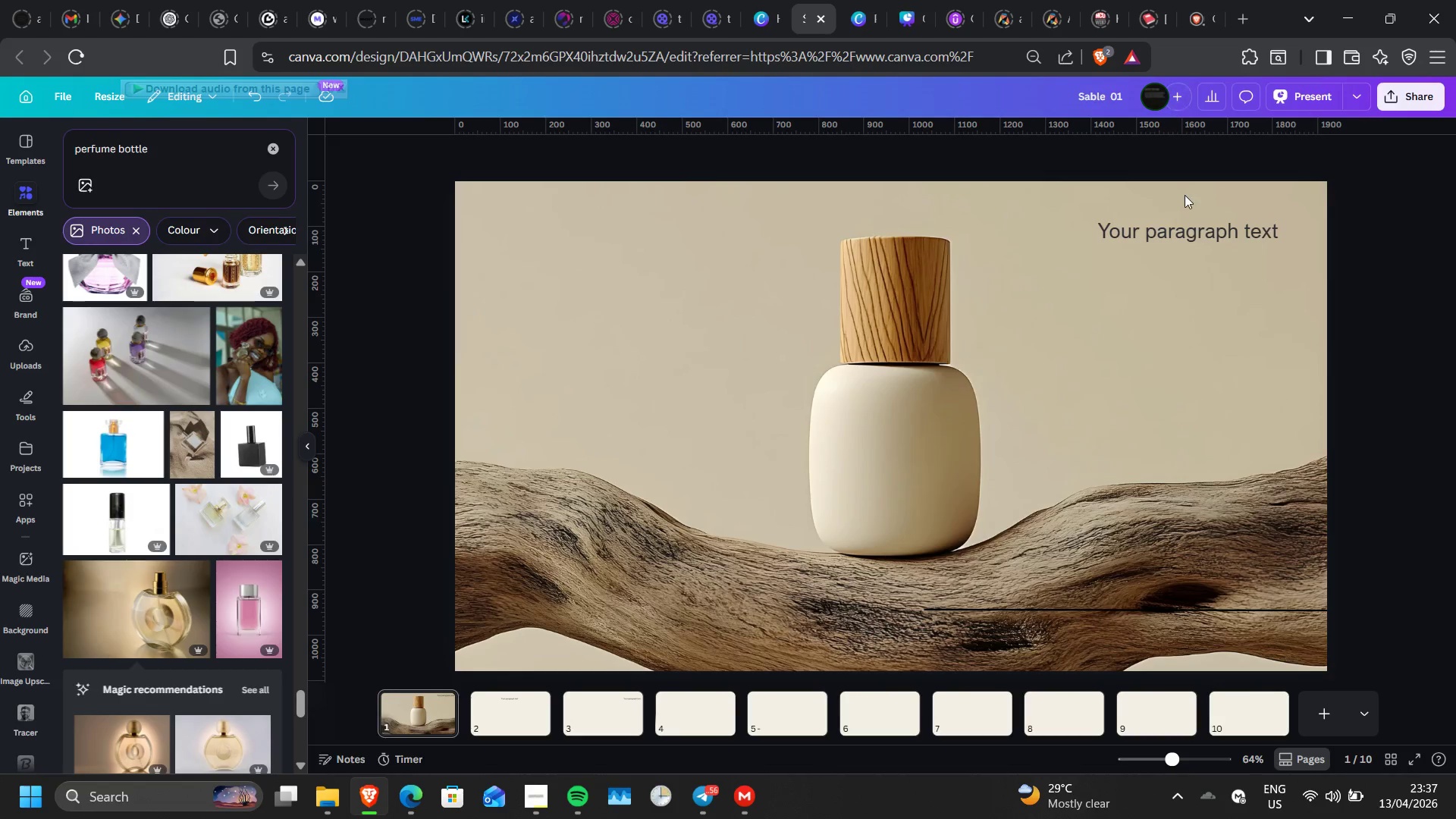 
wait(7.0)
 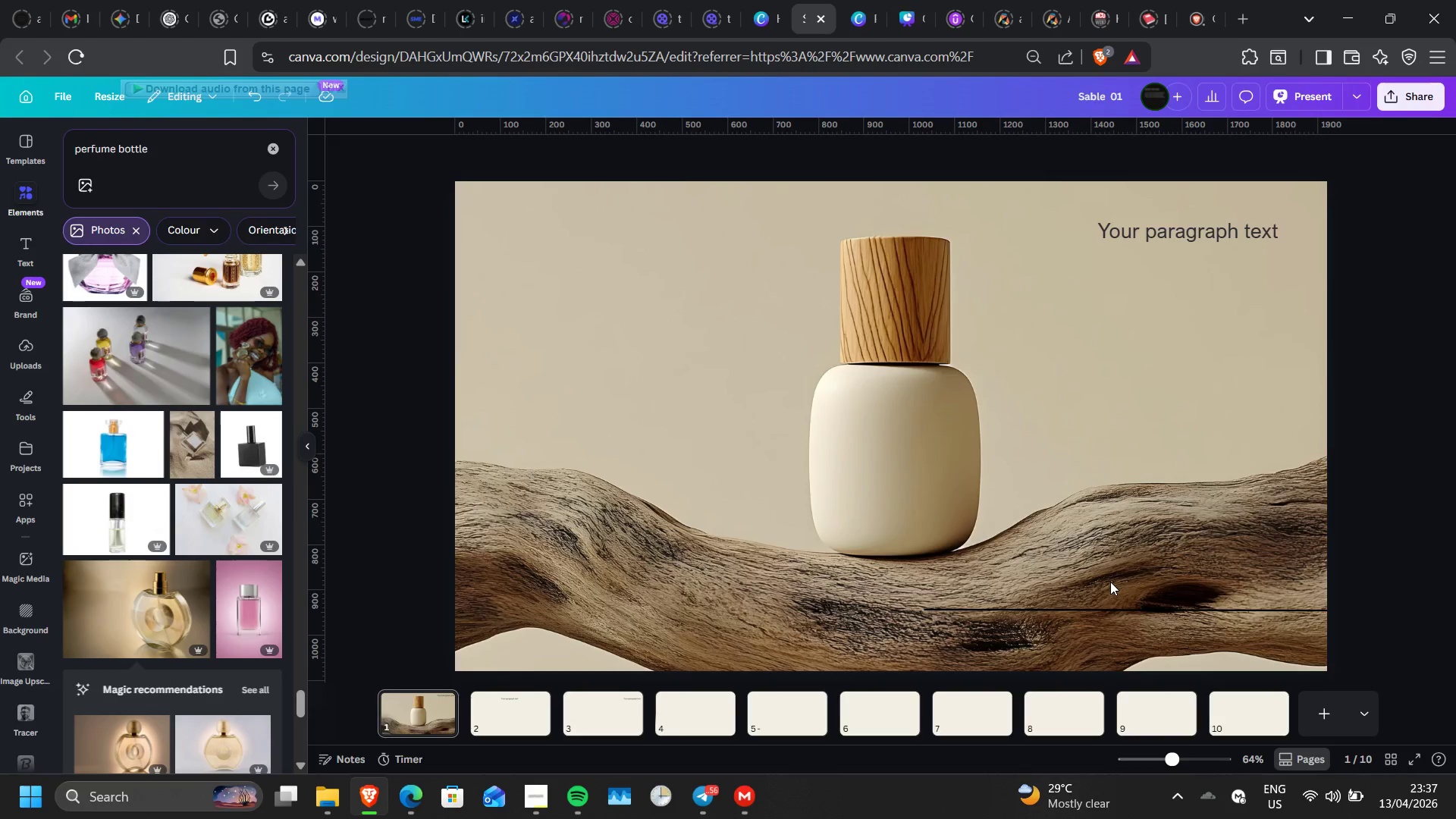 
double_click([1189, 232])
 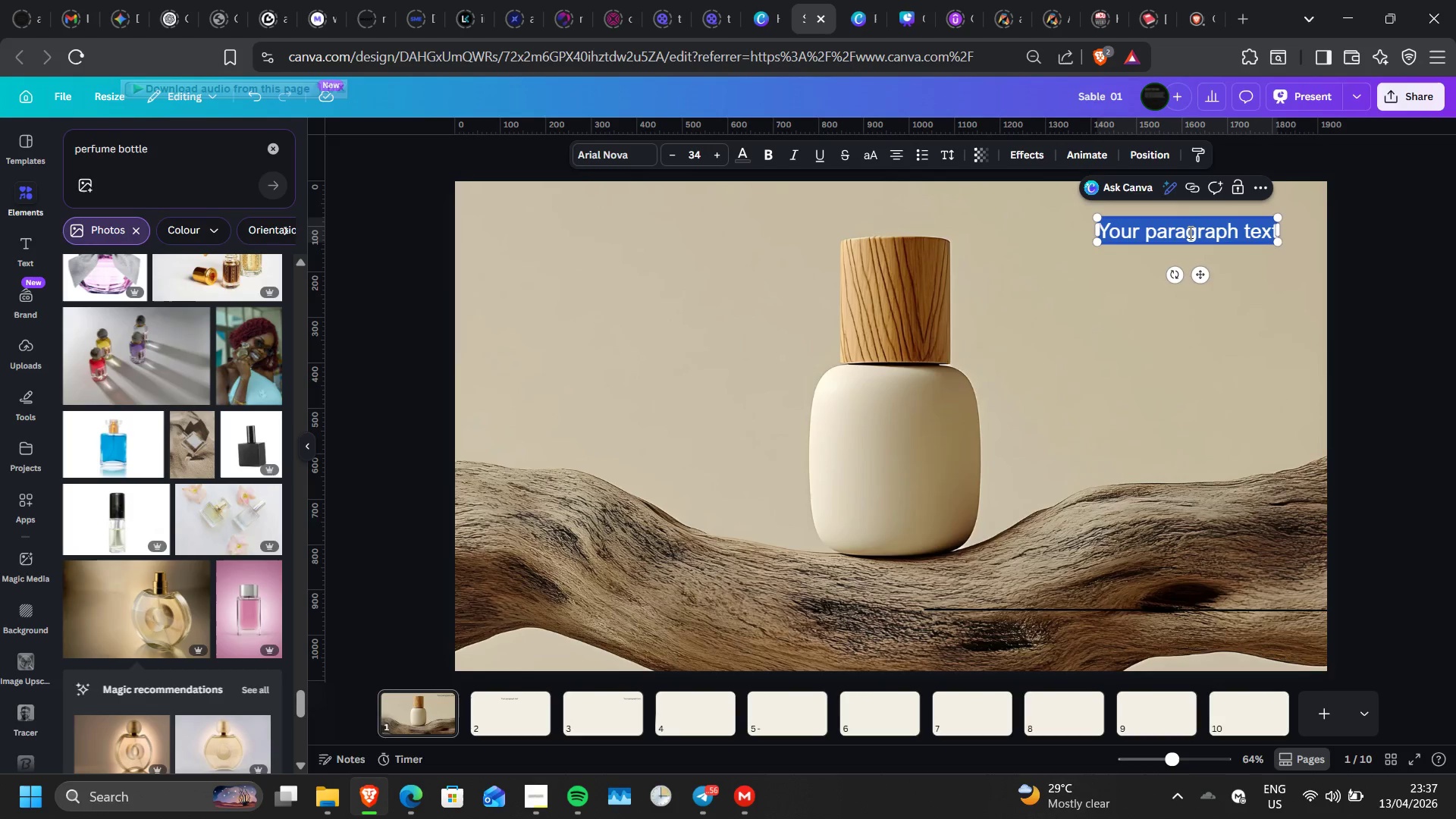 
triple_click([1189, 232])
 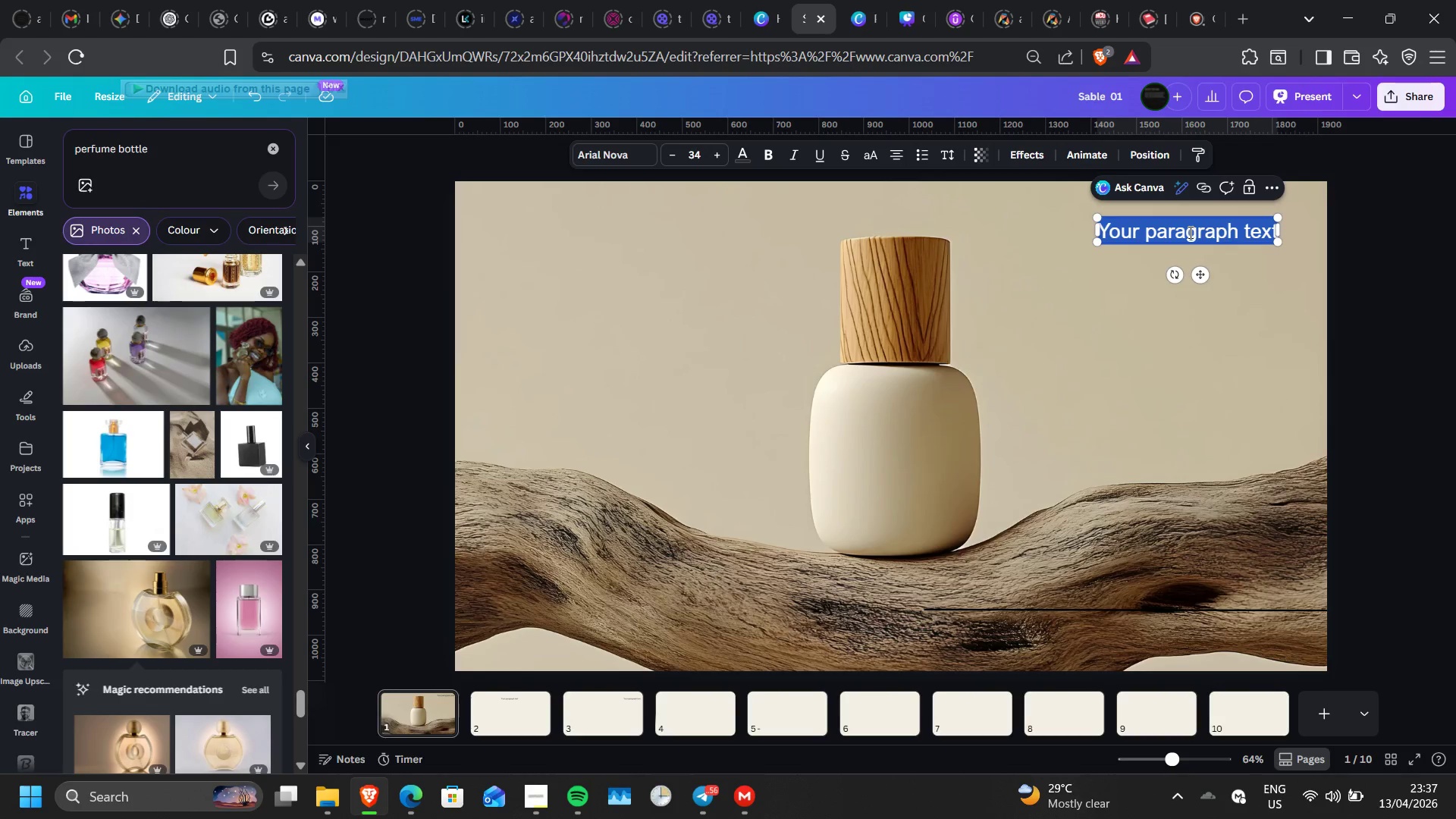 
type(cre)
key(Backspace)
key(Backspace)
key(Backspace)
type(Sable 01)
 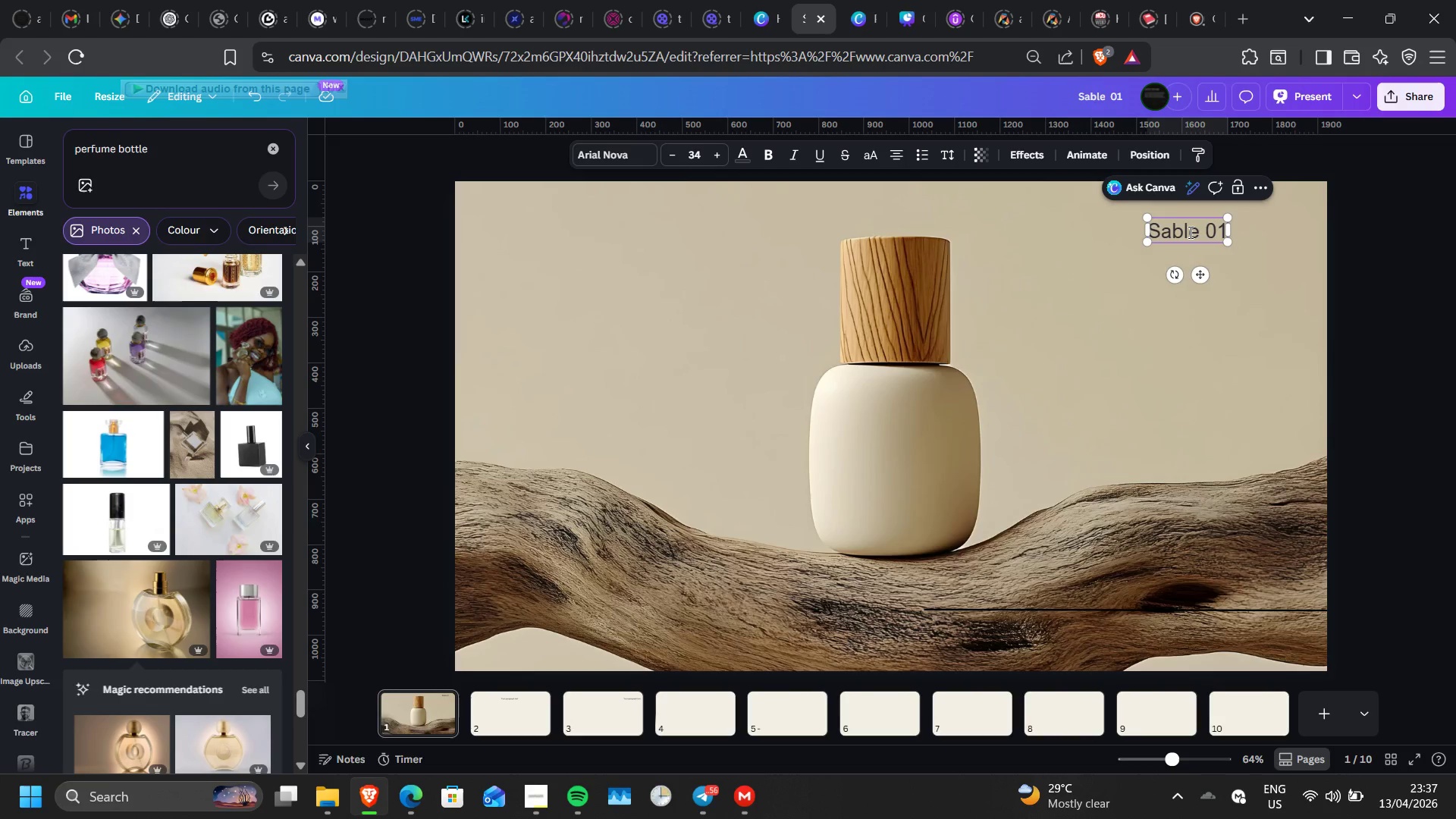 
wait(26.48)
 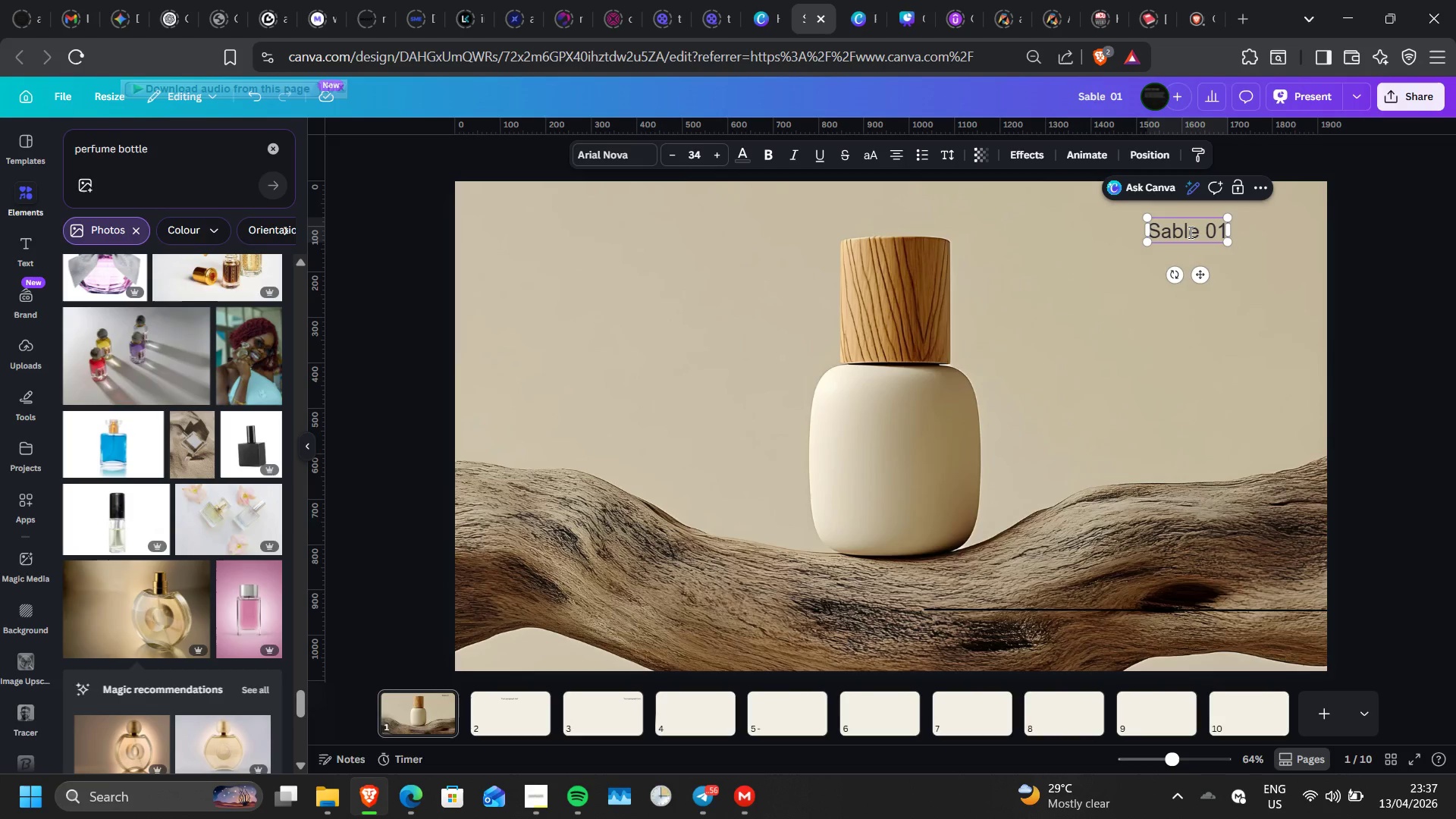 
left_click_drag(start_coordinate=[1232, 243], to_coordinate=[1455, 381])
 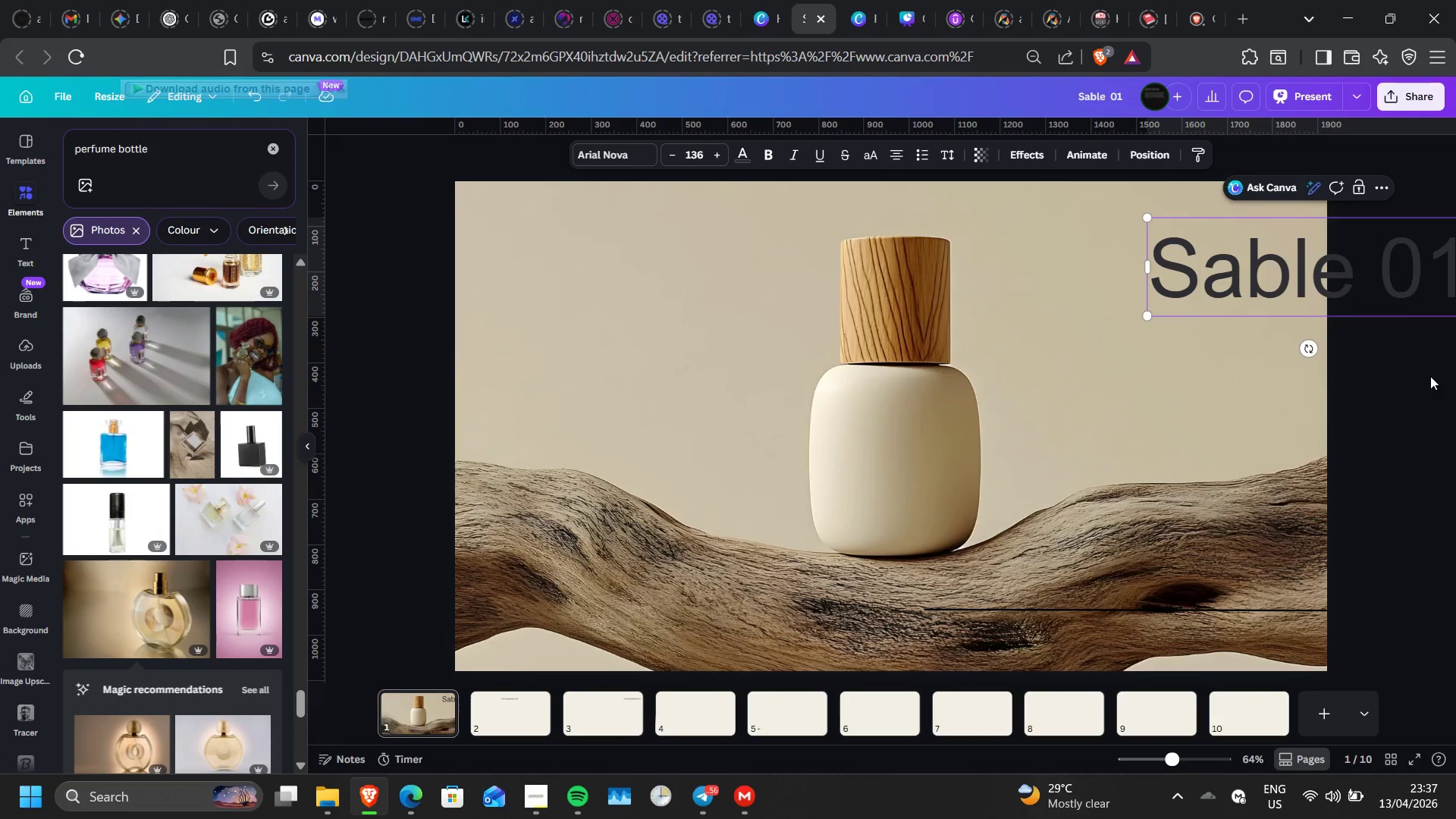 
left_click([1430, 376])
 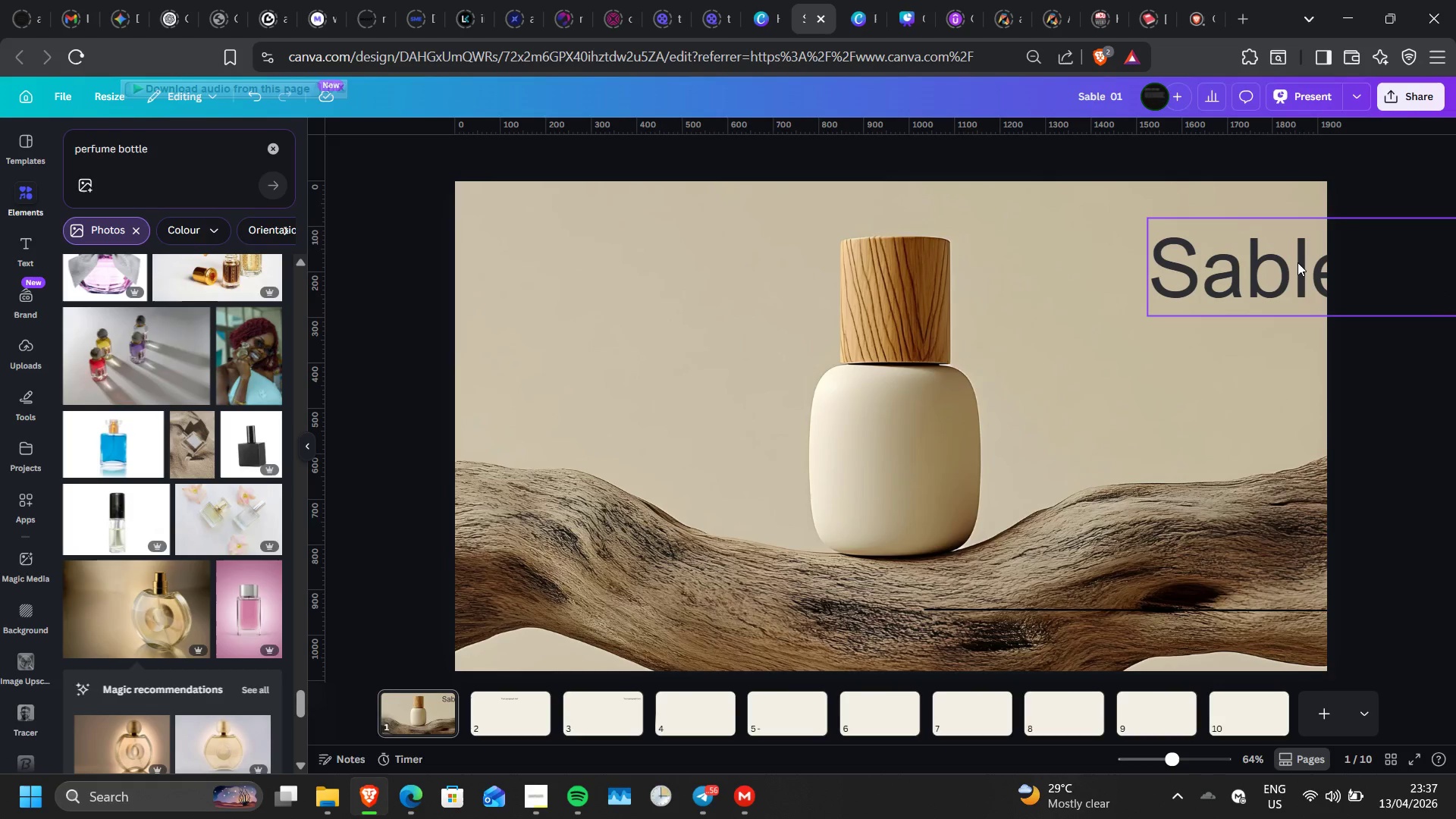 
left_click_drag(start_coordinate=[1298, 262], to_coordinate=[1144, 244])
 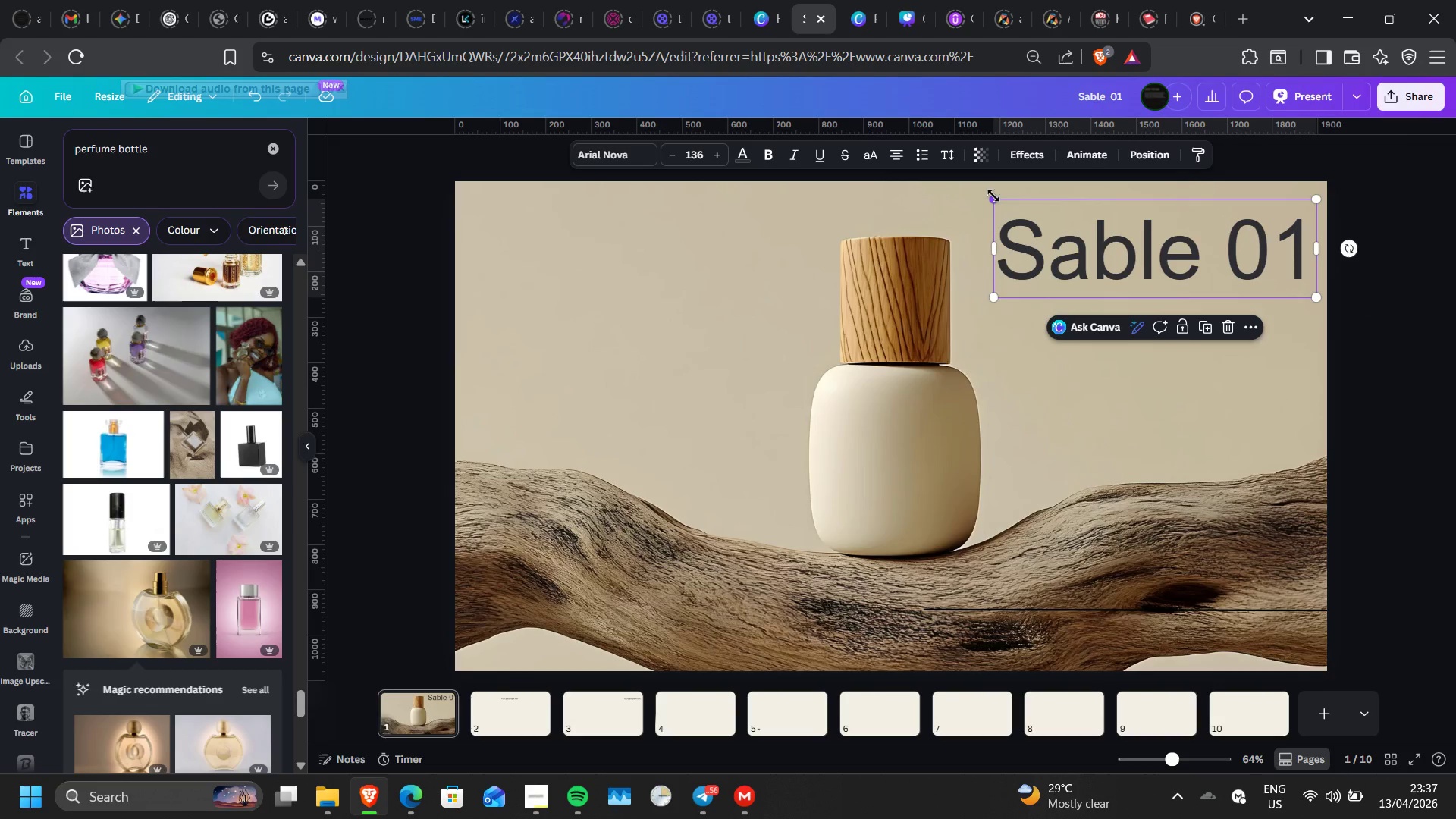 
left_click_drag(start_coordinate=[993, 196], to_coordinate=[1084, 208])
 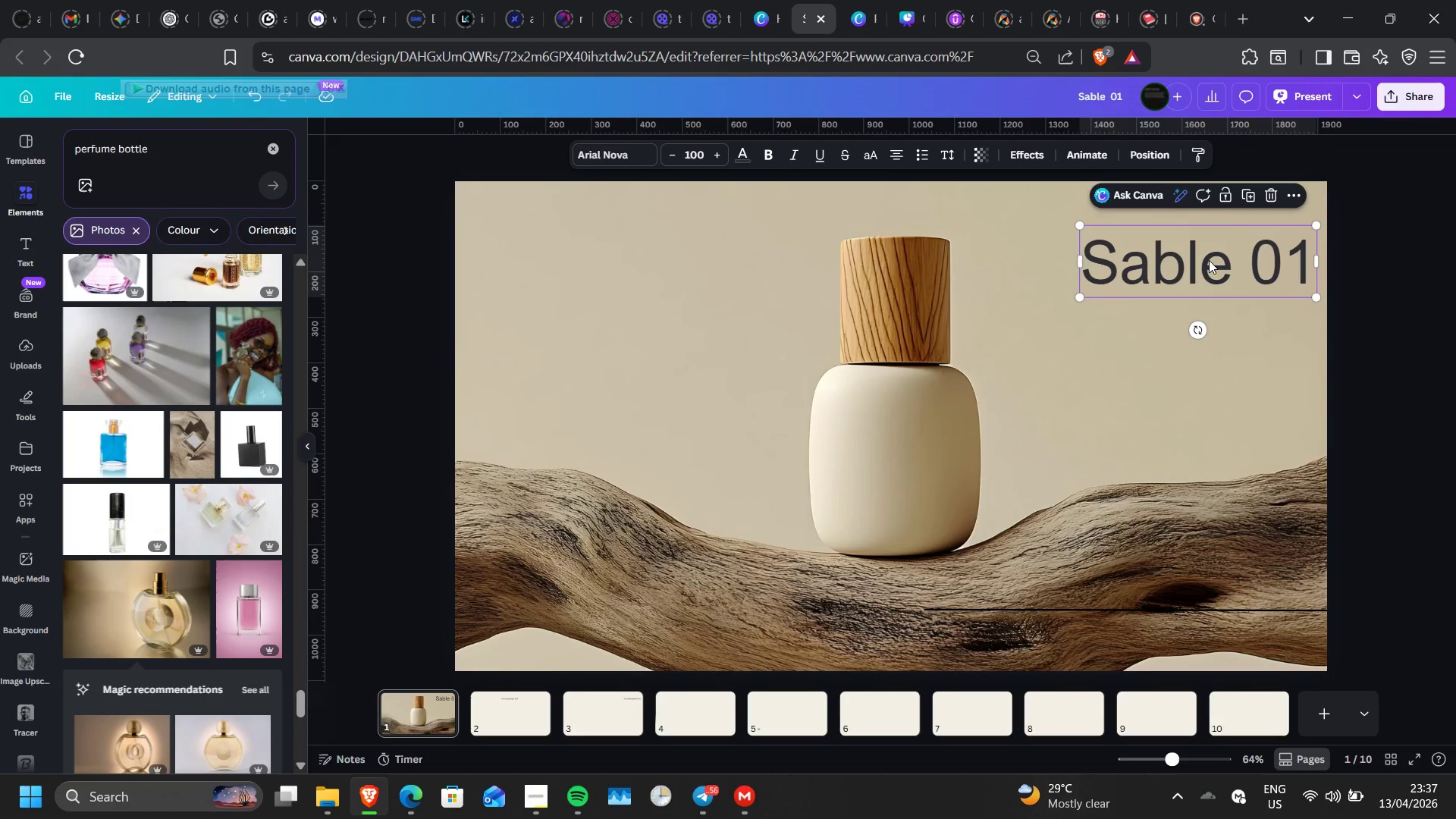 
left_click_drag(start_coordinate=[1209, 260], to_coordinate=[1201, 253])
 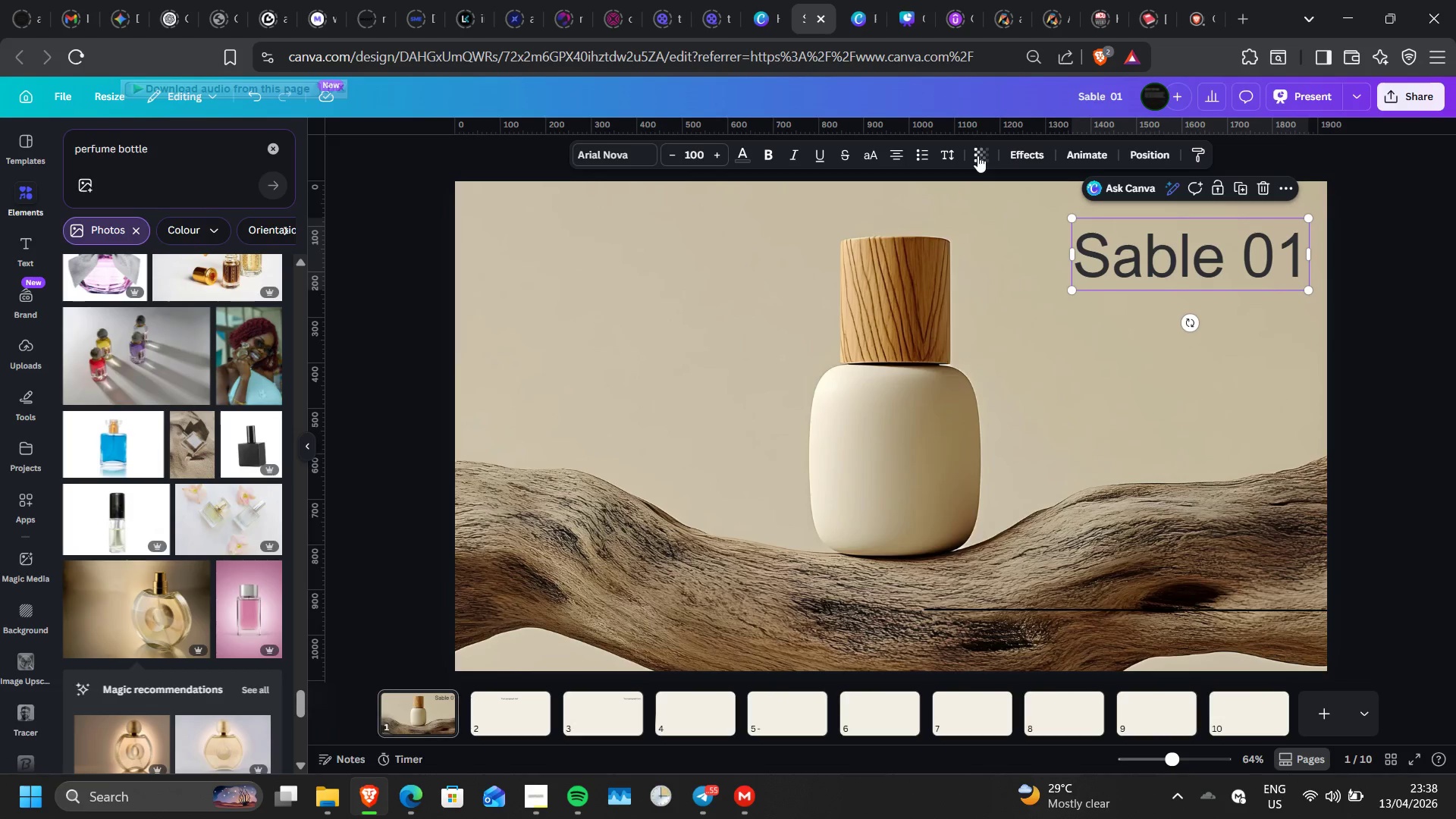 
mouse_move([987, 153])
 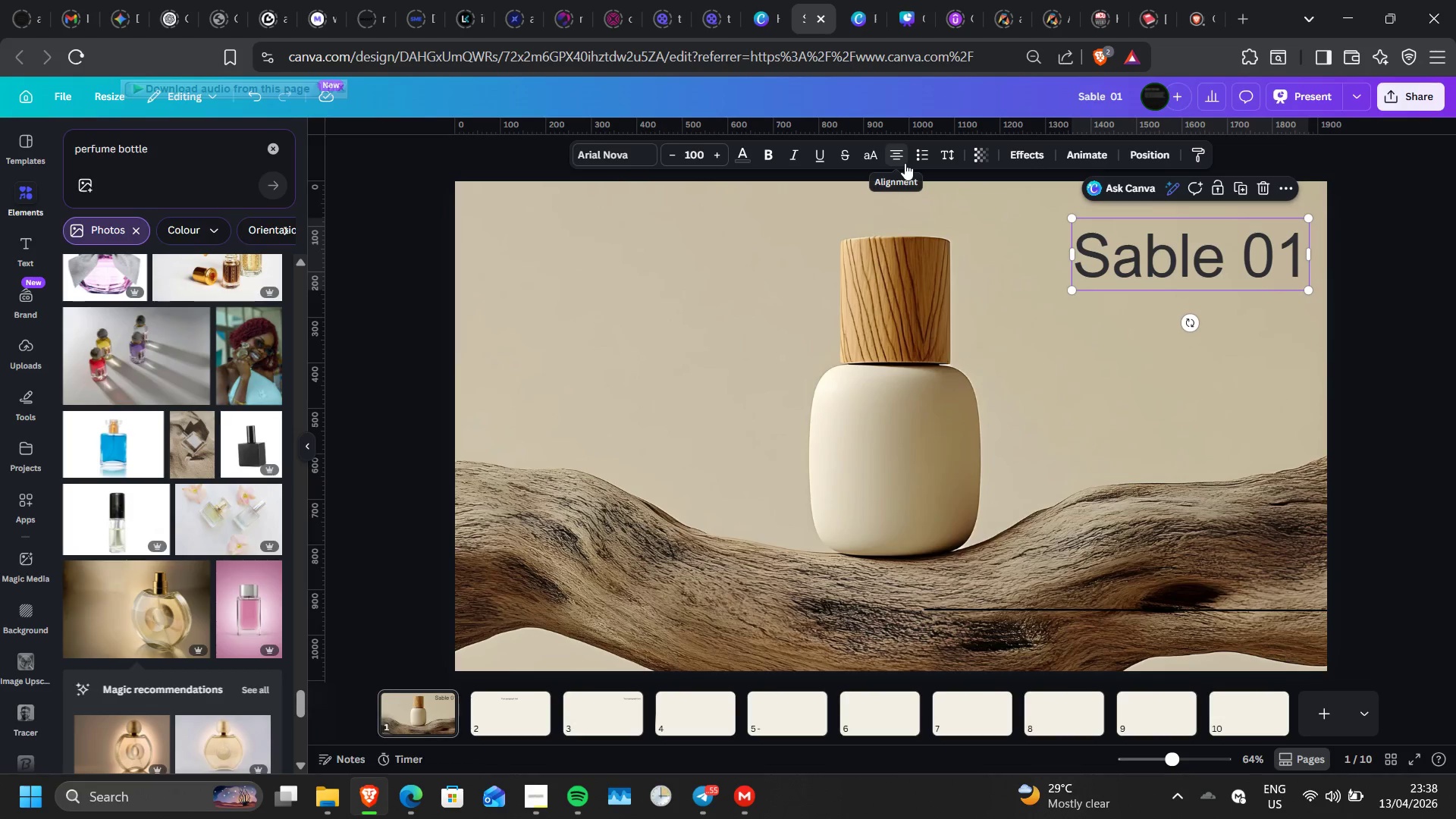 
left_click([905, 163])
 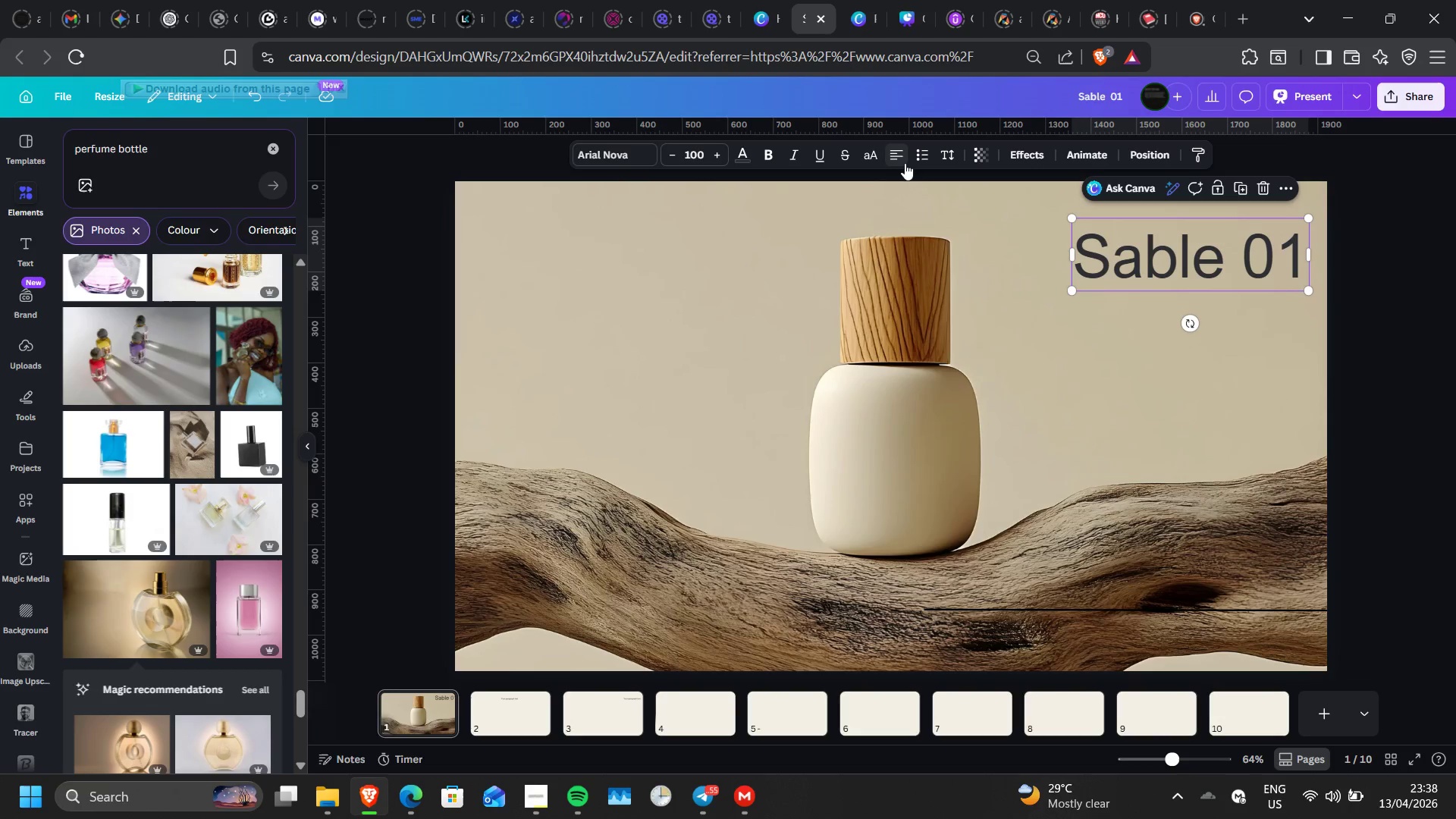 
left_click([905, 163])
 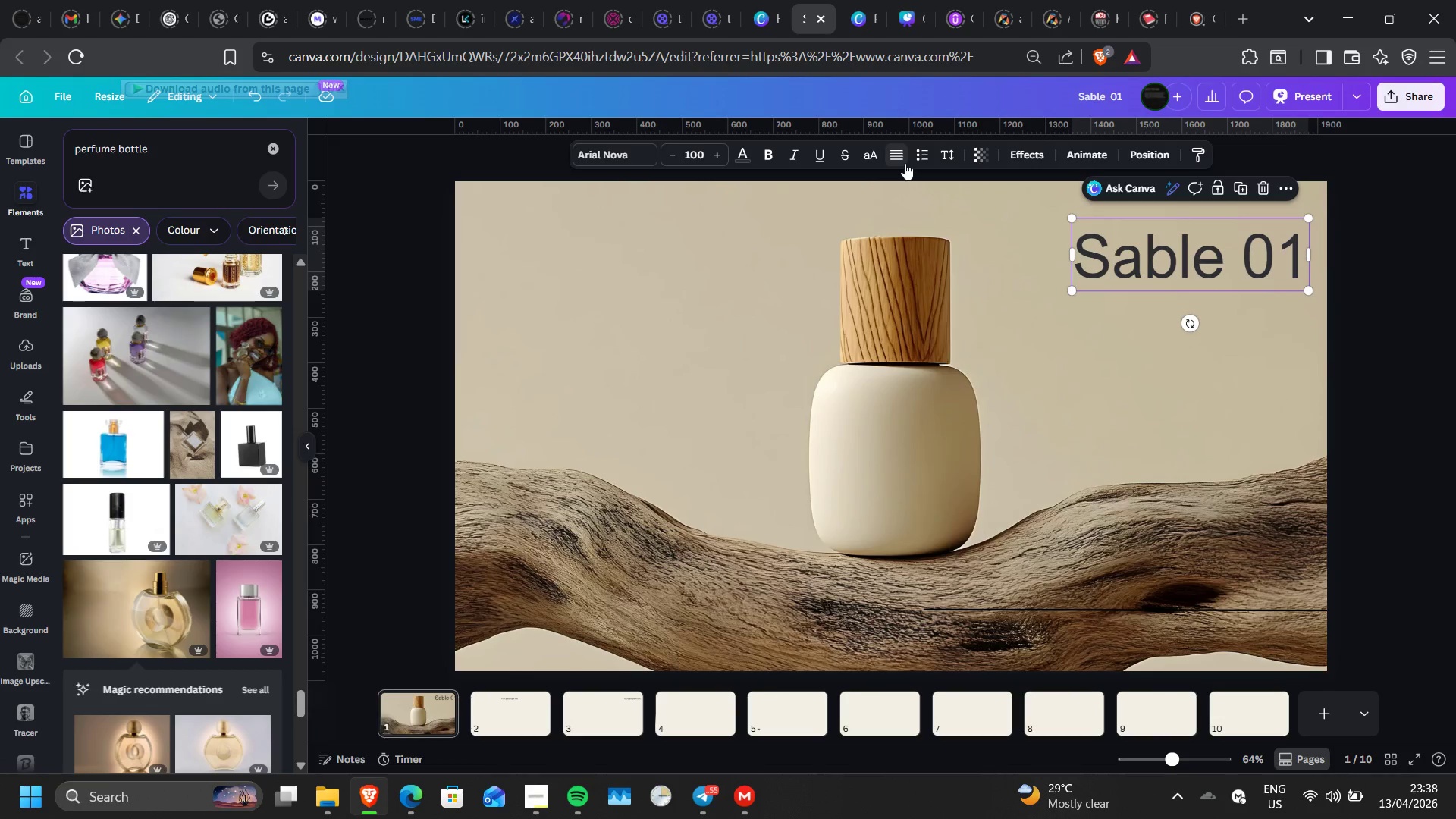 
left_click([905, 163])
 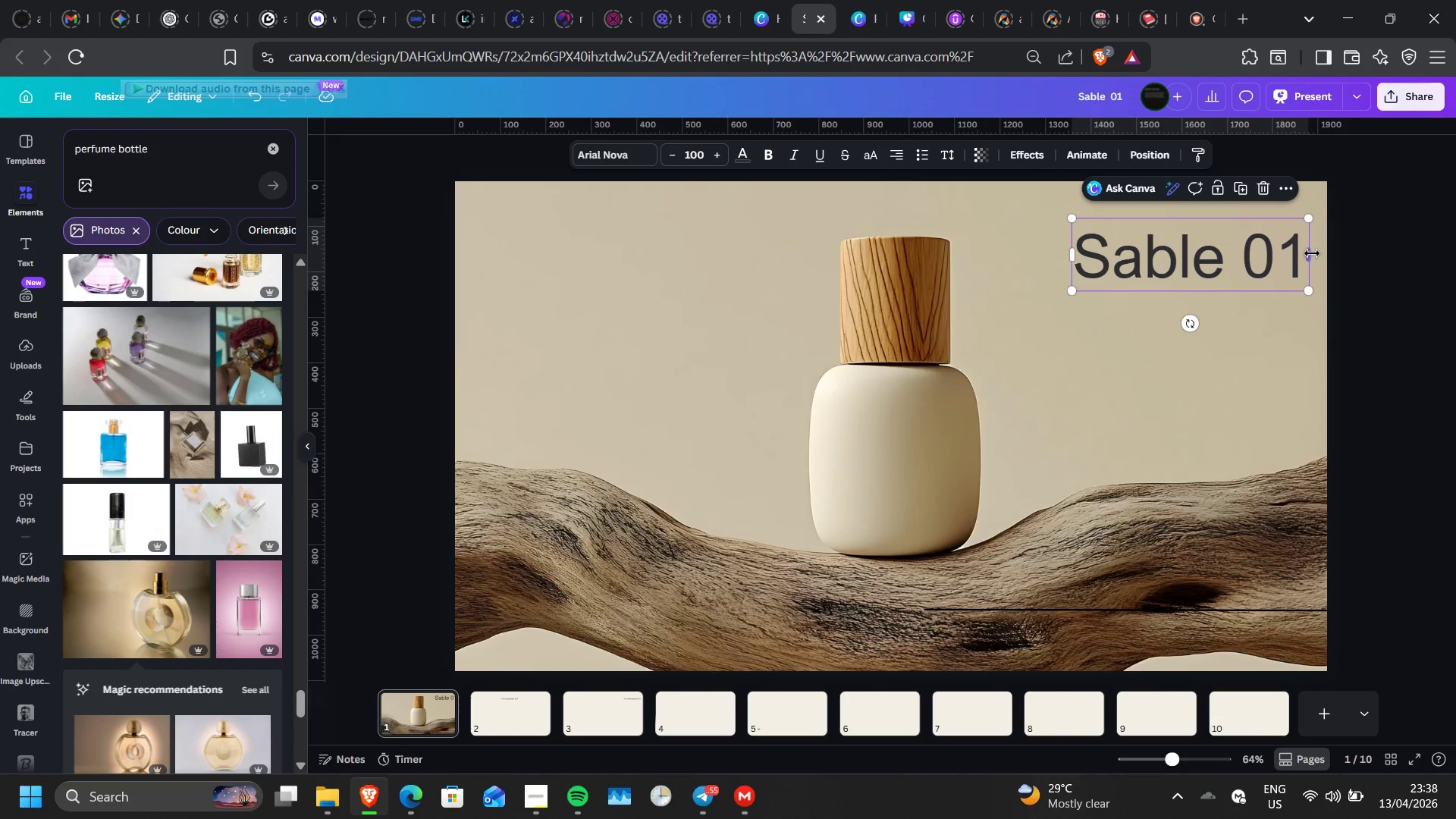 
left_click_drag(start_coordinate=[1312, 253], to_coordinate=[1298, 254])
 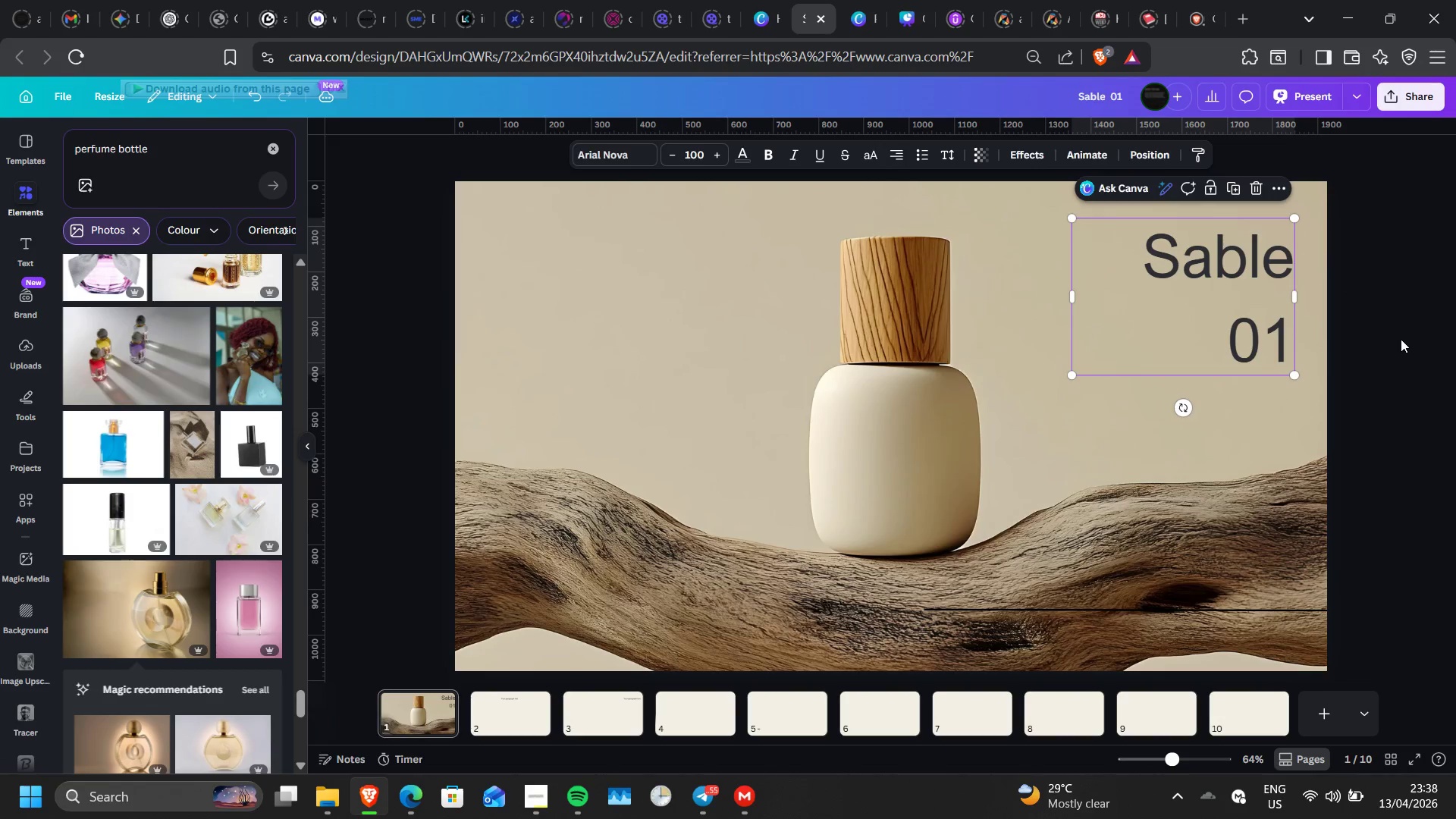 
left_click([1401, 339])
 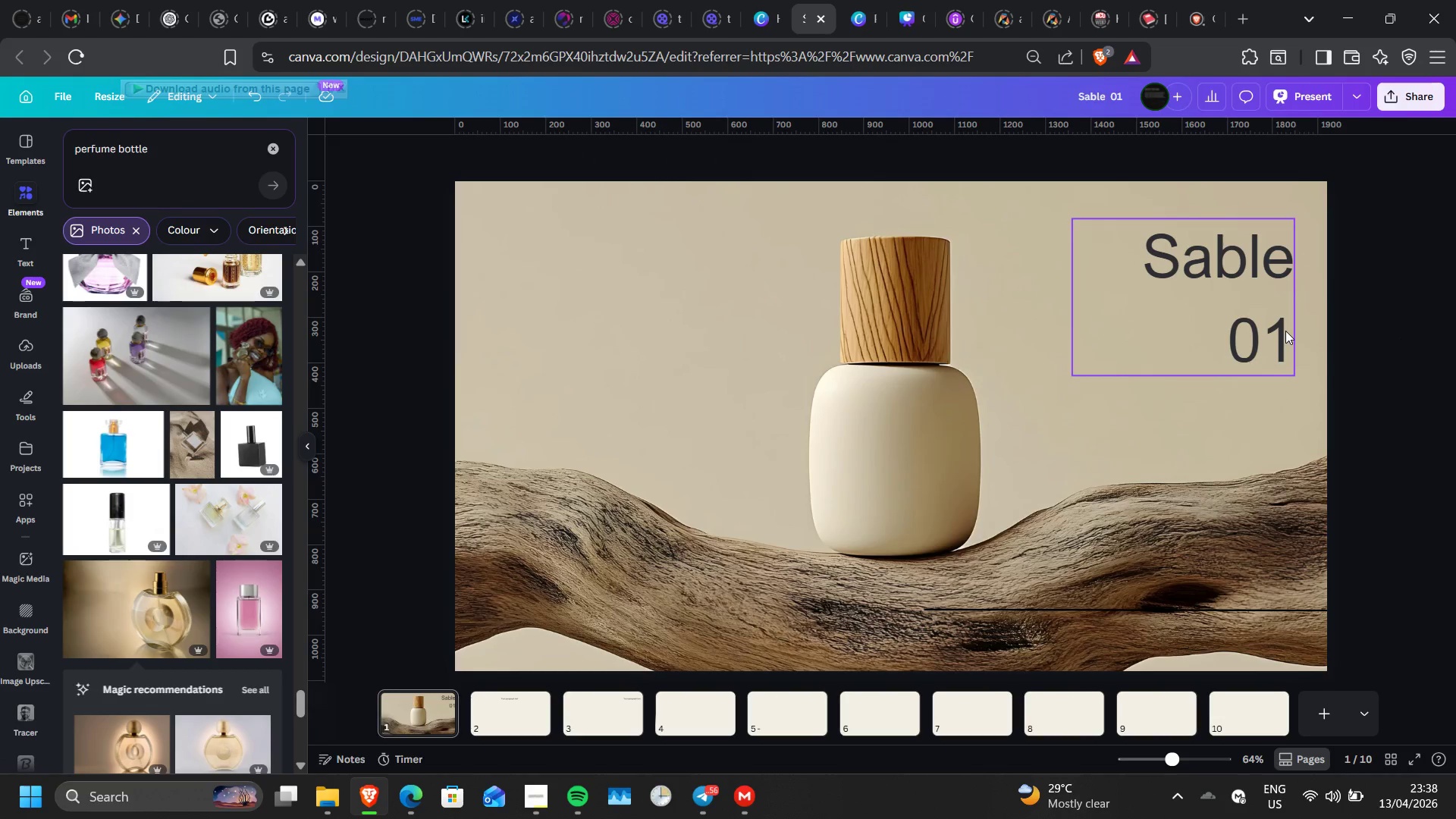 
left_click_drag(start_coordinate=[1285, 331], to_coordinate=[1287, 316])
 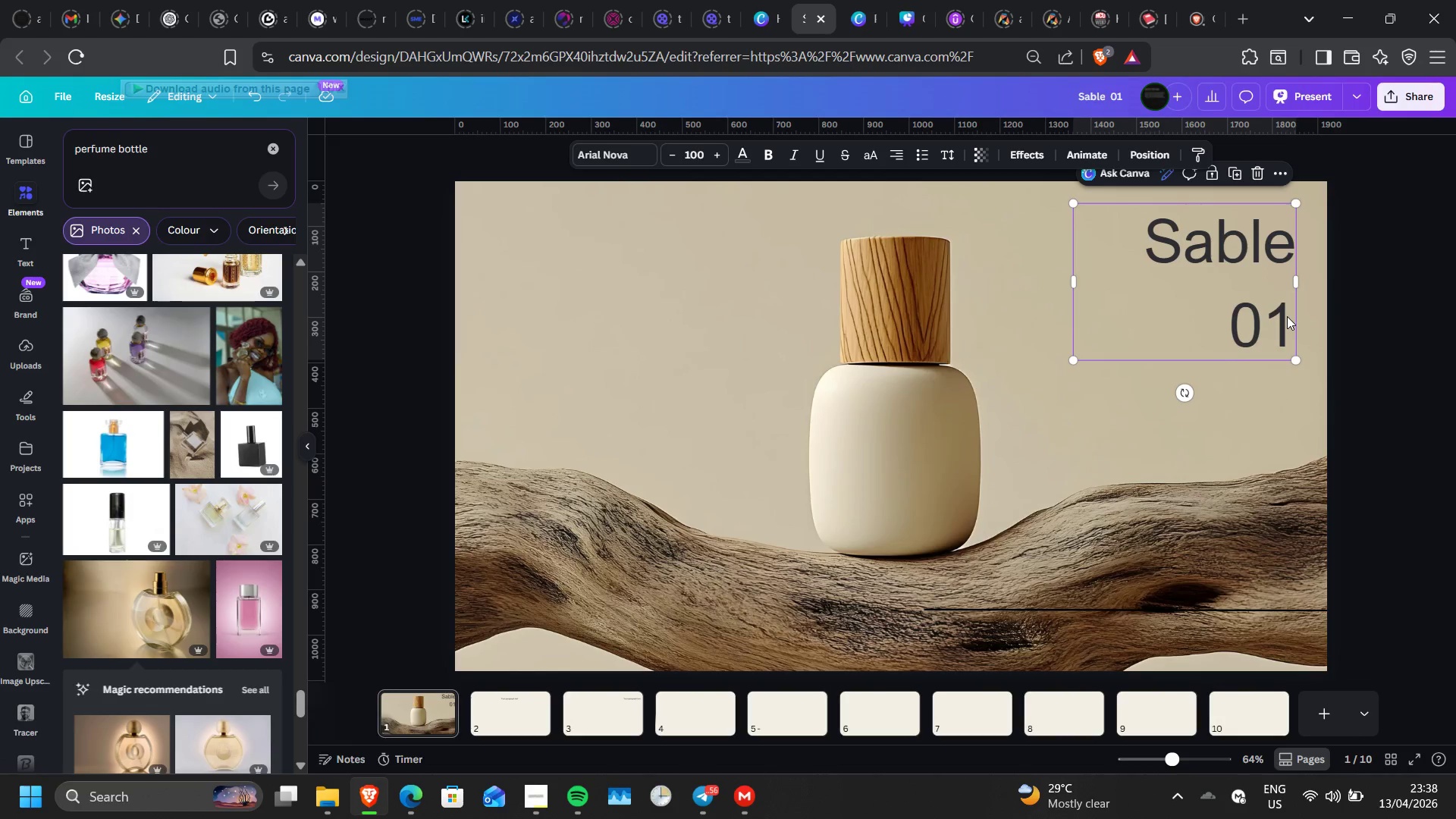 
wait(9.23)
 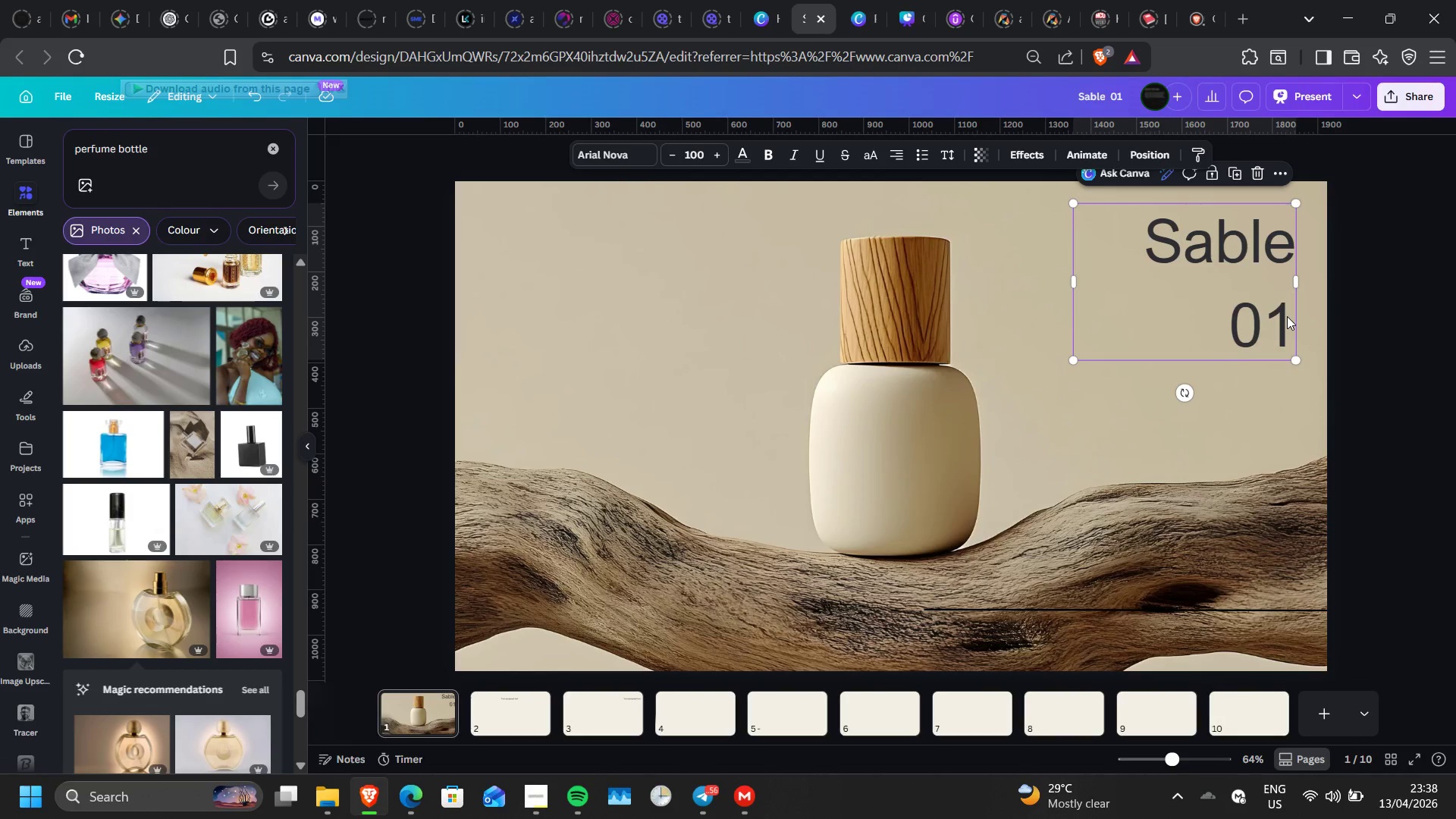 
left_click([1231, 169])
 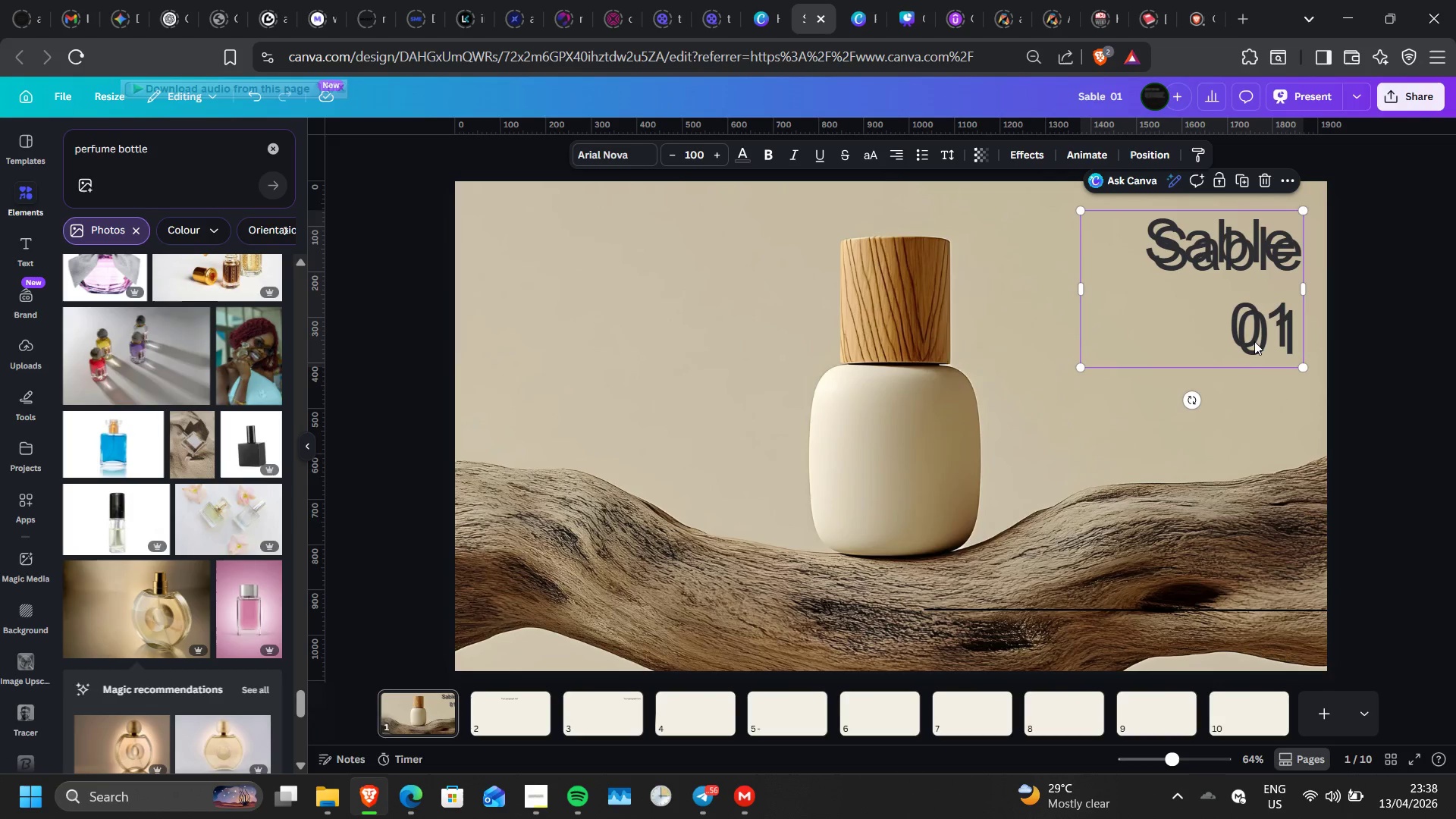 
left_click_drag(start_coordinate=[1254, 341], to_coordinate=[610, 368])
 